 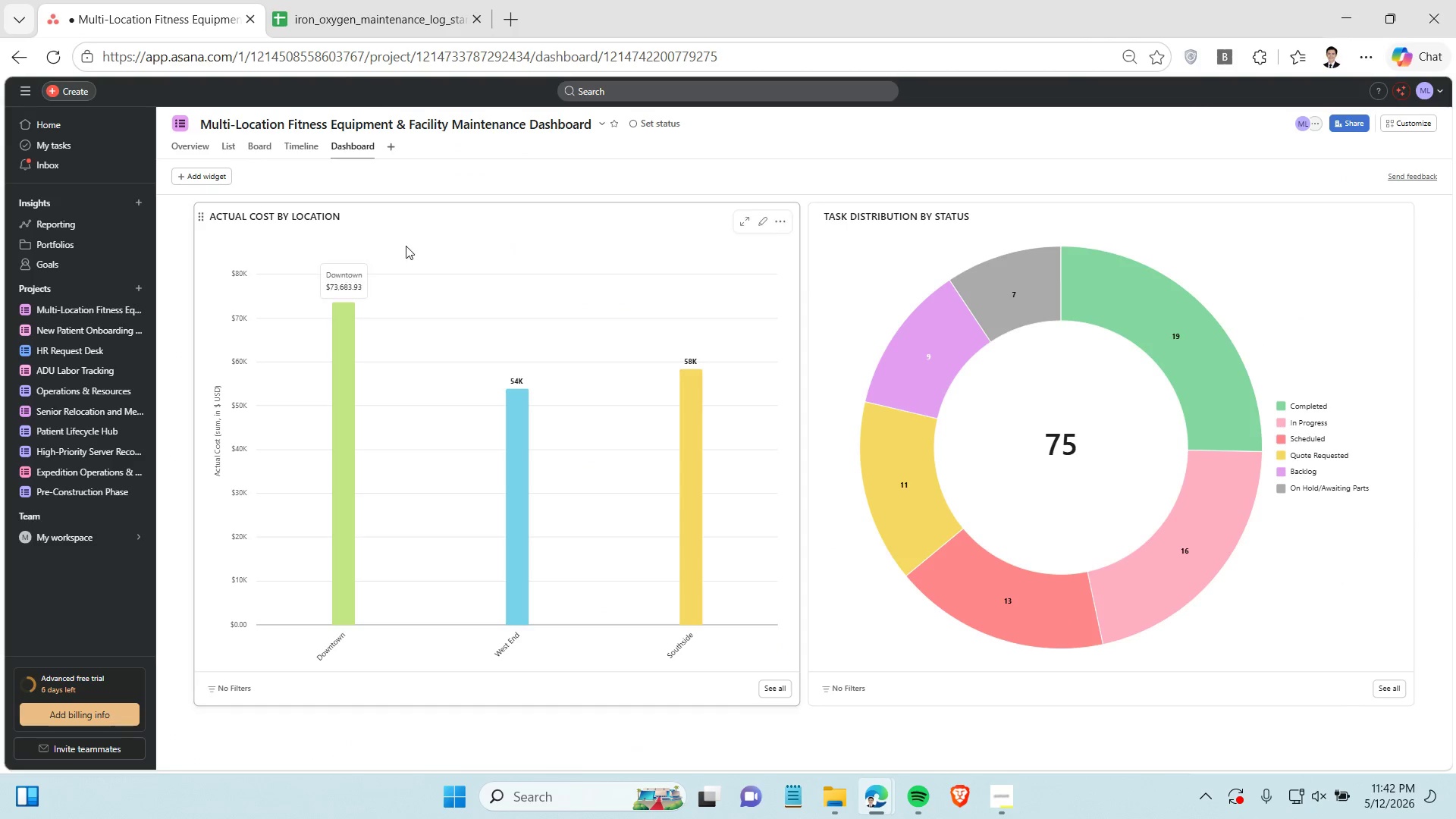 
left_click([256, 147])
 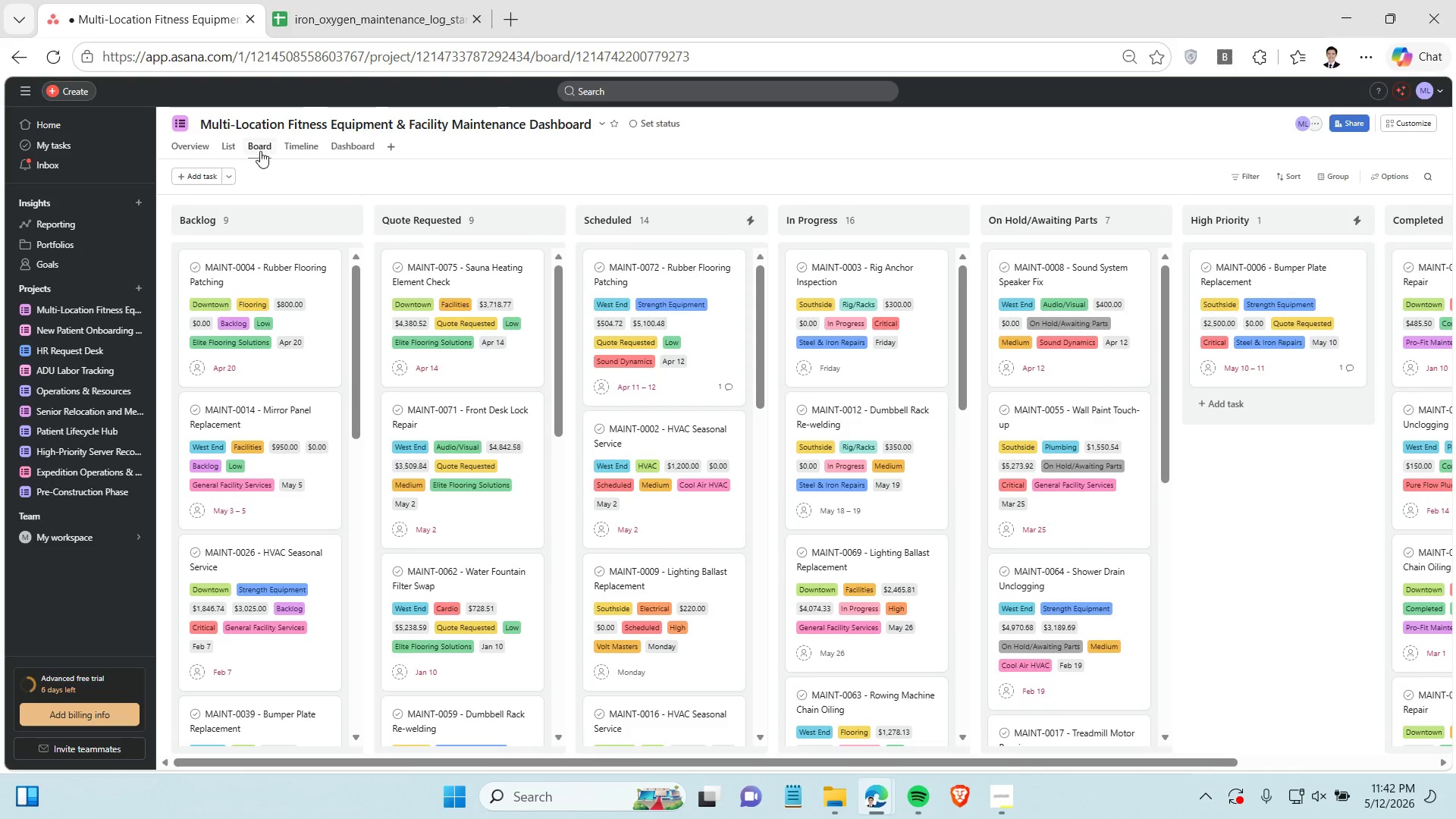 
wait(8.62)
 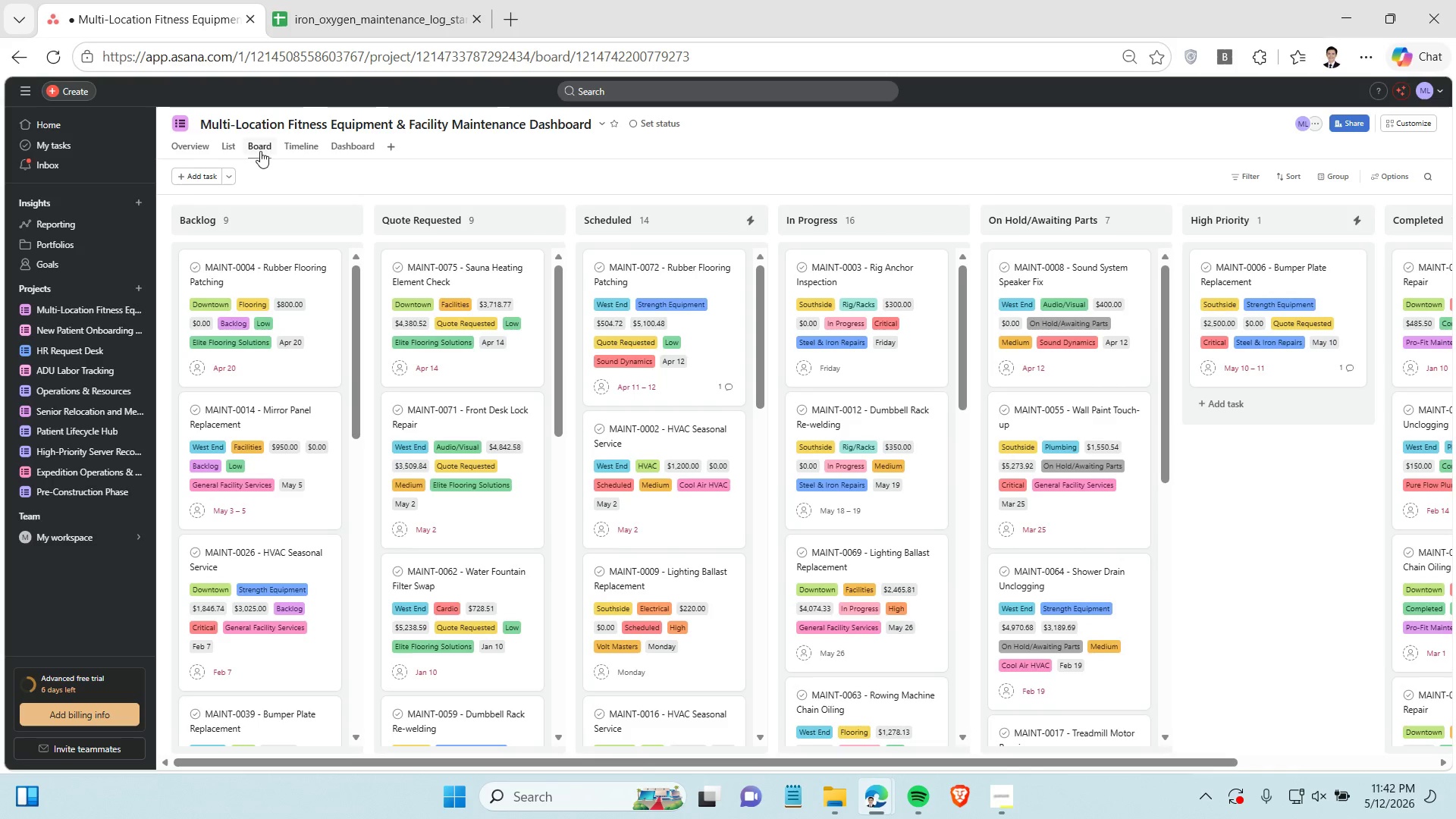 
left_click_drag(start_coordinate=[274, 282], to_coordinate=[690, 288])
 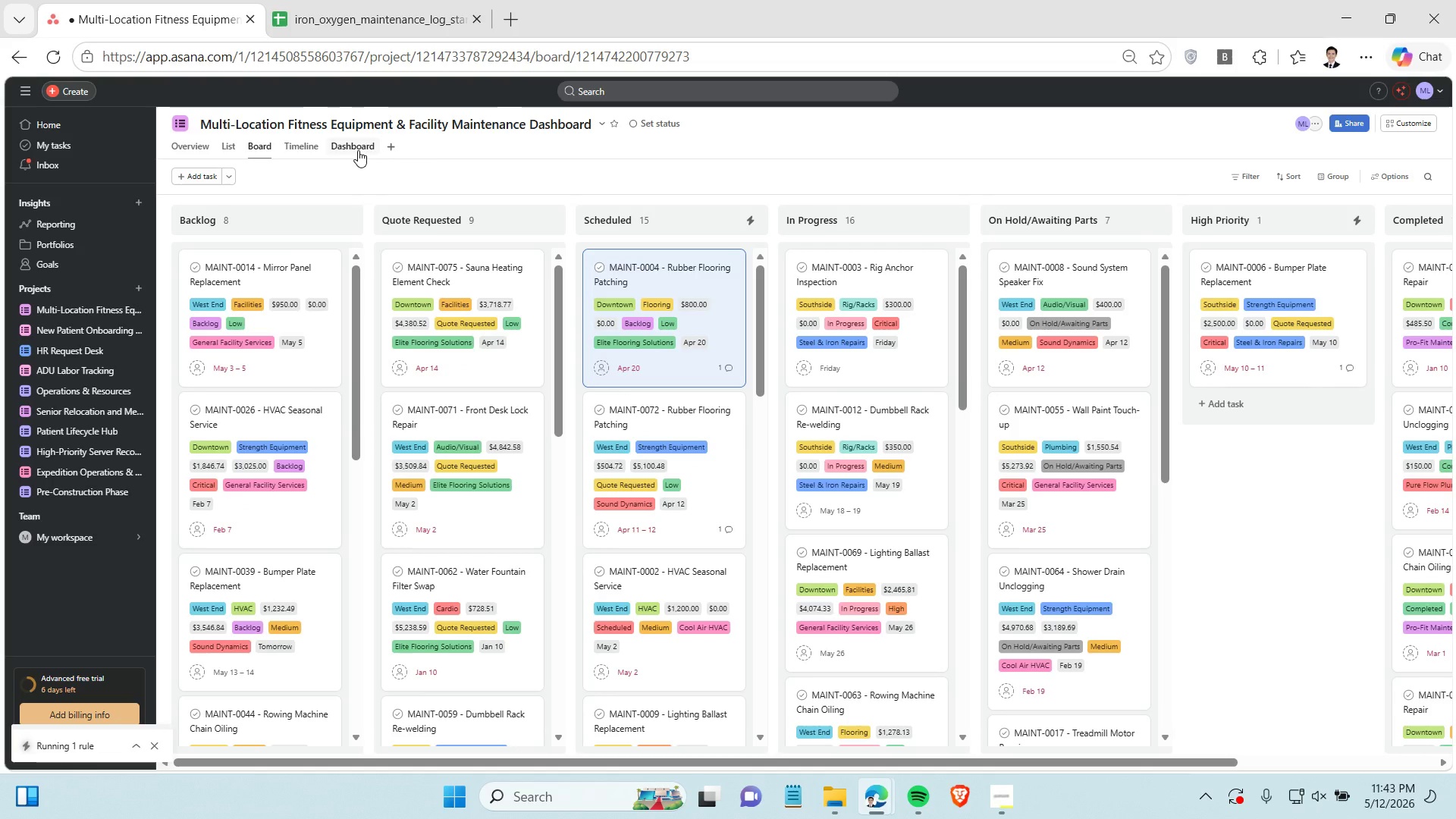 
left_click([358, 150])
 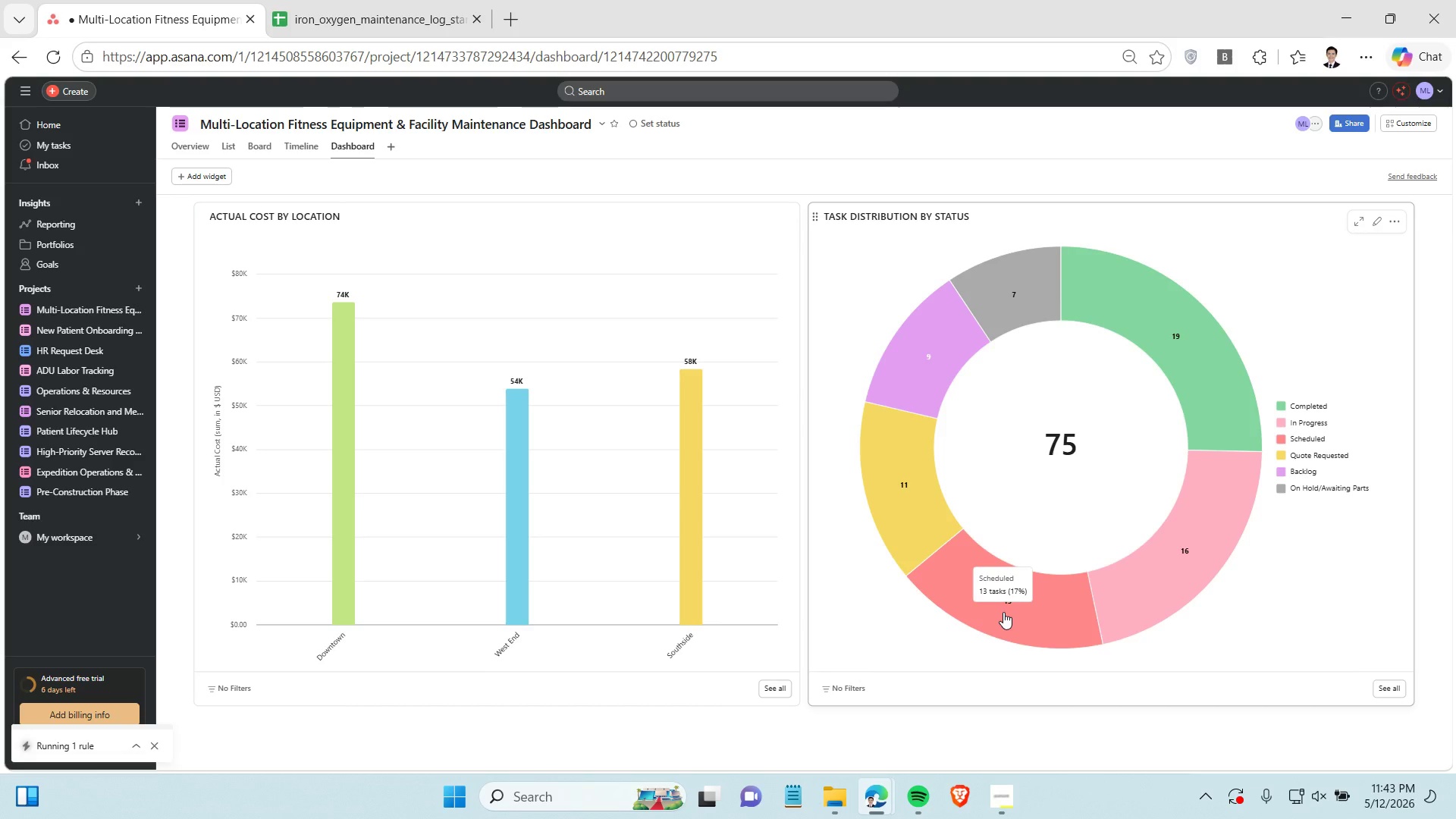 
wait(6.86)
 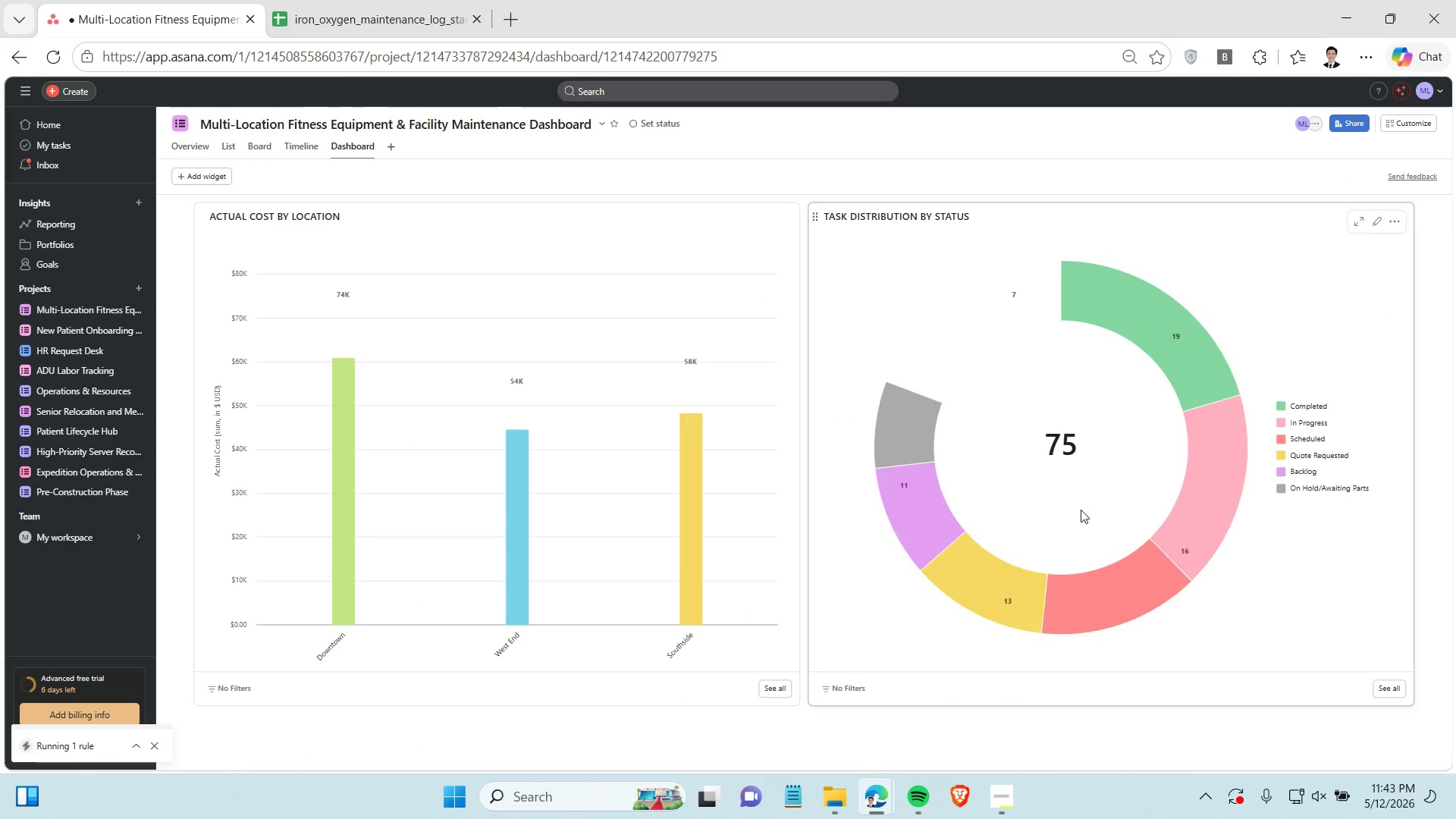 
left_click([261, 150])
 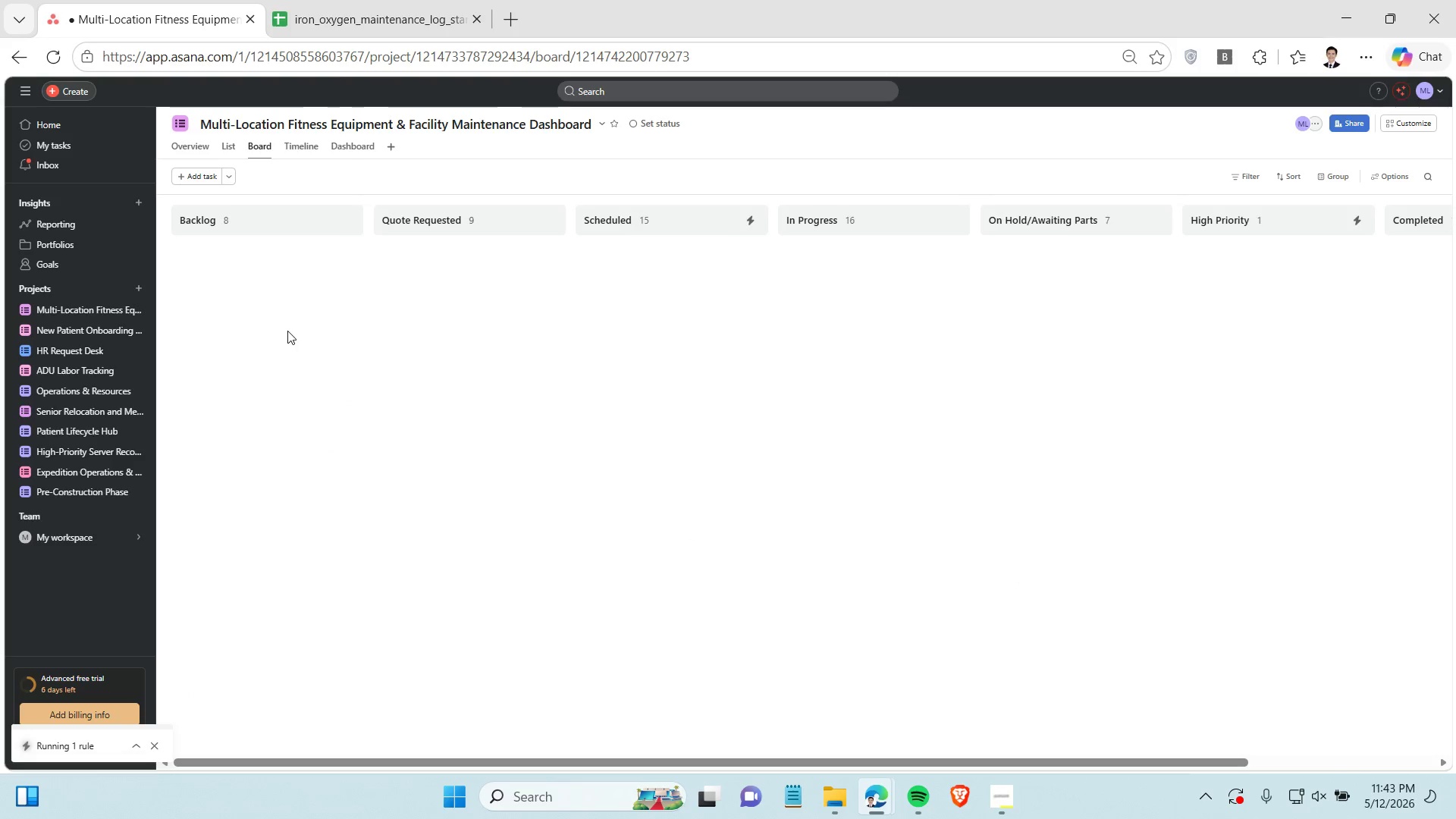 
mouse_move([303, 322])
 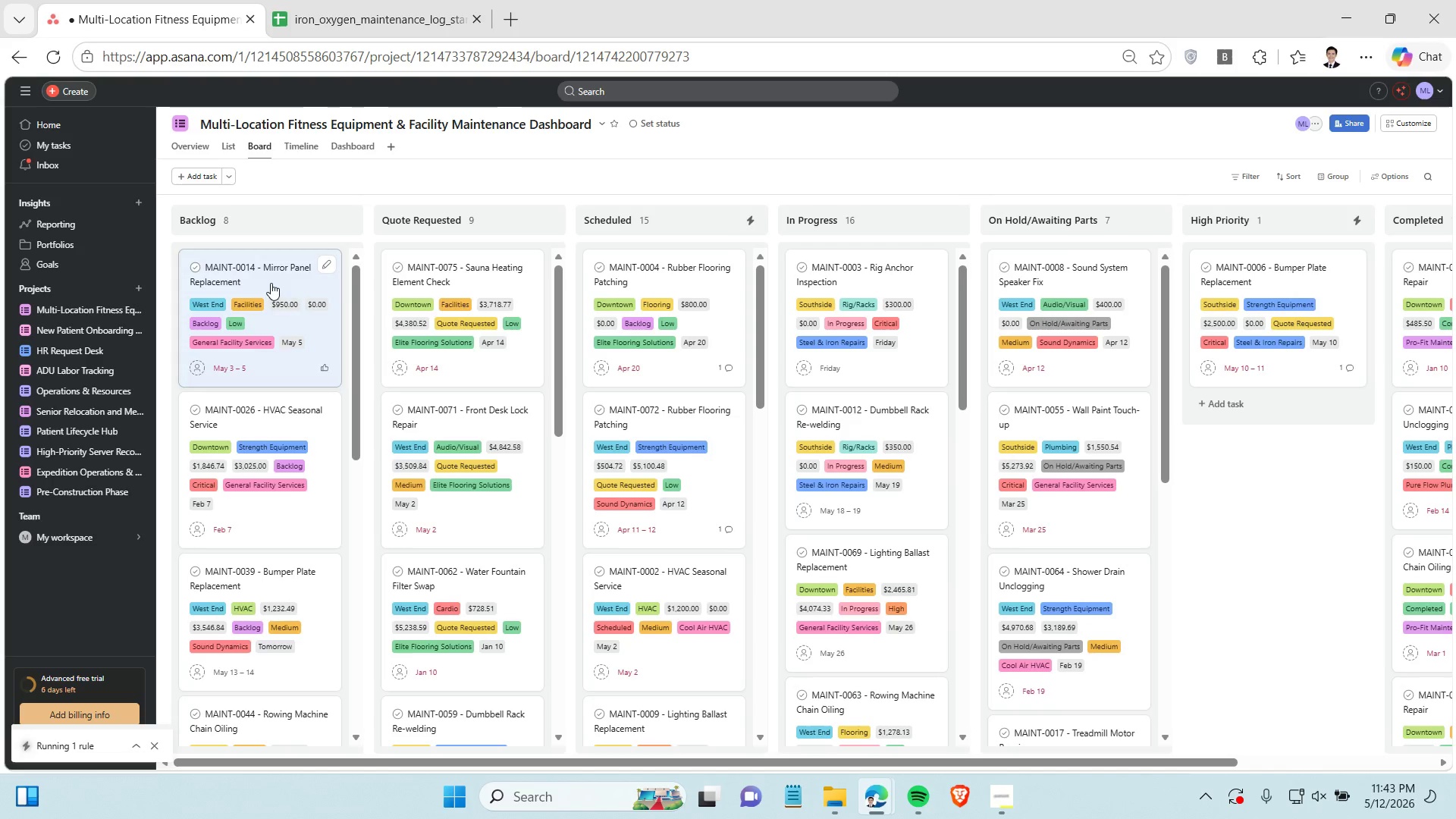 
left_click_drag(start_coordinate=[271, 284], to_coordinate=[661, 287])
 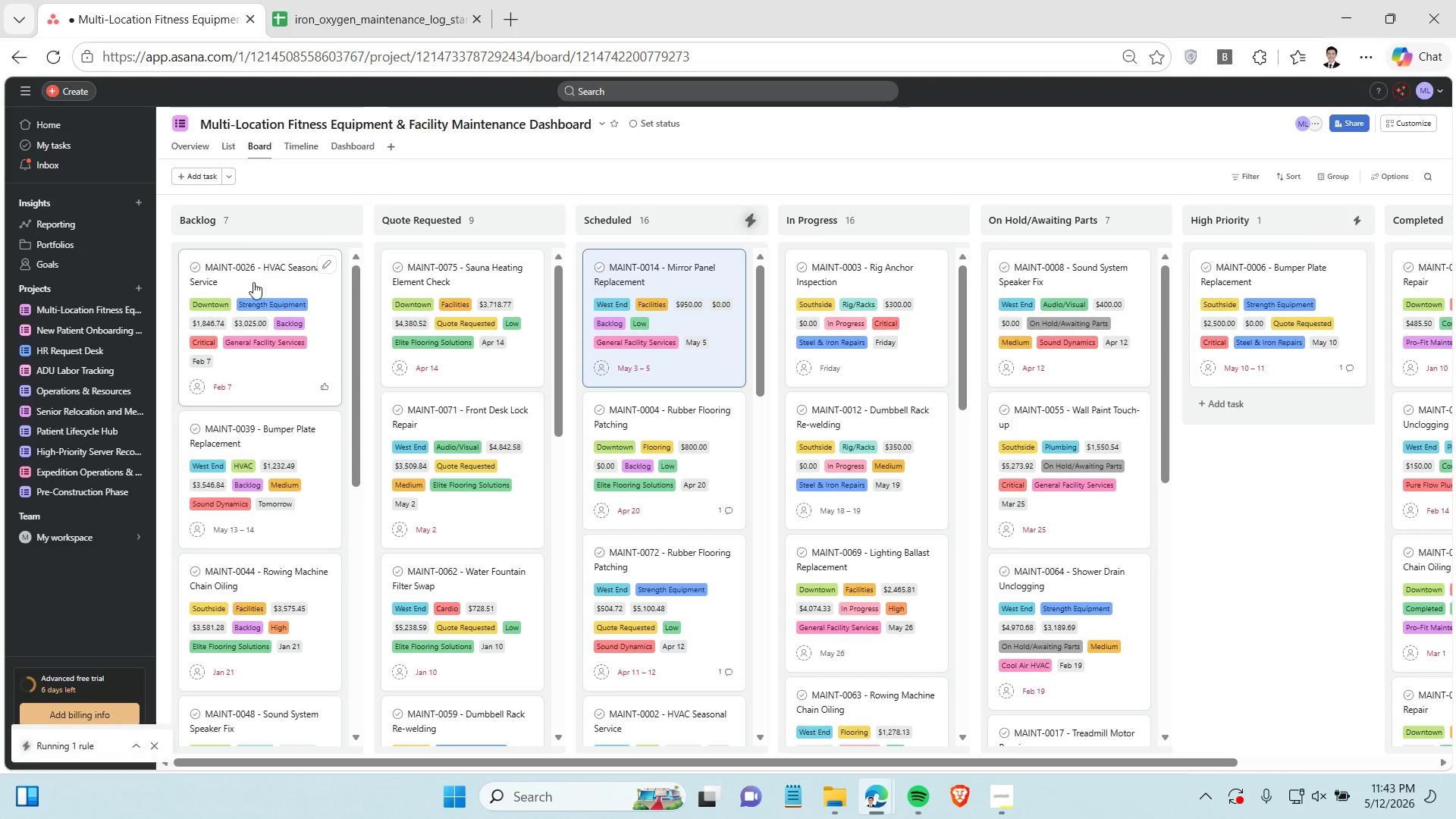 
left_click_drag(start_coordinate=[251, 284], to_coordinate=[674, 291])
 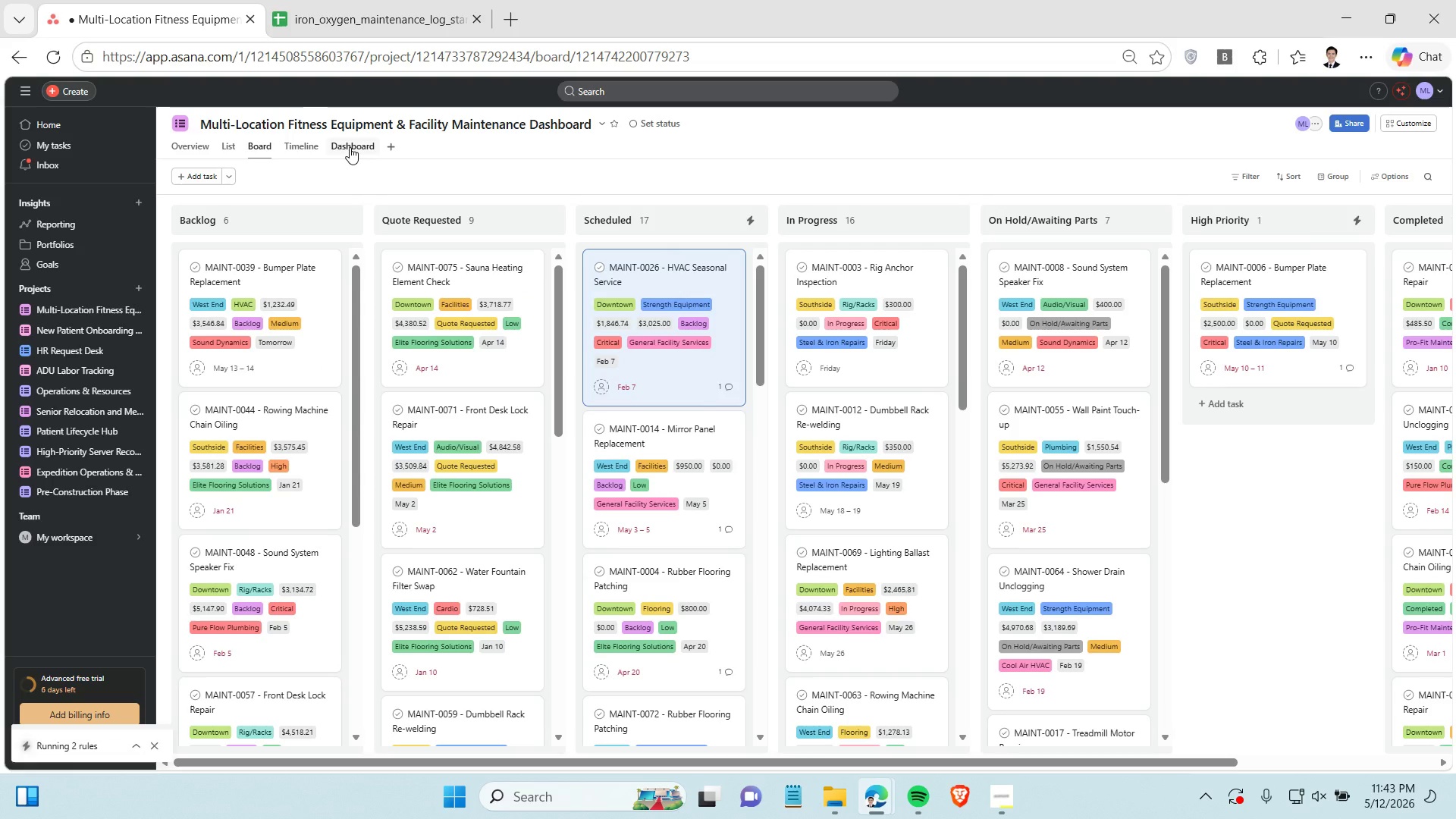 
left_click([350, 147])
 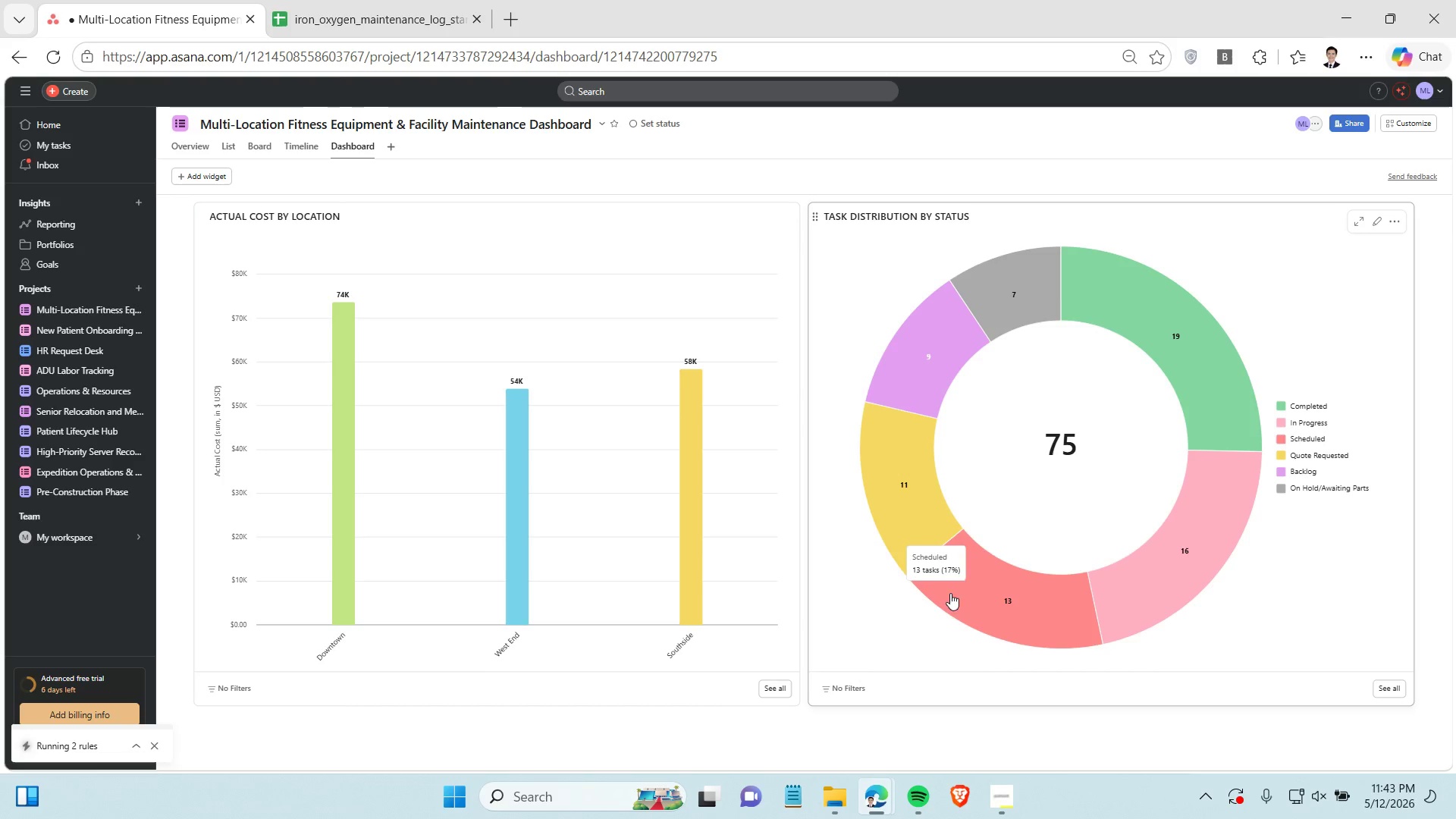 
wait(5.67)
 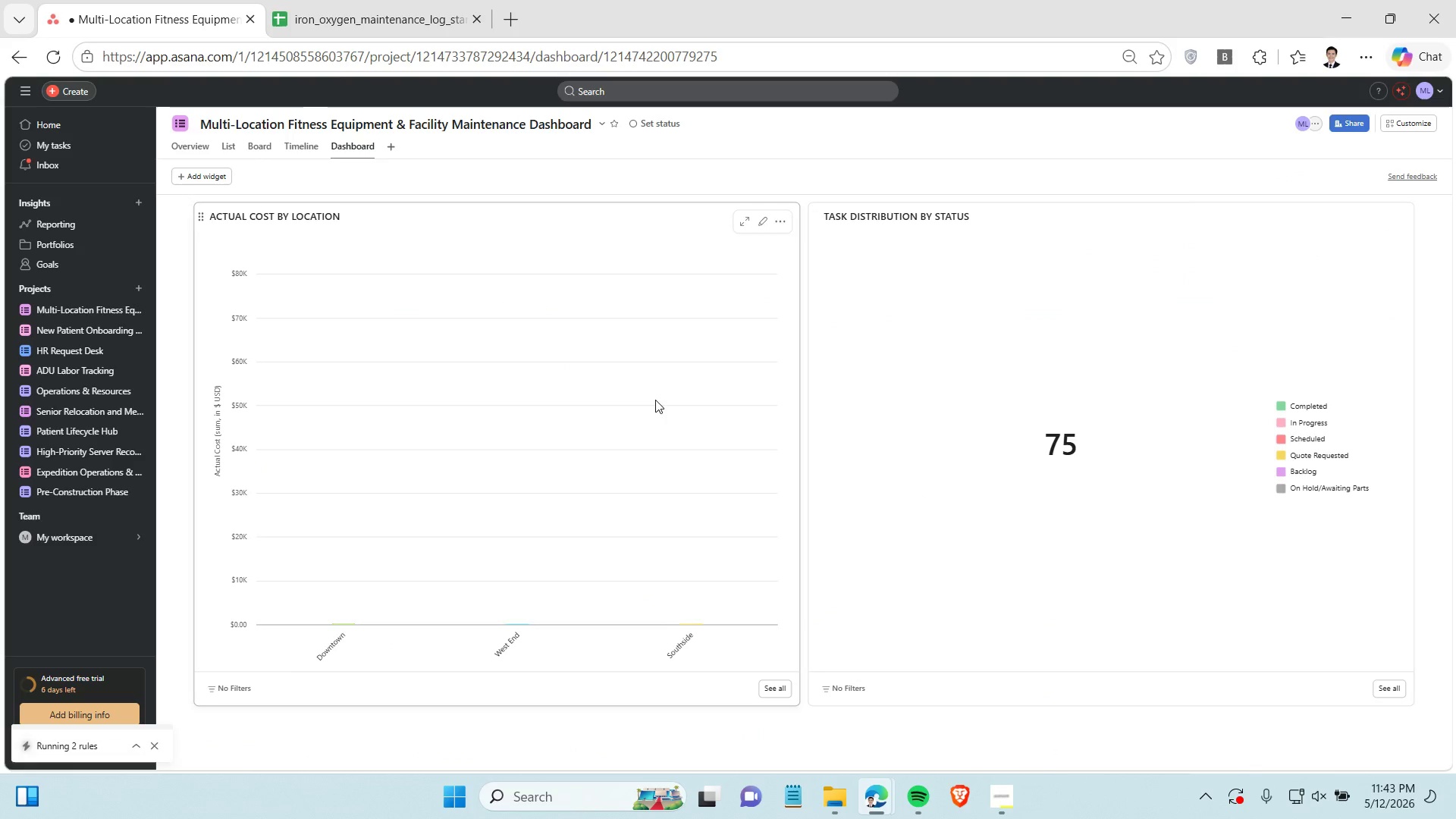 
left_click([988, 597])
 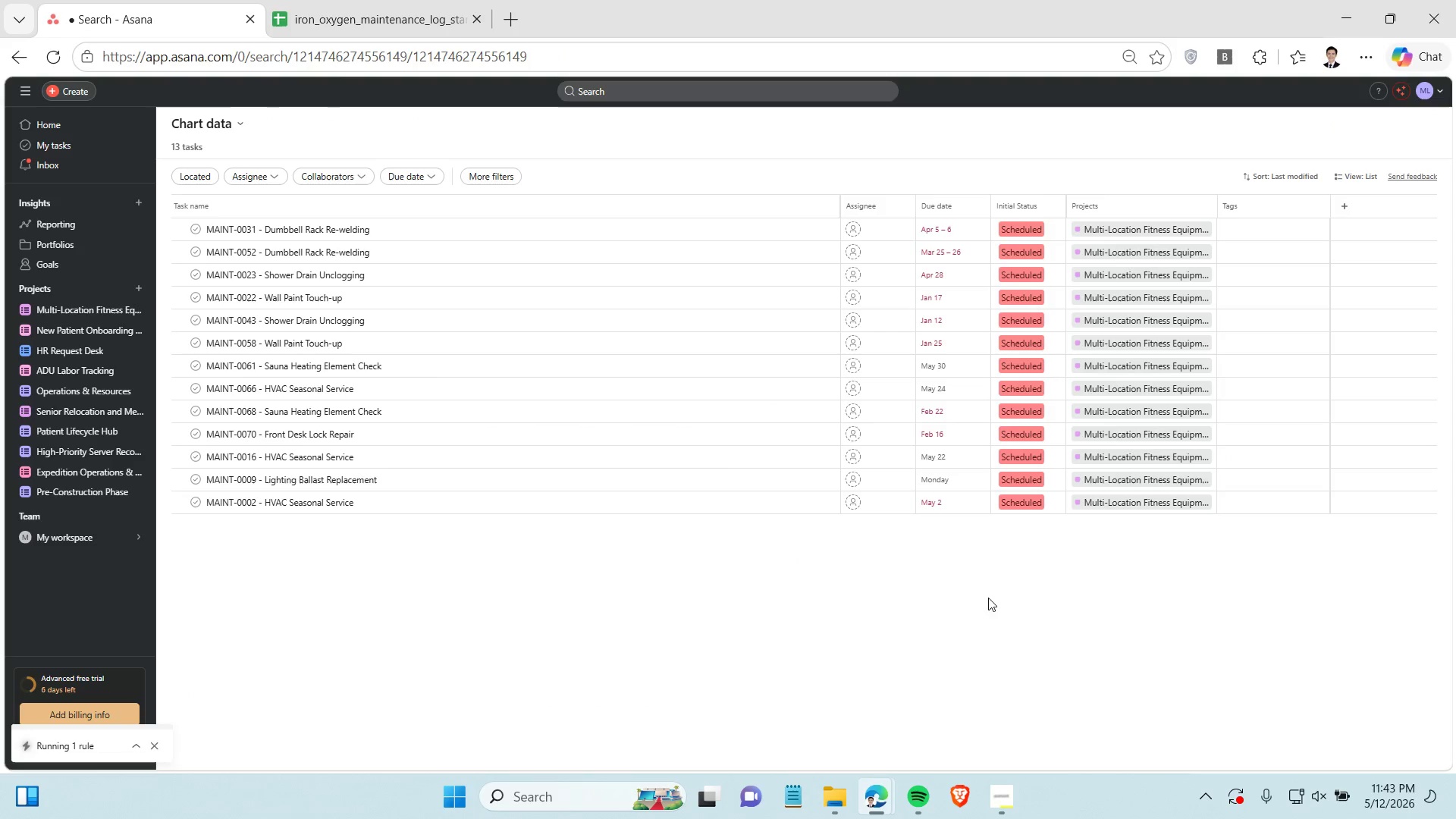 
left_click_drag(start_coordinate=[742, 564], to_coordinate=[673, 560])
 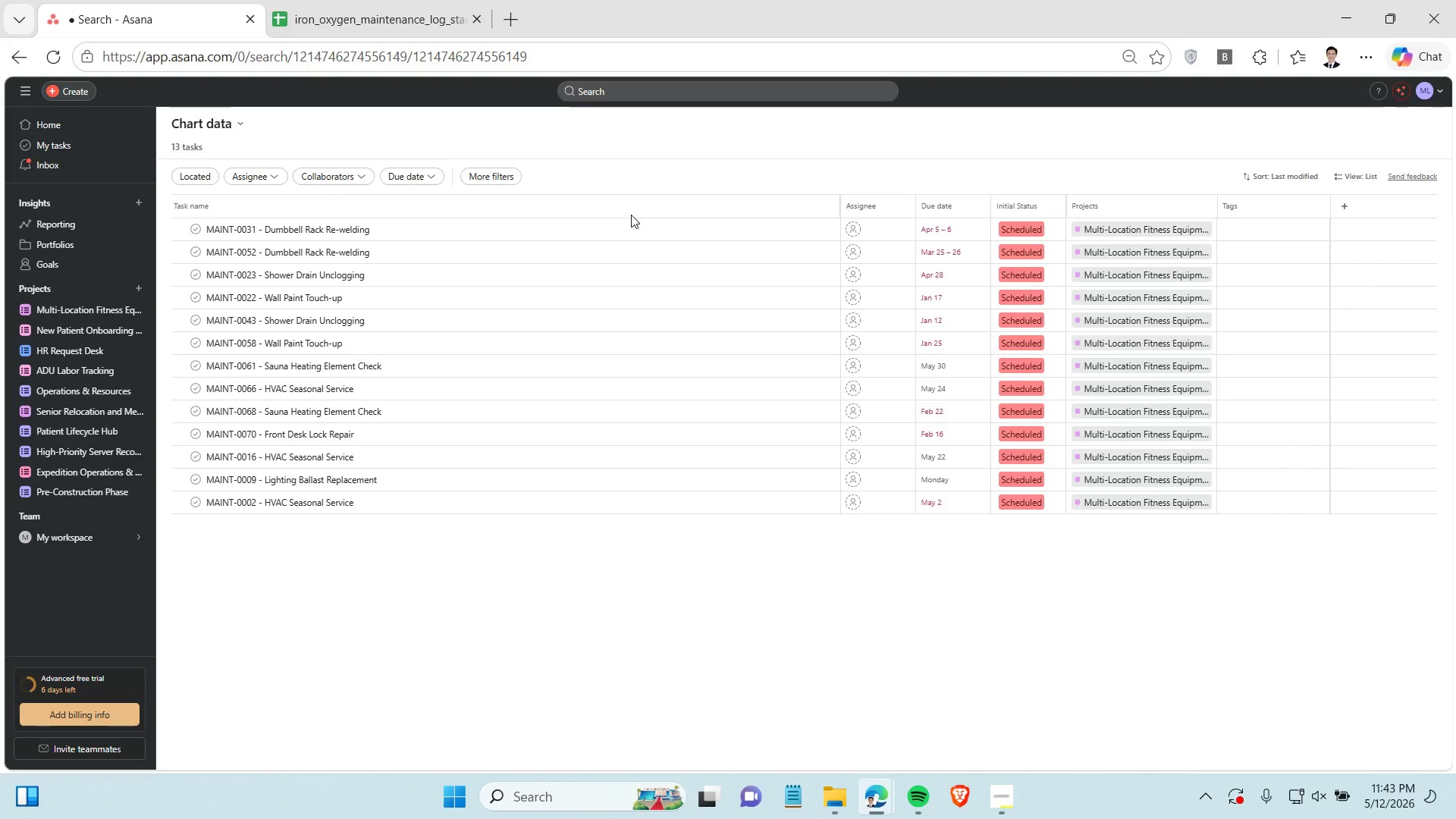 
wait(9.78)
 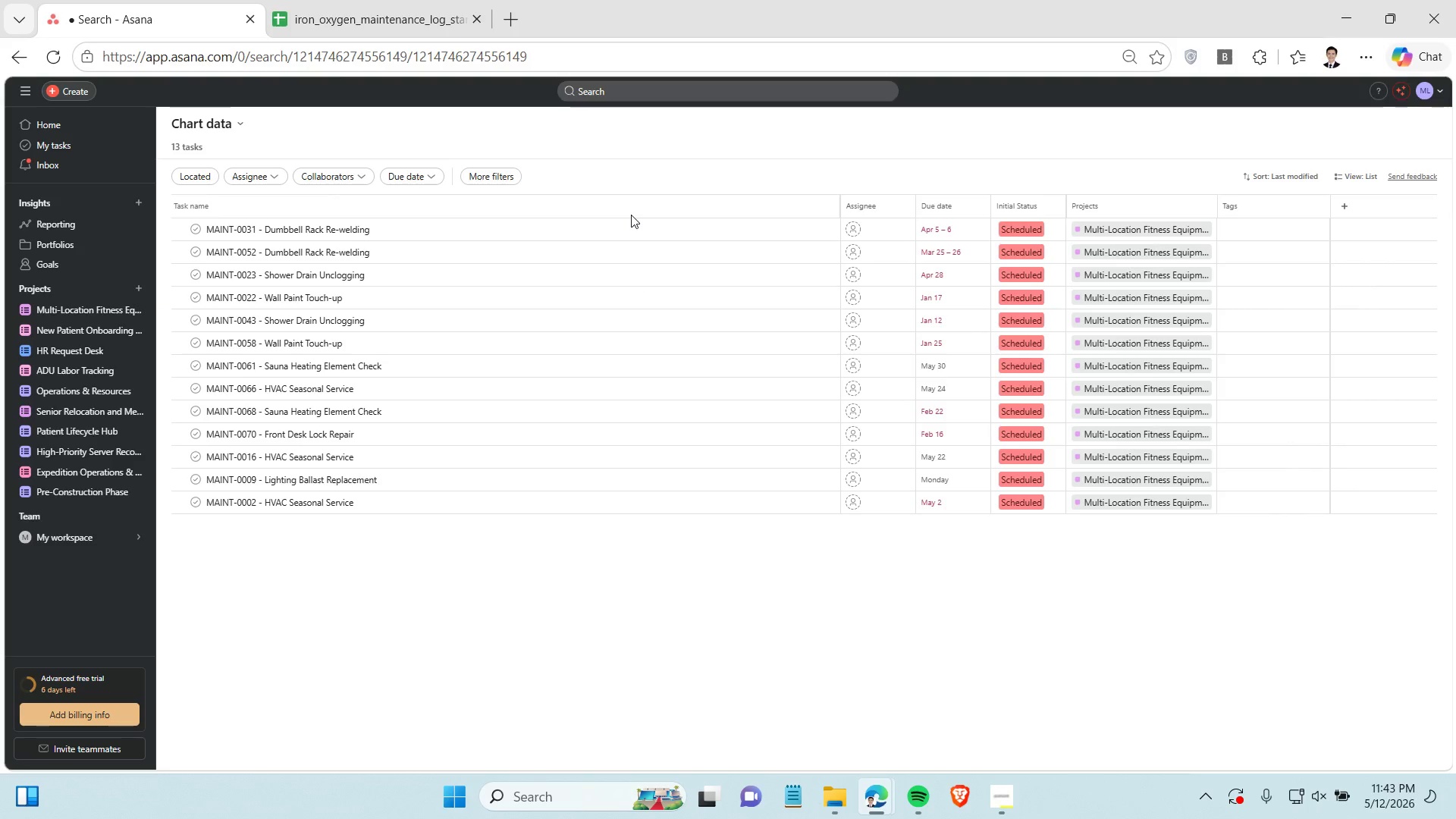 
left_click([22, 58])
 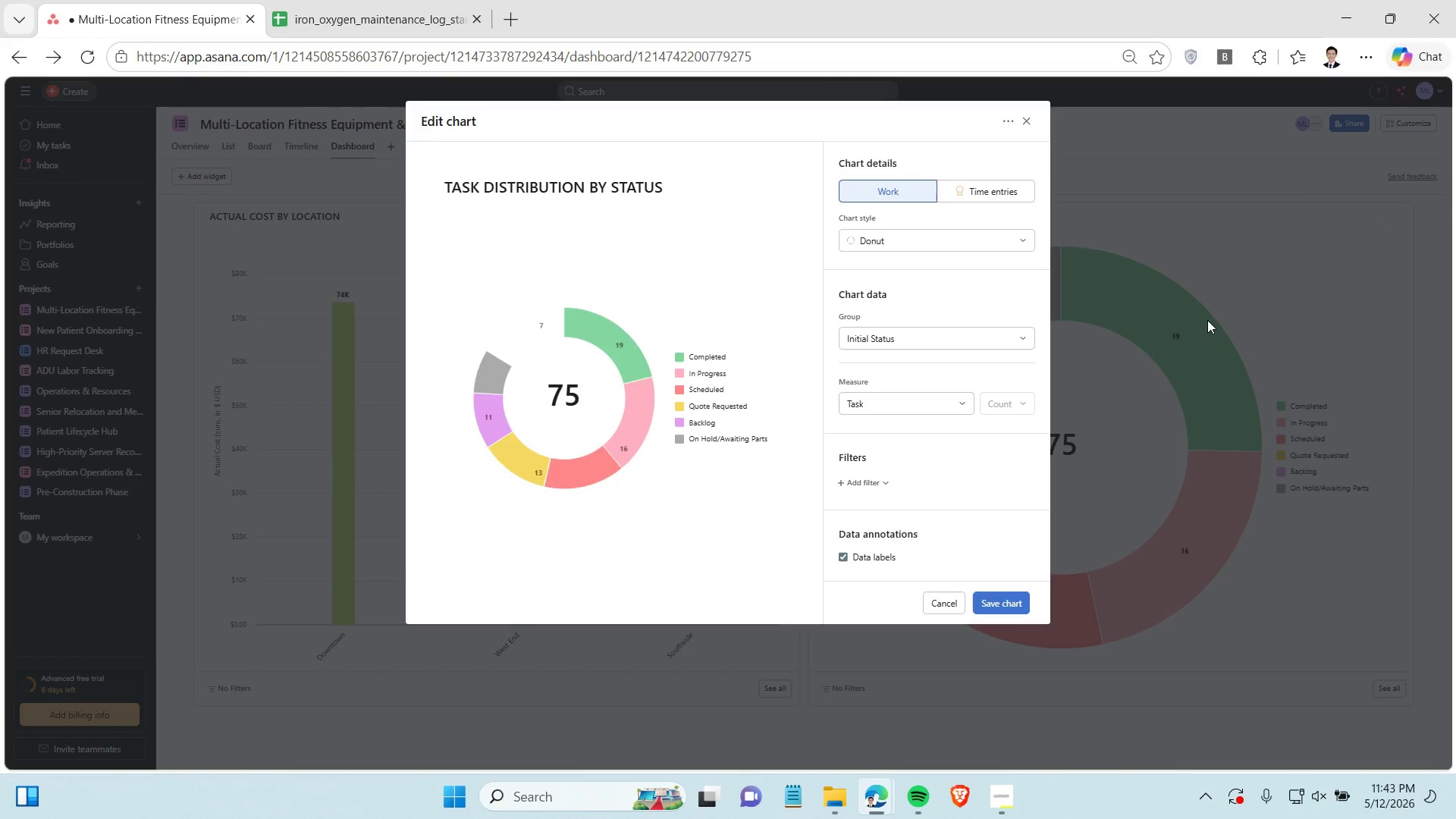 
wait(7.91)
 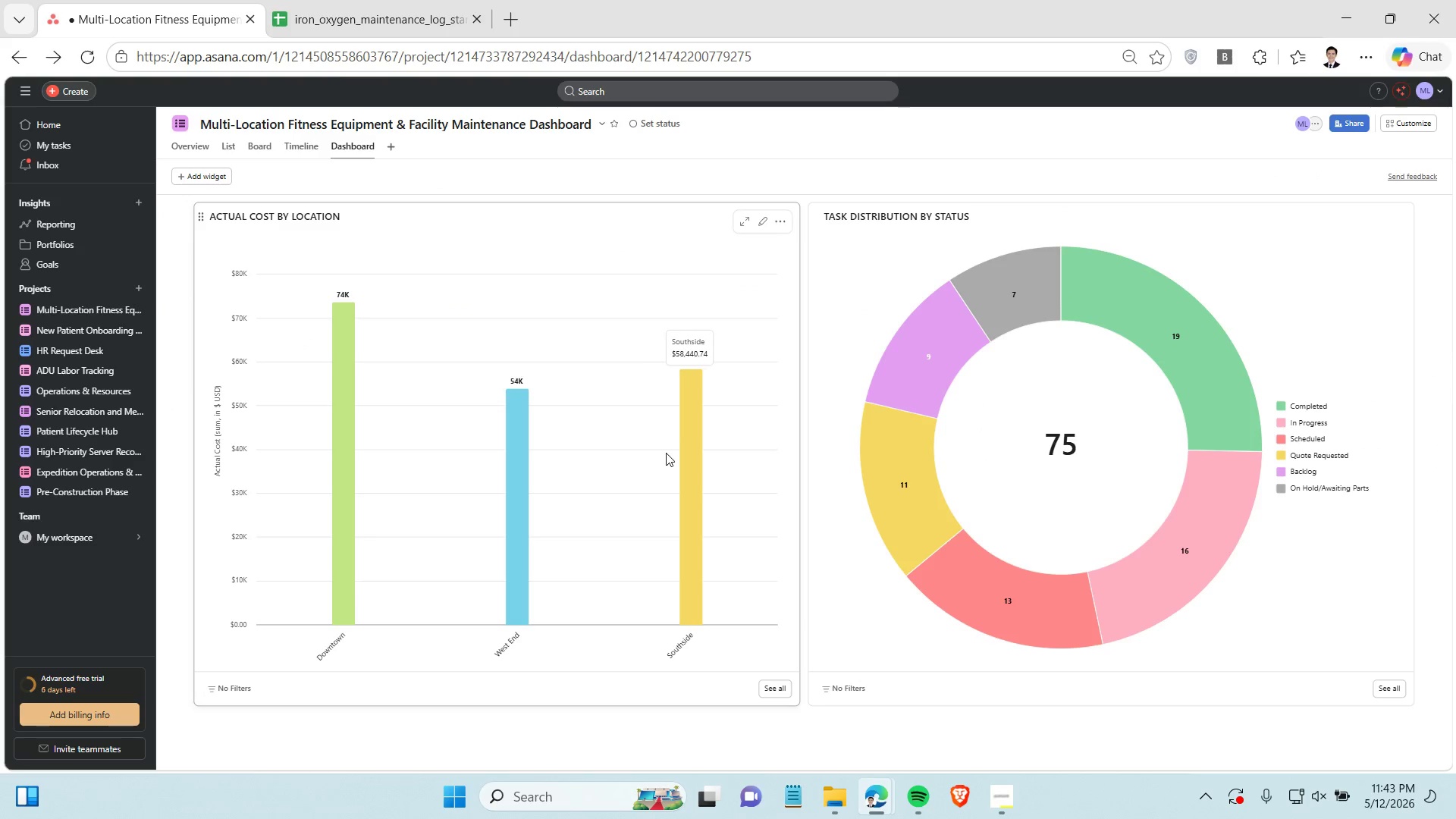 
left_click([931, 410])
 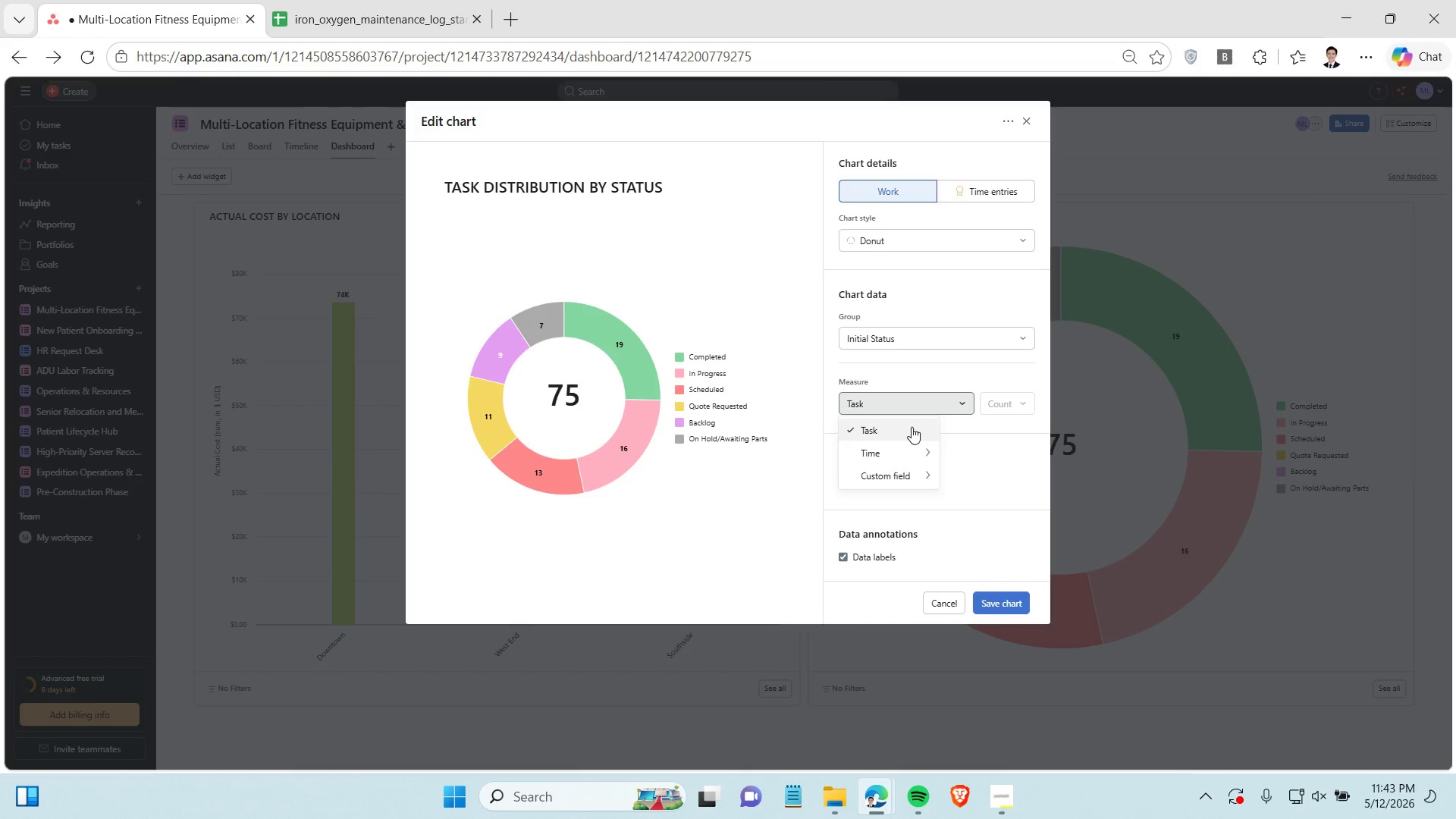 
left_click([912, 427])
 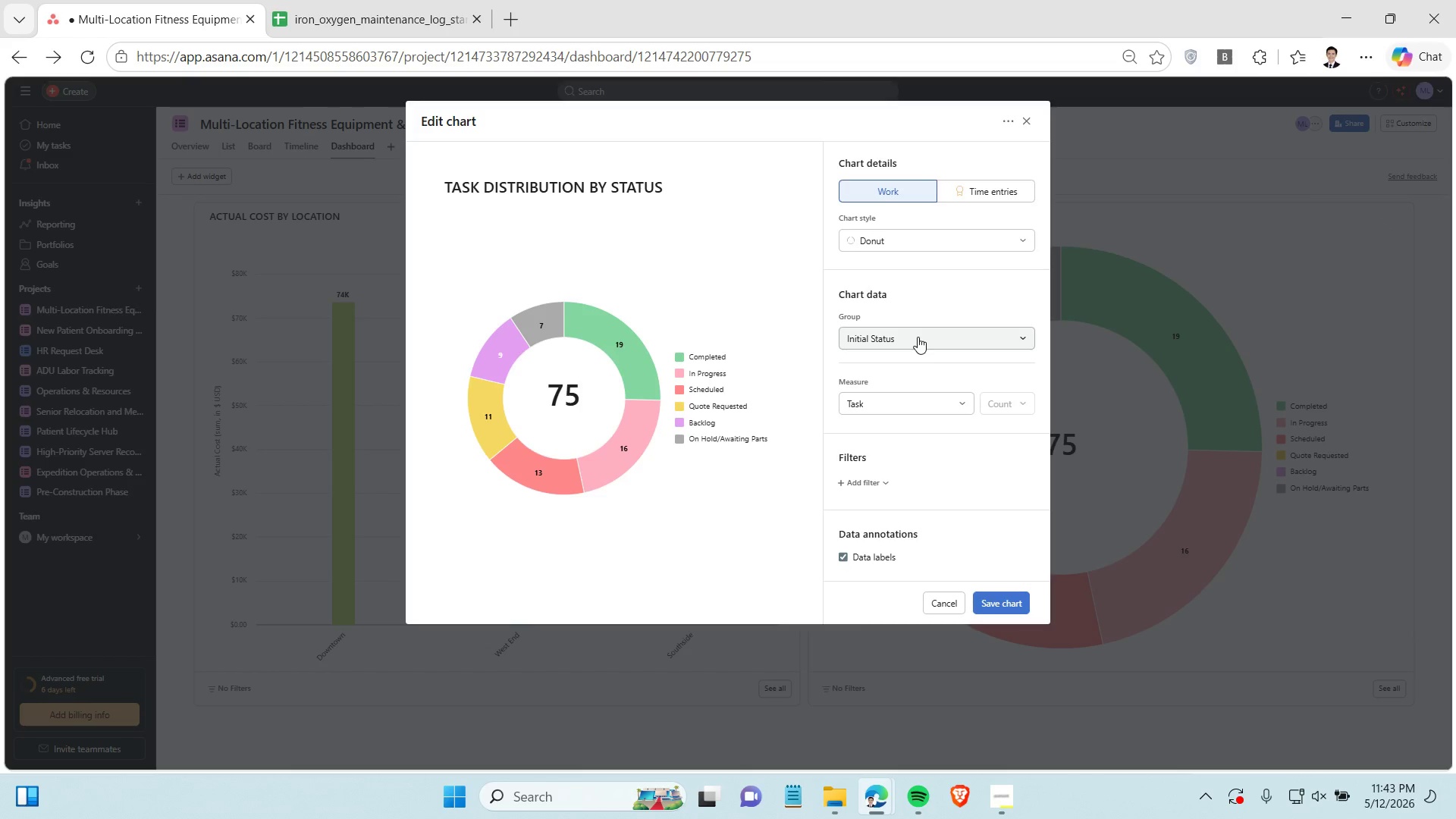 
left_click([918, 337])
 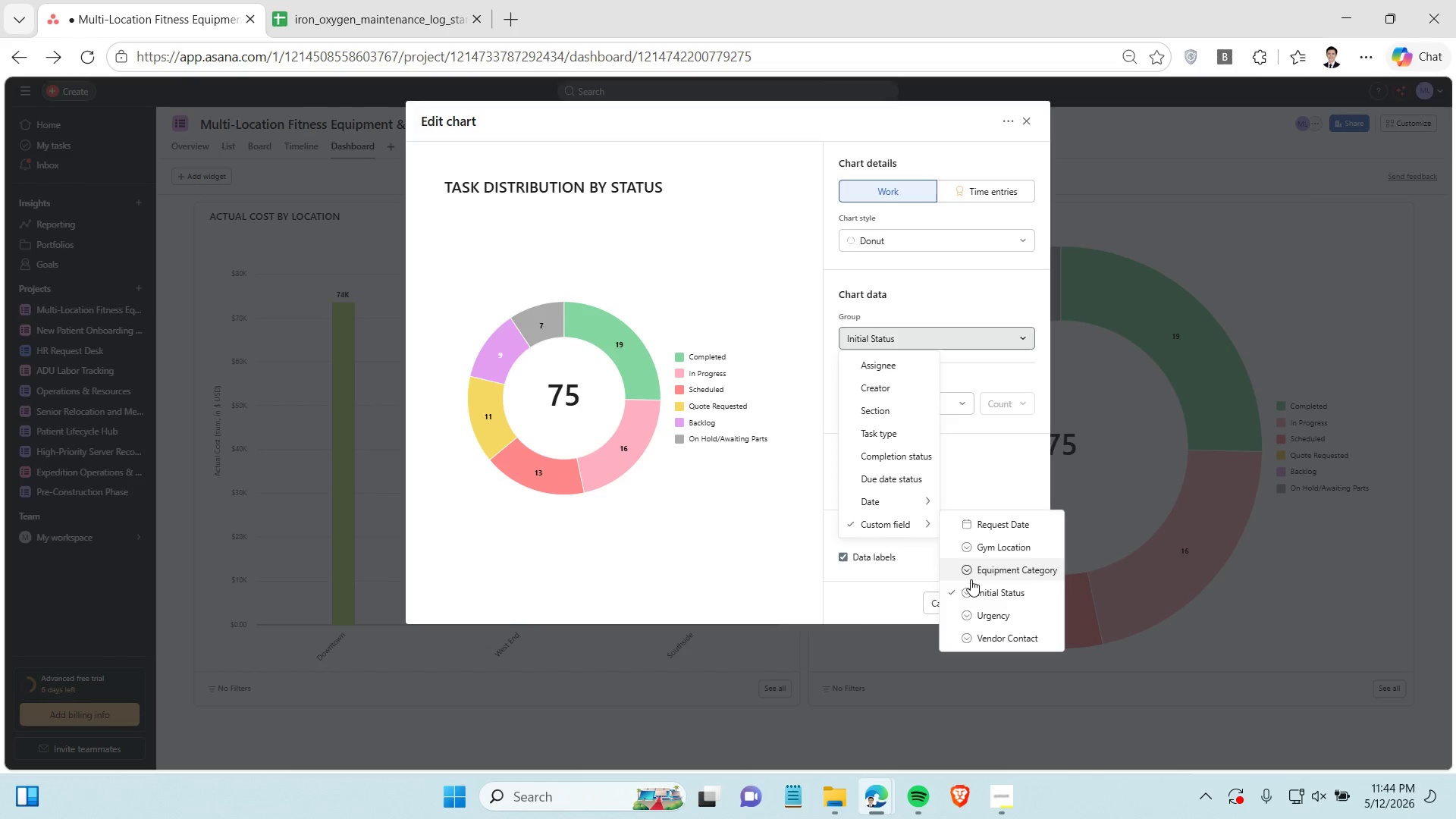 
left_click([993, 591])
 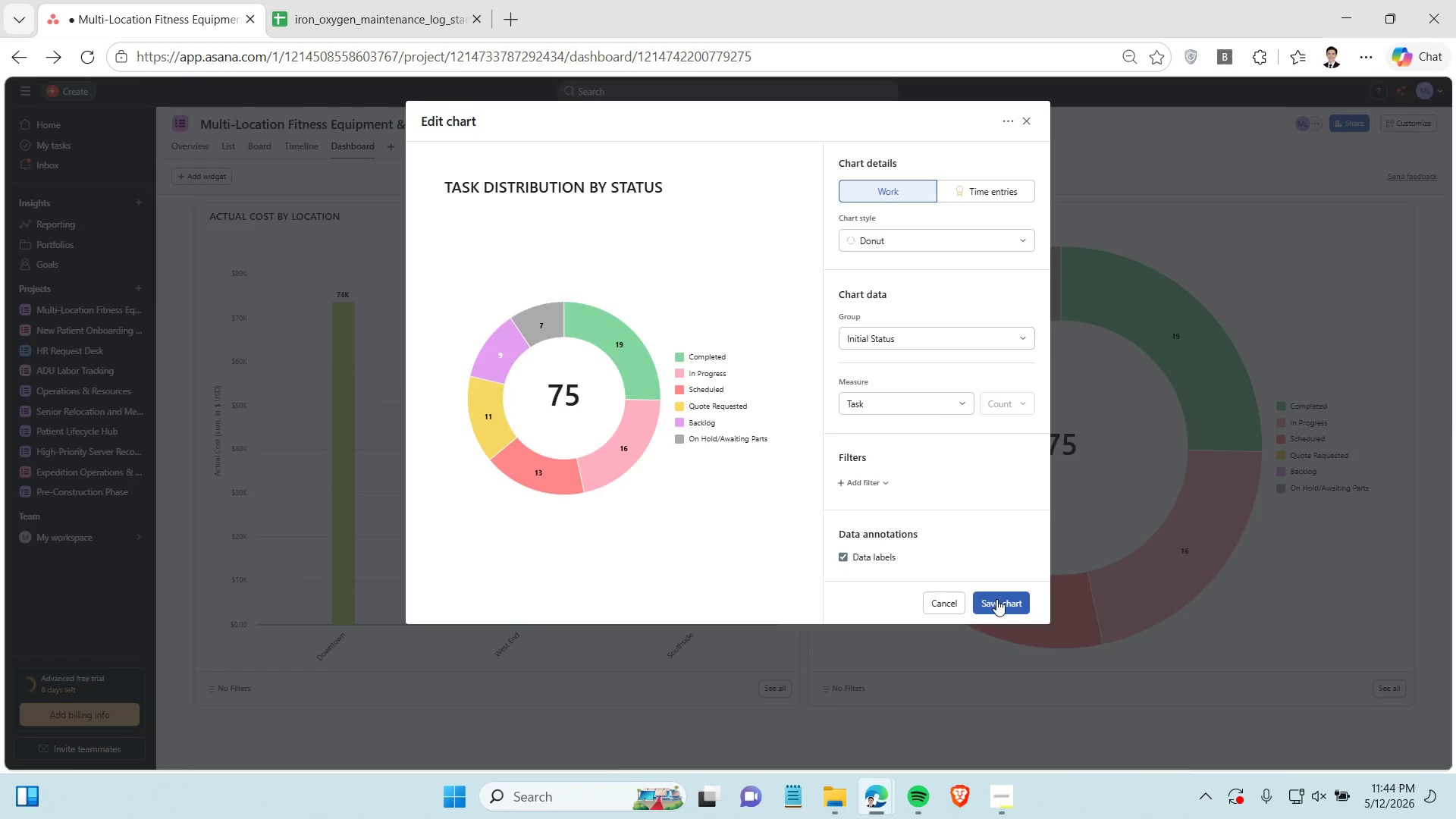 
left_click([996, 599])
 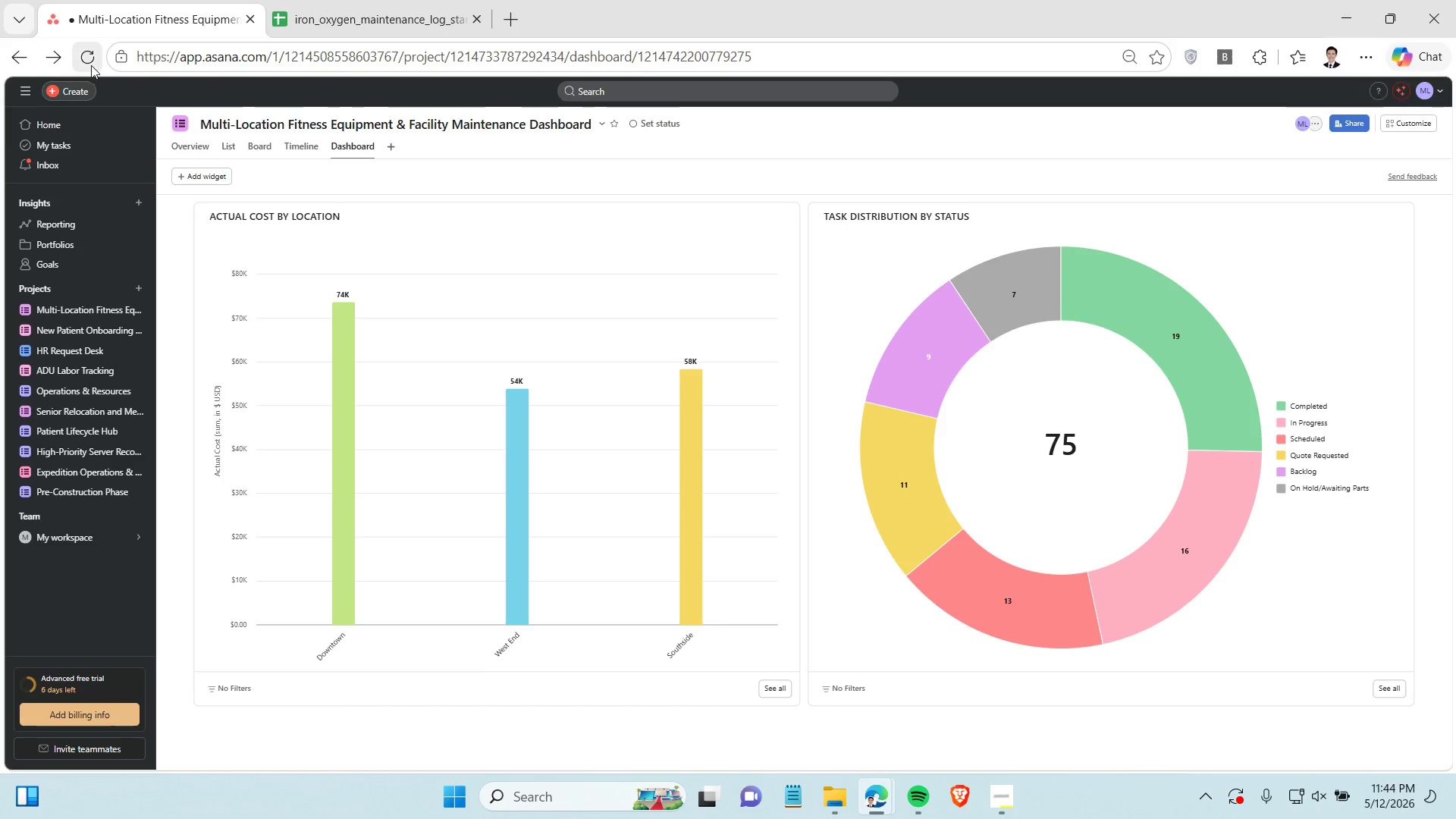 
left_click([91, 65])
 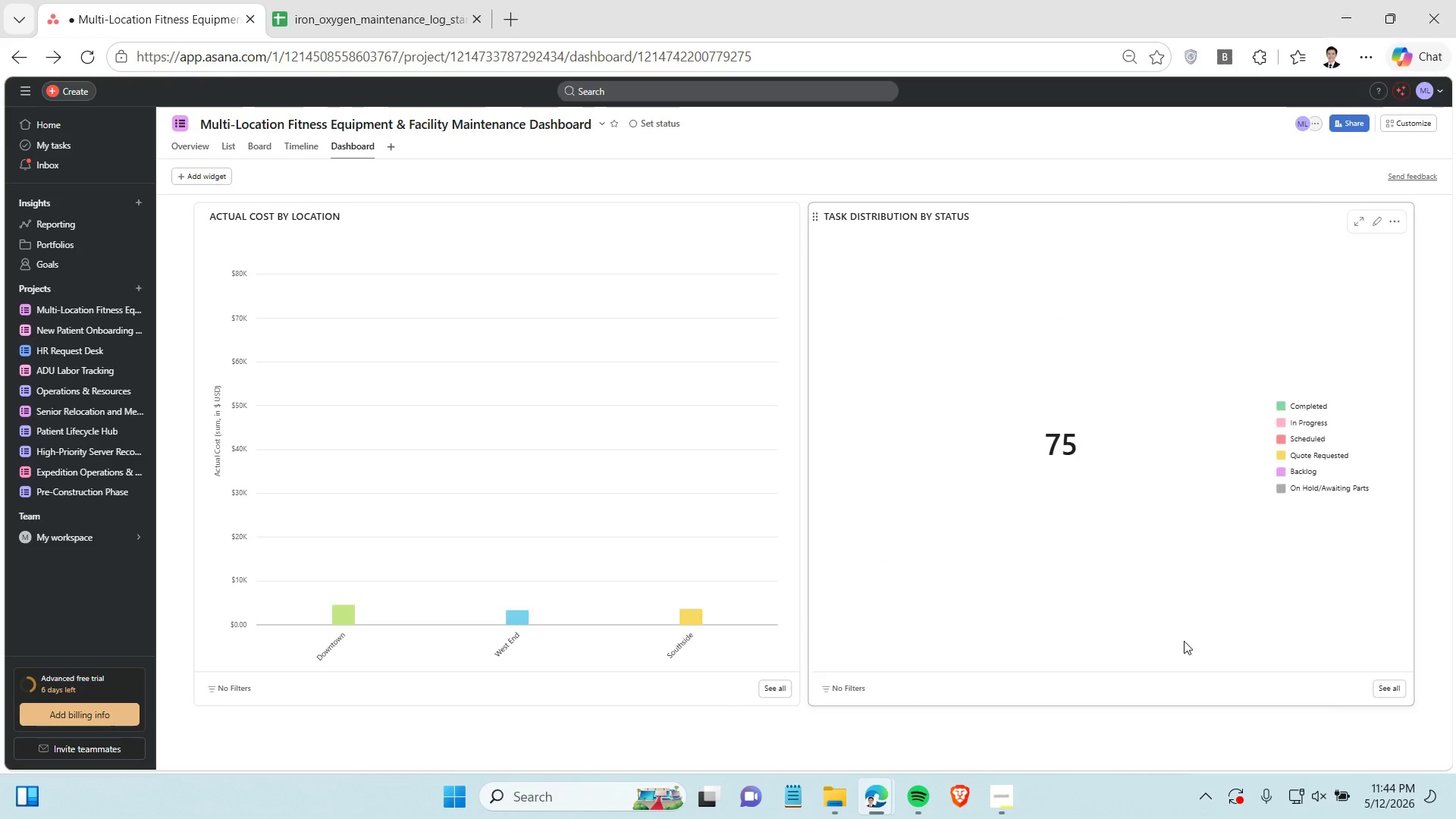 
wait(16.8)
 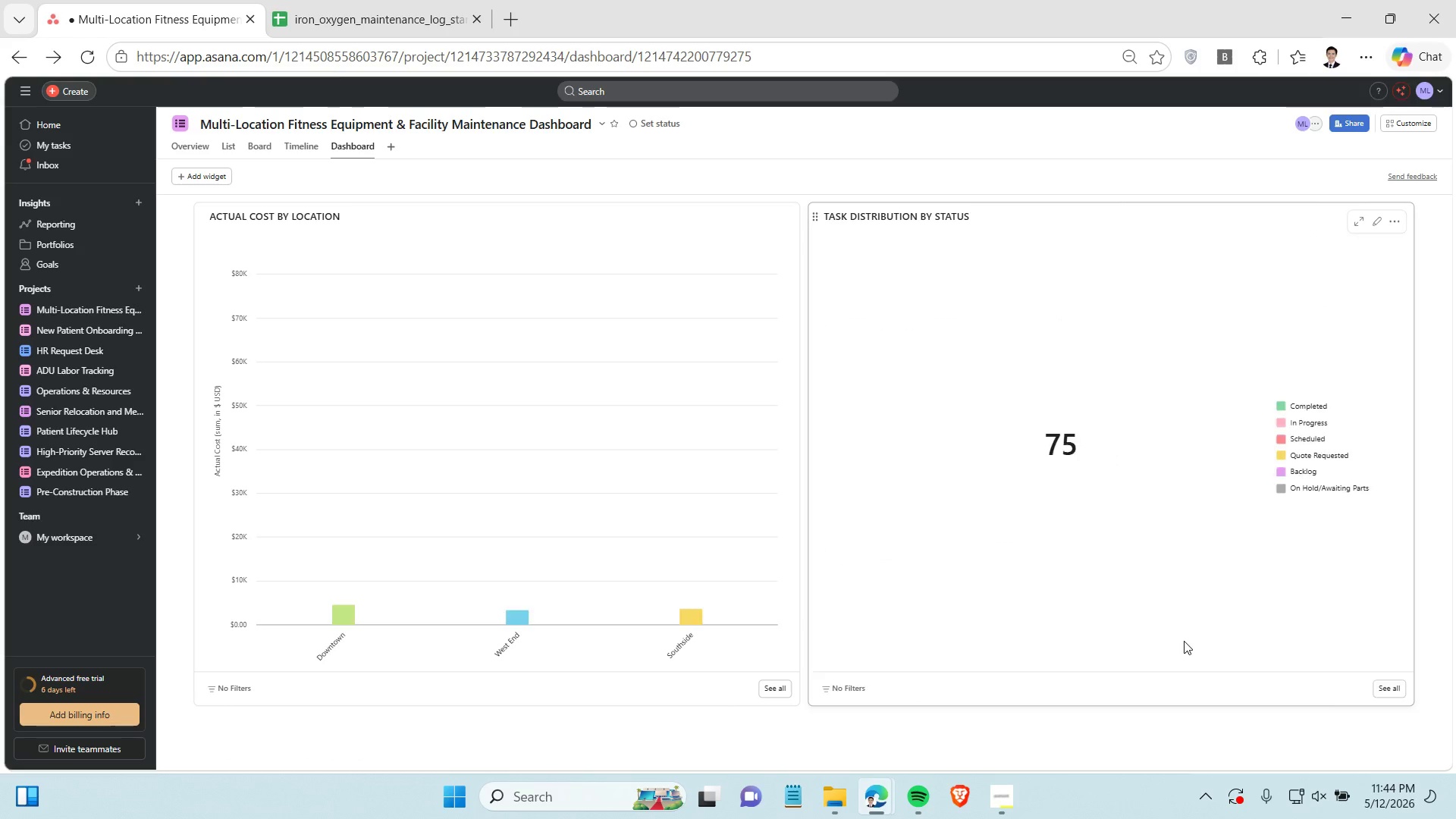 
left_click([1015, 275])
 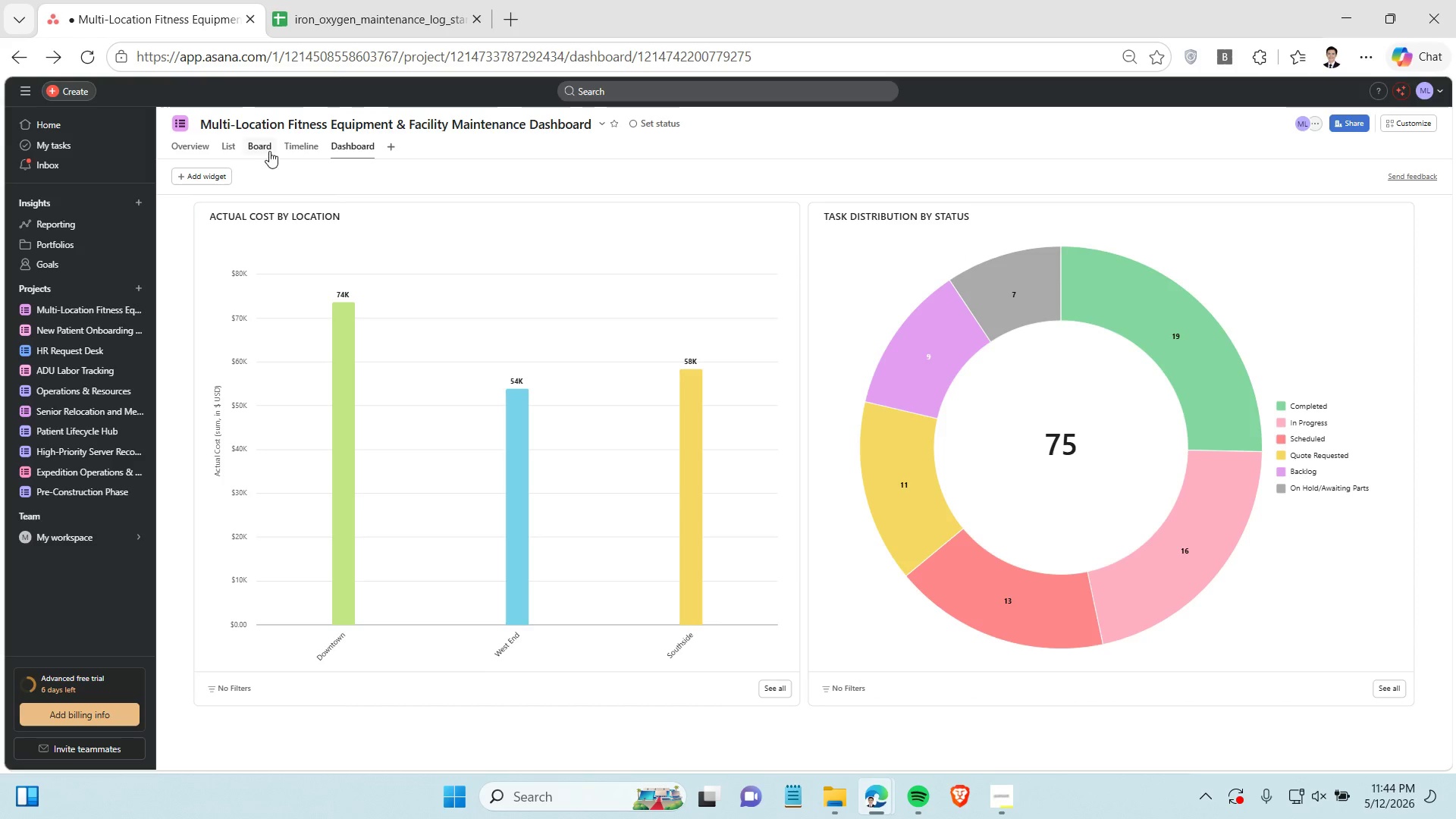 
left_click([260, 146])
 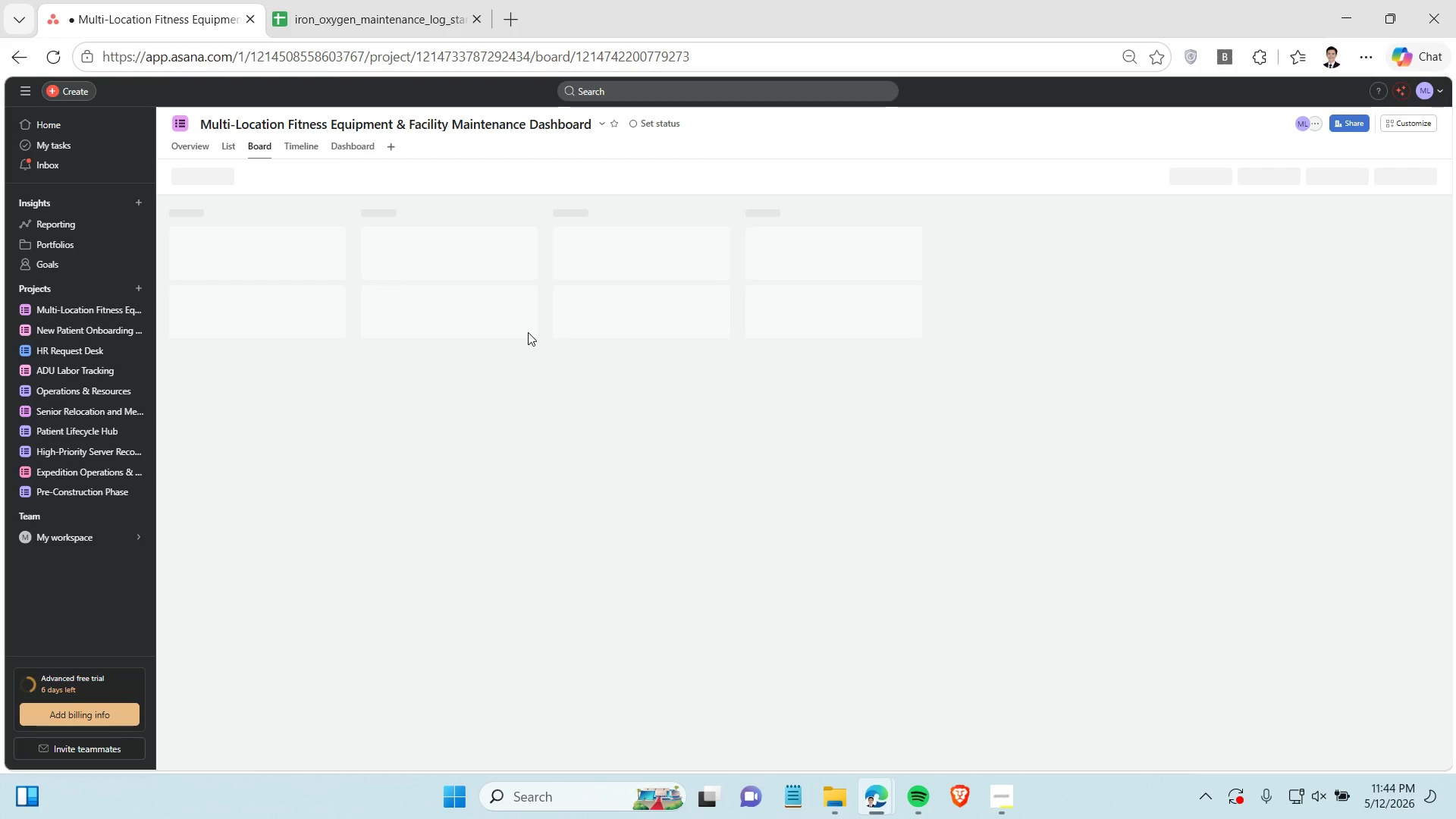 
mouse_move([1003, 372])
 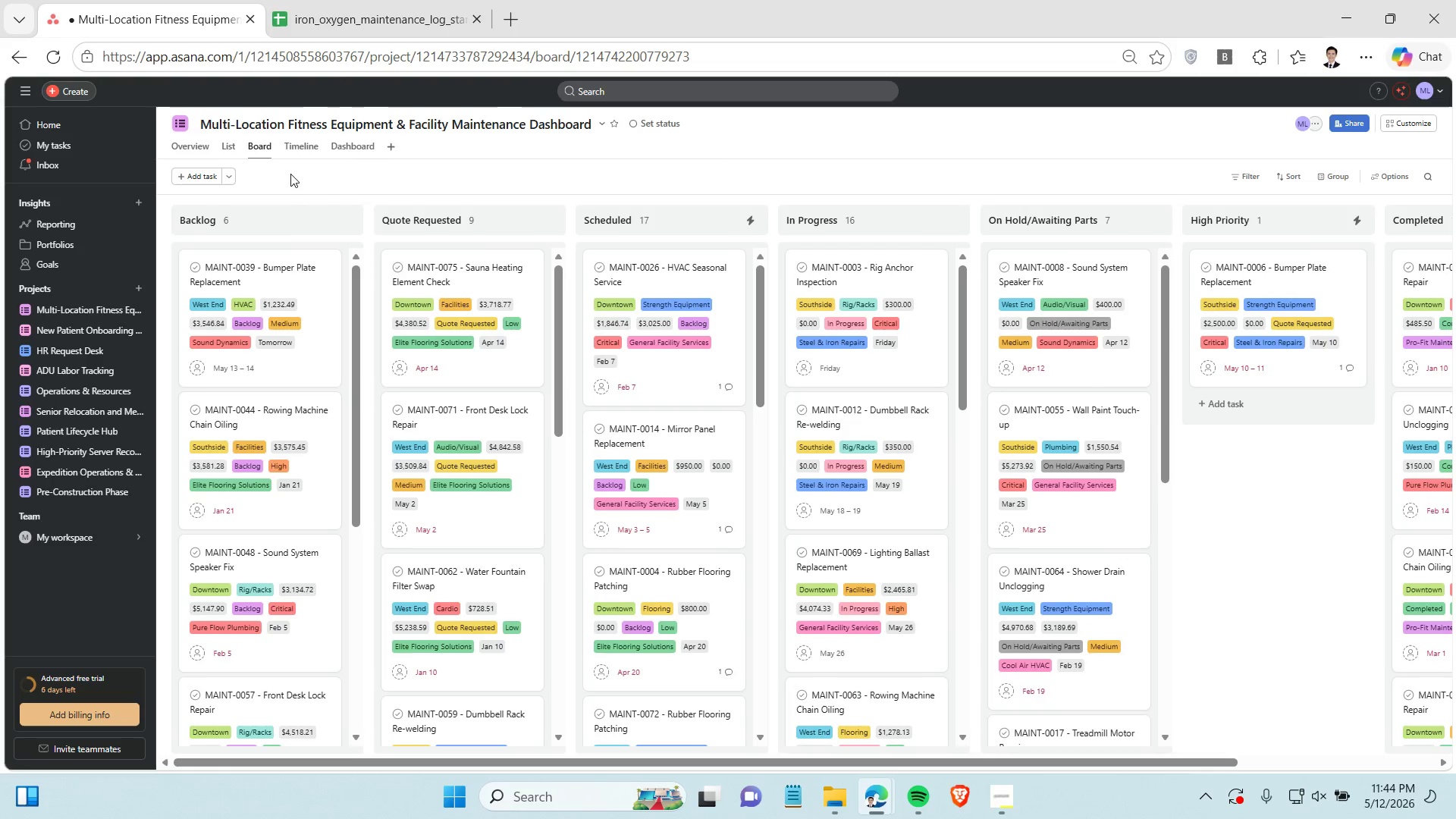 
wait(5.4)
 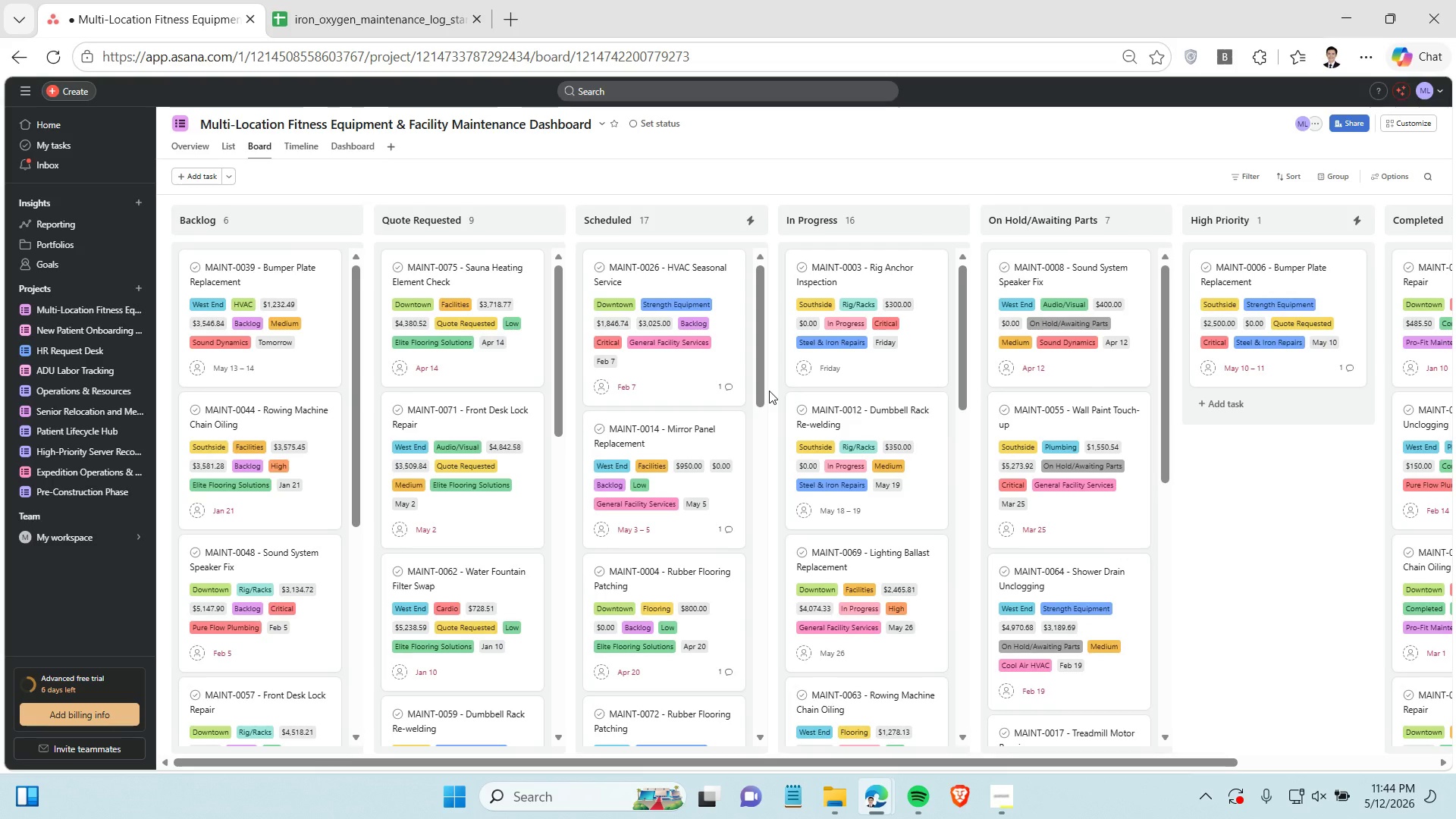 
left_click([349, 144])
 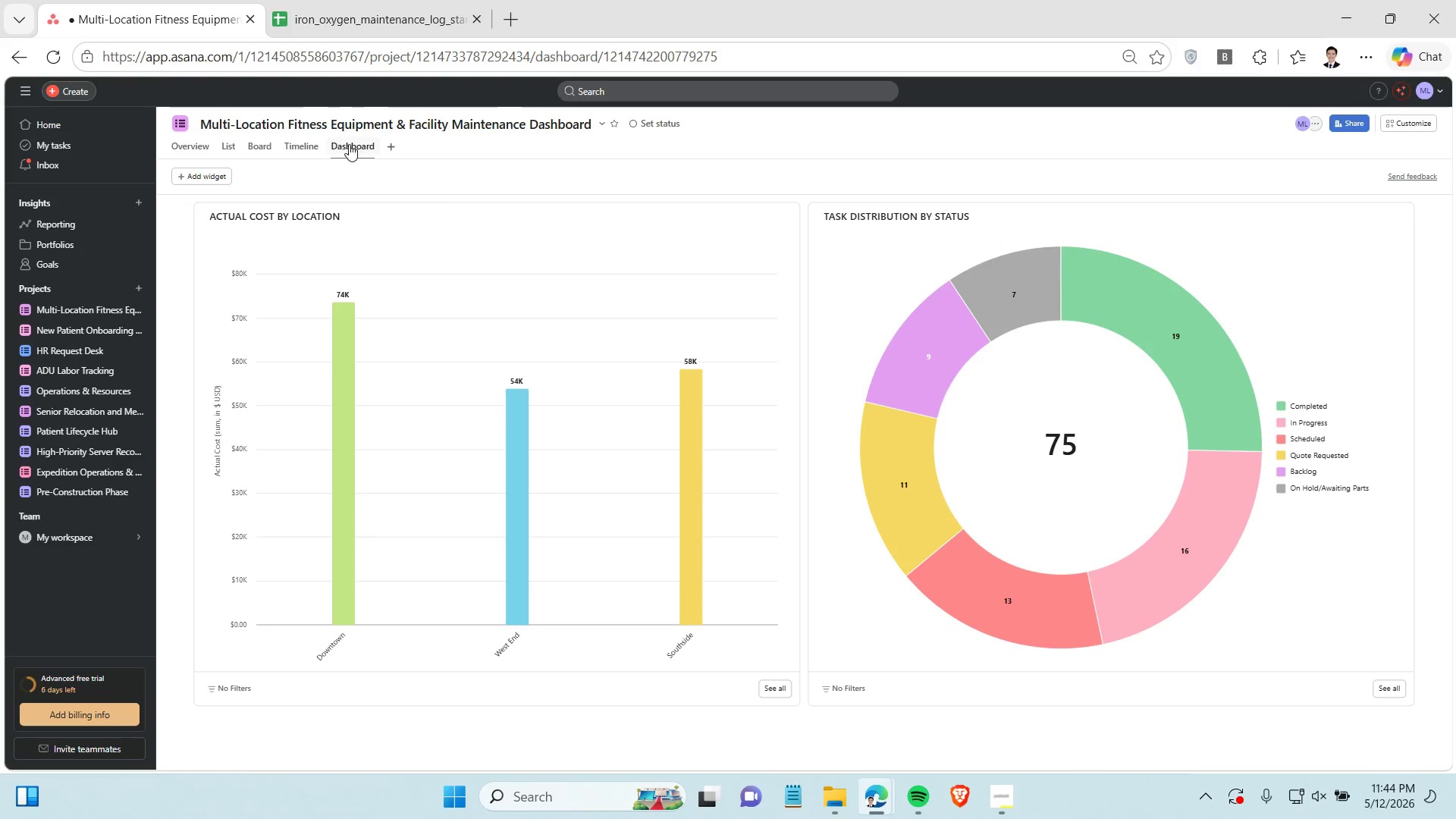 
wait(5.39)
 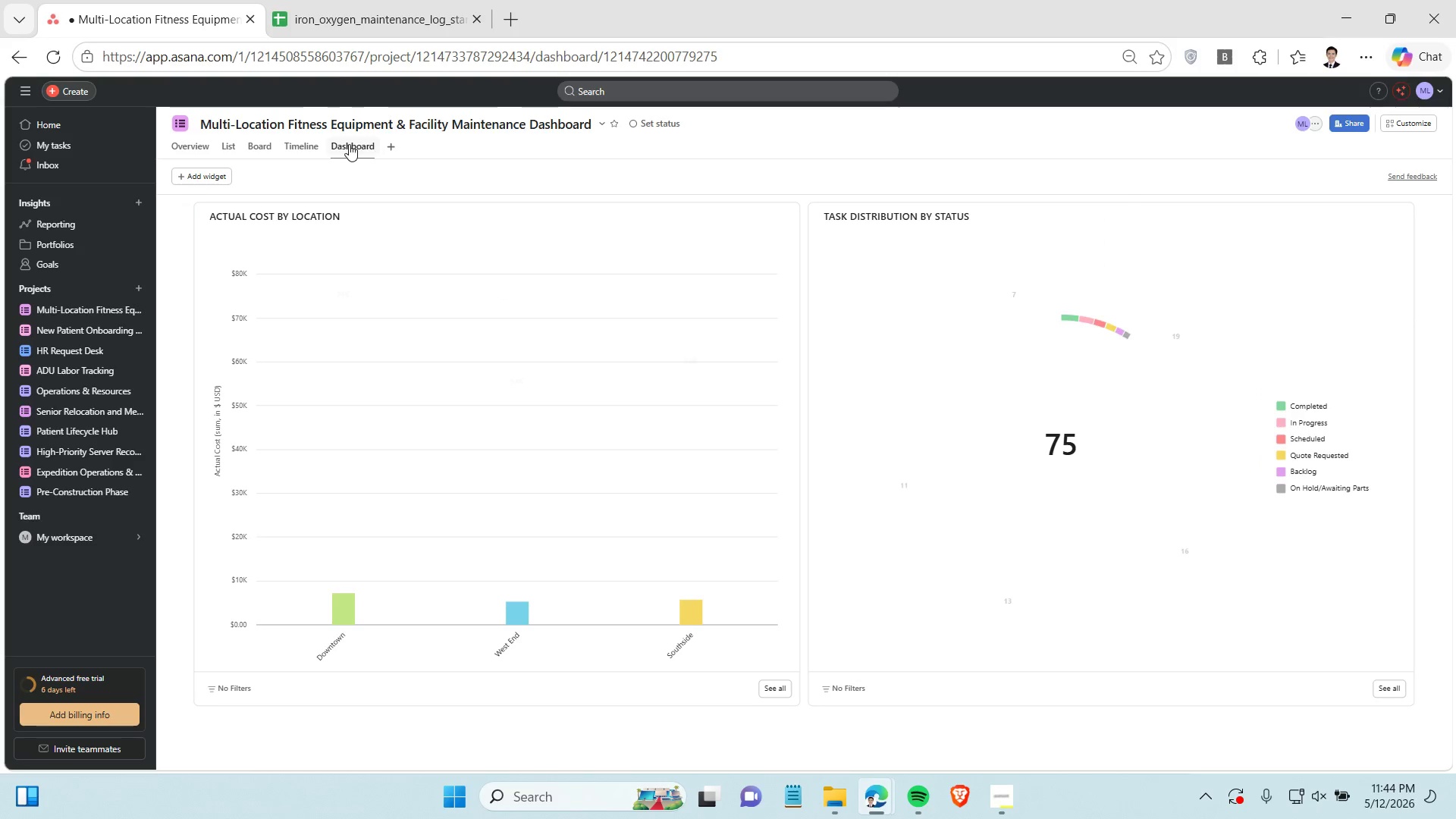 
double_click([1031, 595])
 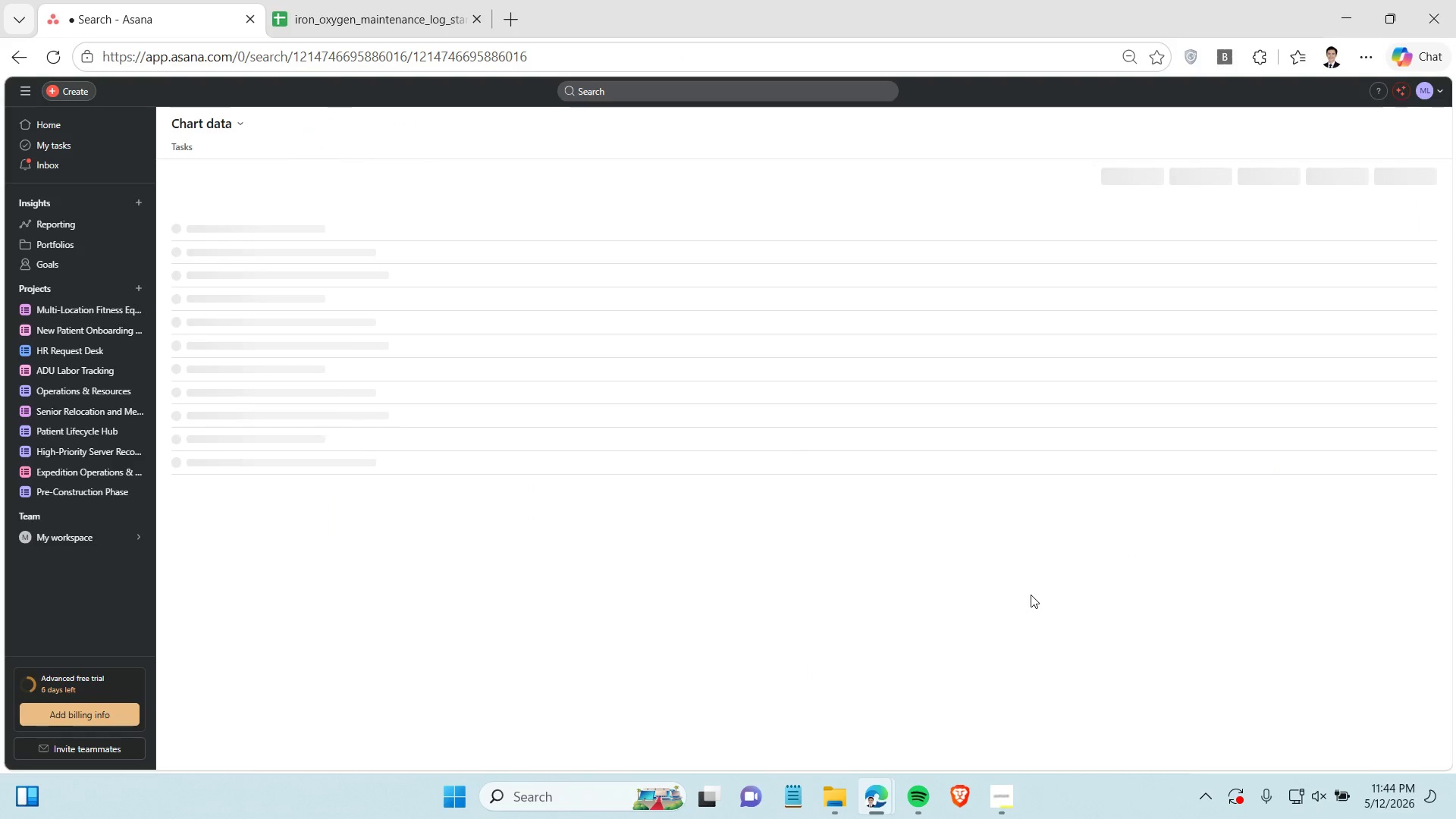 
triple_click([1031, 595])
 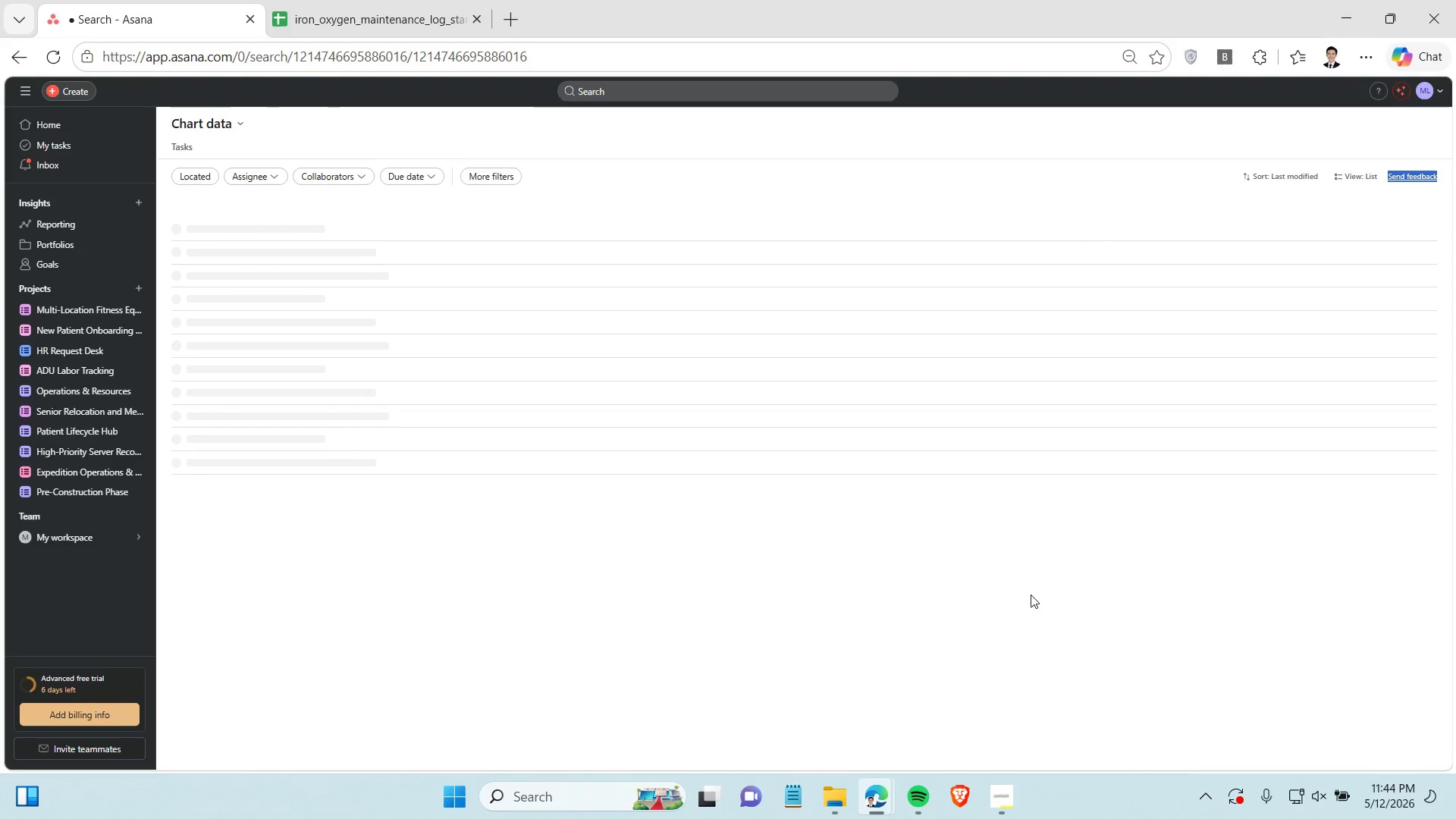 
triple_click([1031, 595])
 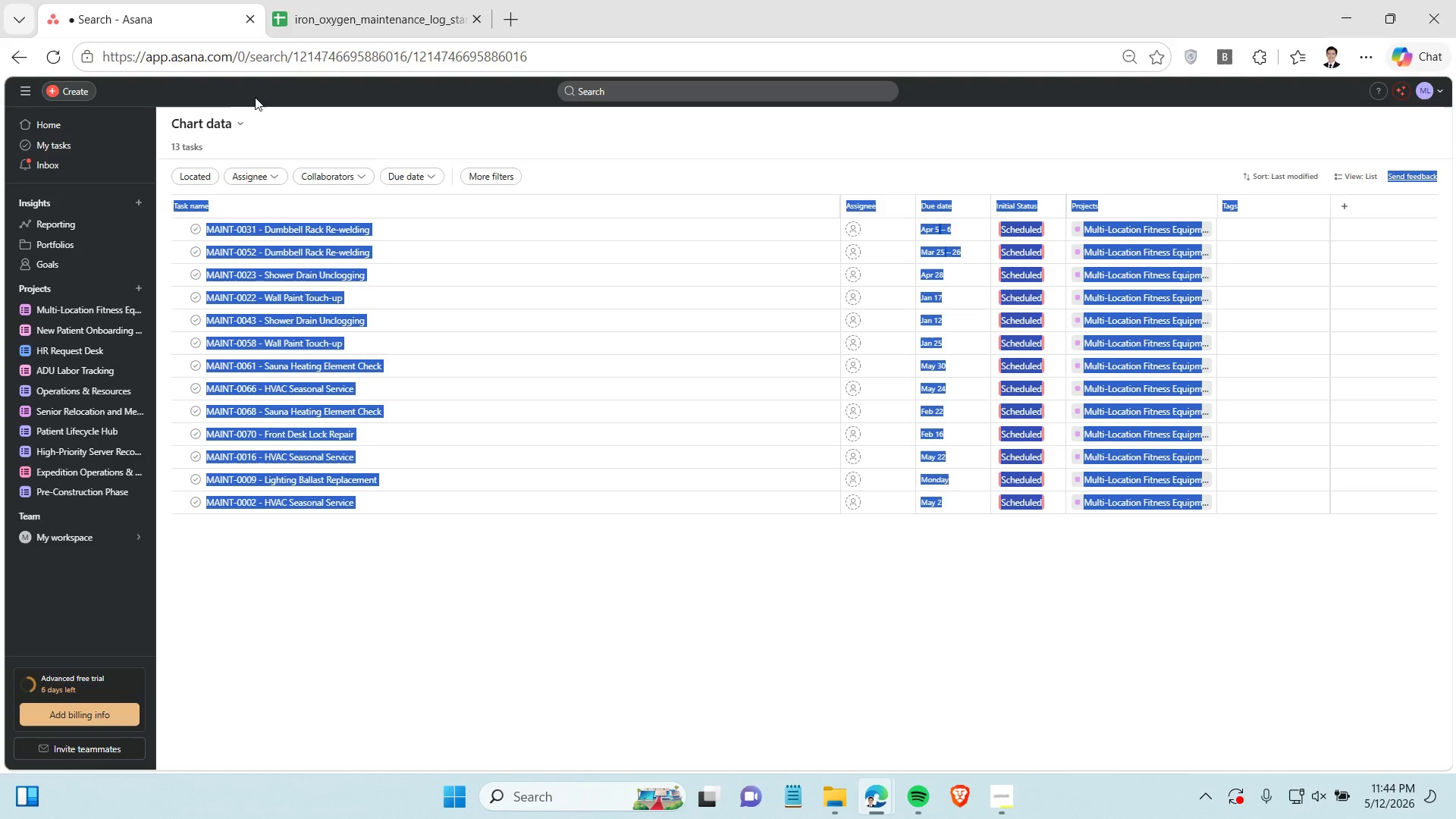 
wait(9.36)
 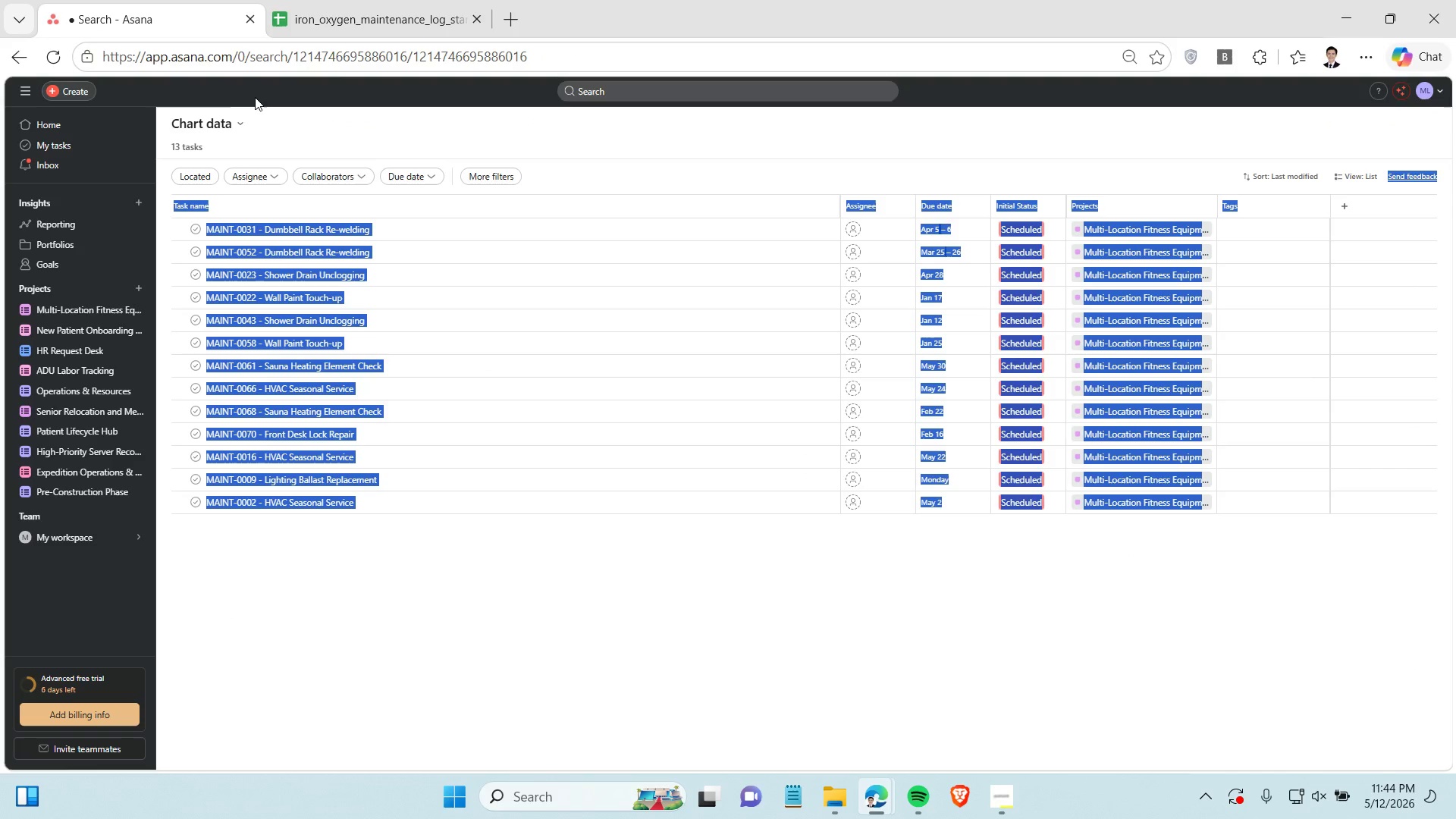 
left_click([20, 55])
 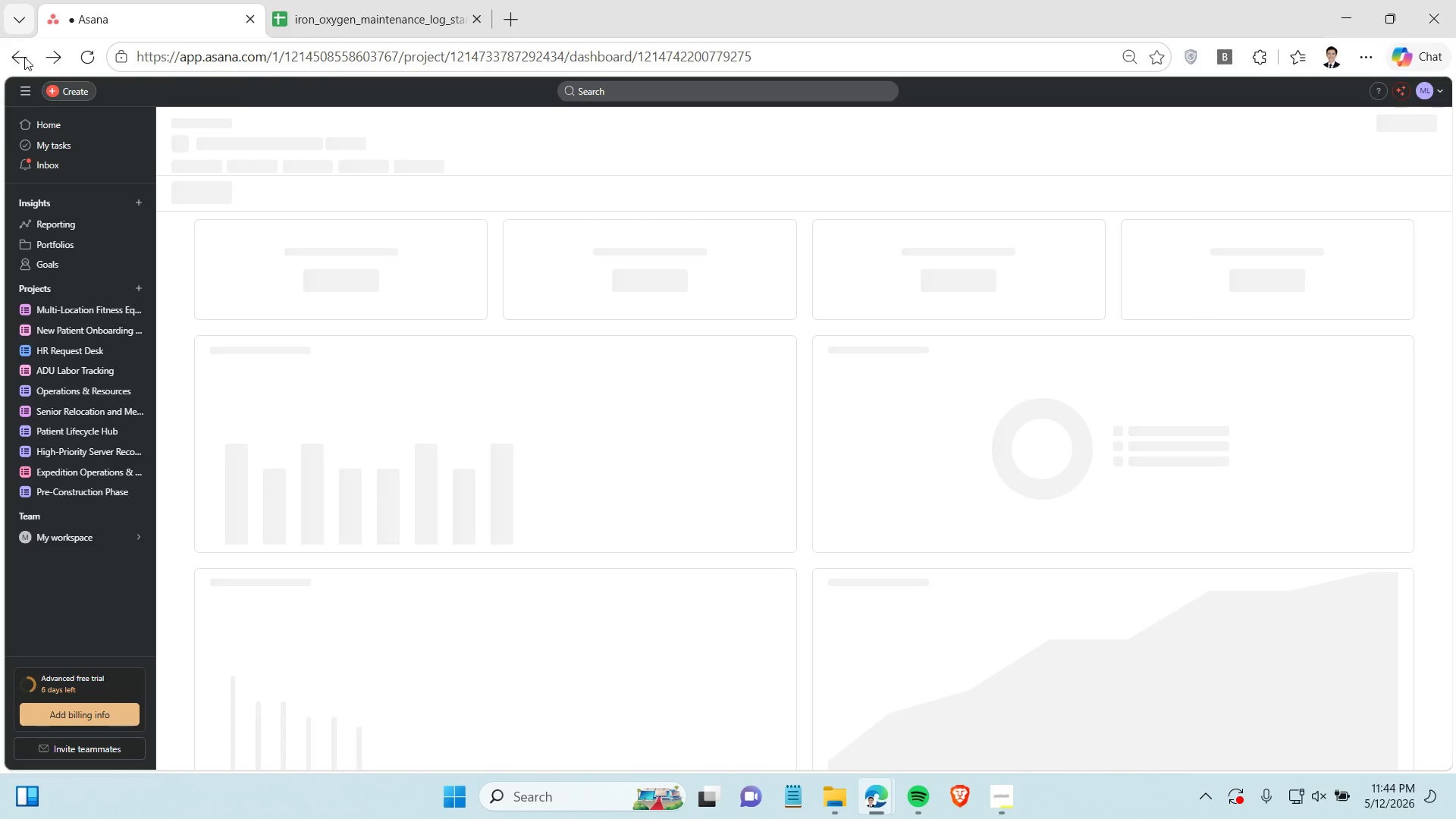 
mouse_move([381, 286])
 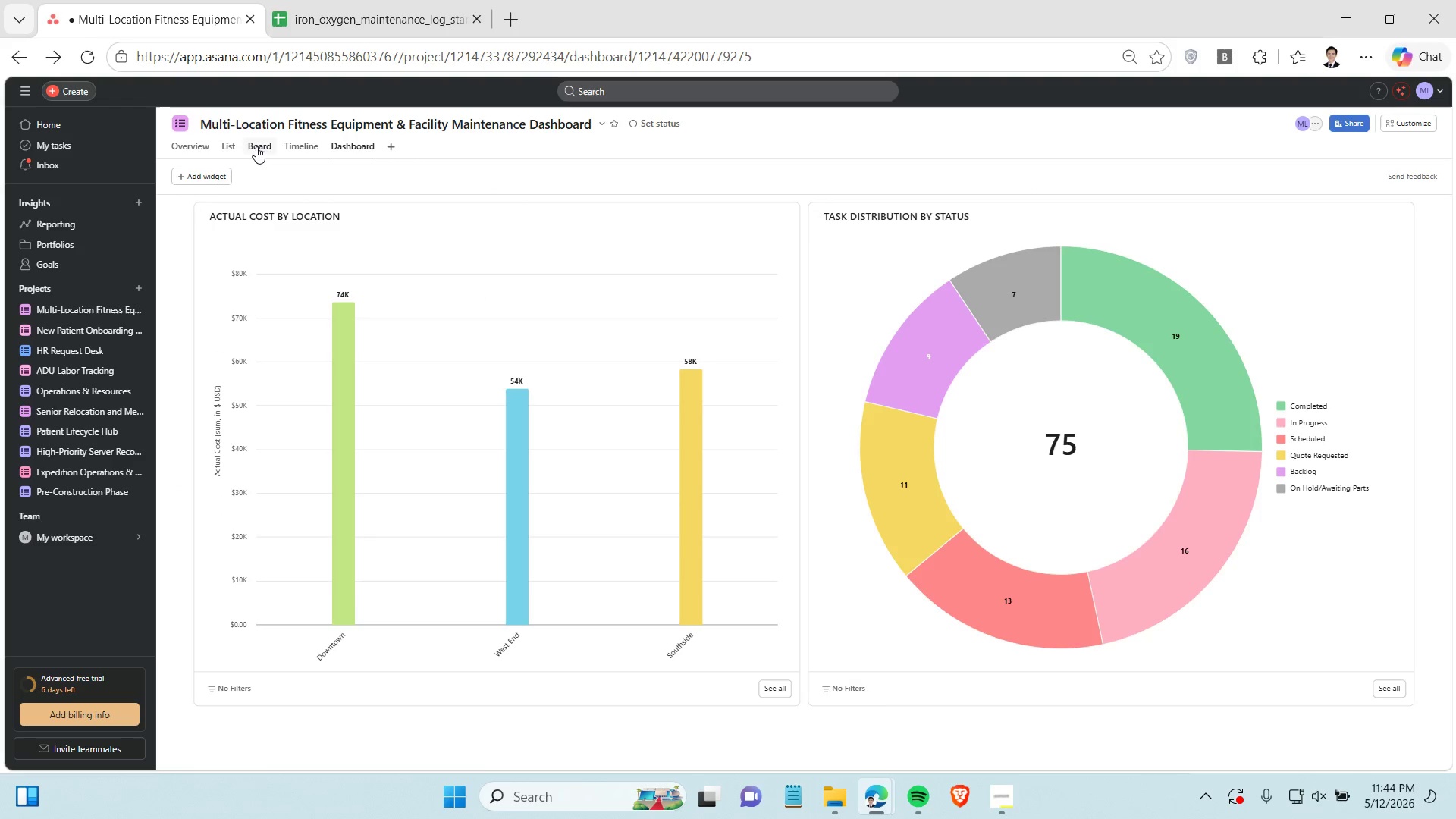 
left_click([265, 147])
 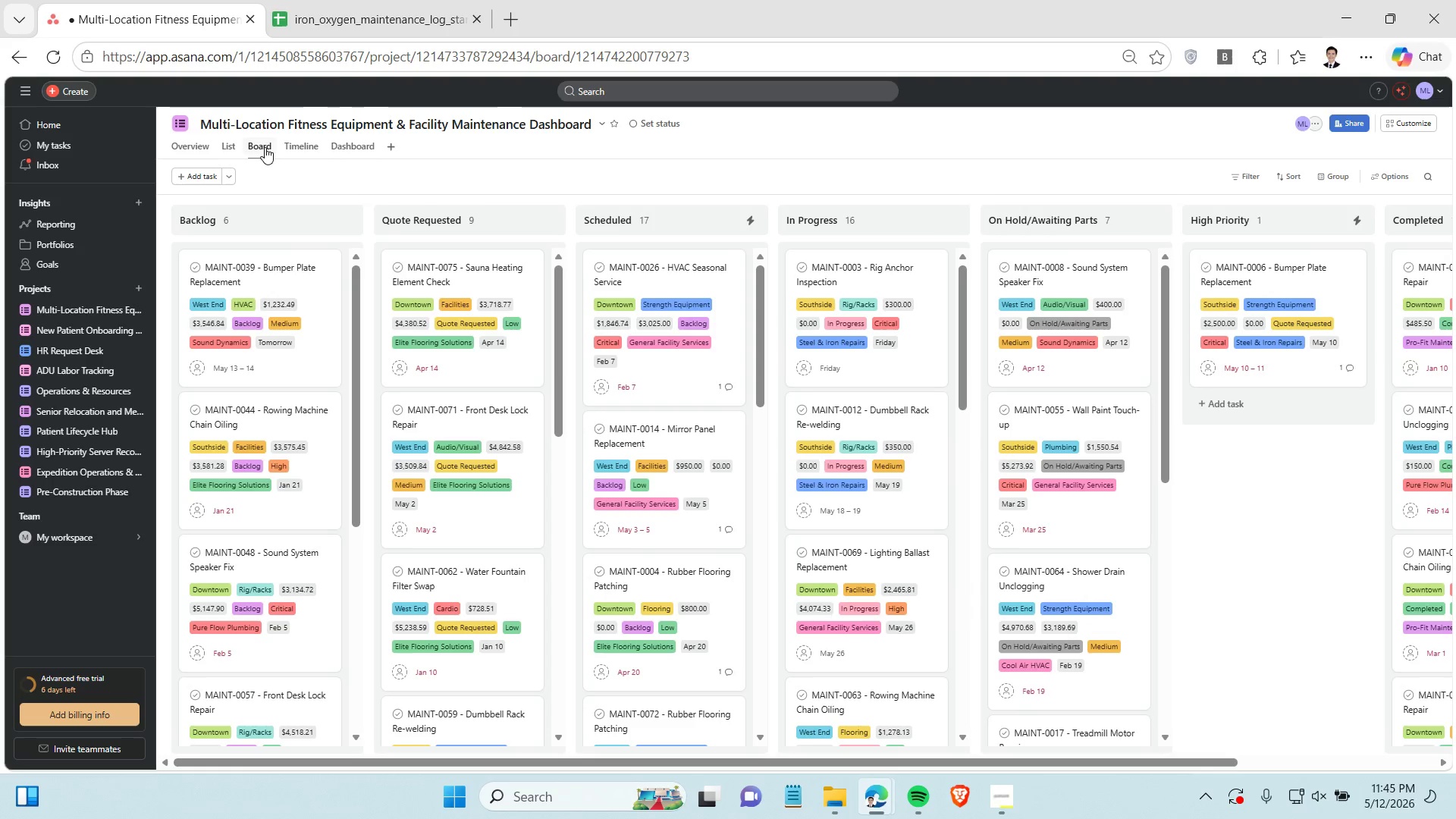 
wait(8.19)
 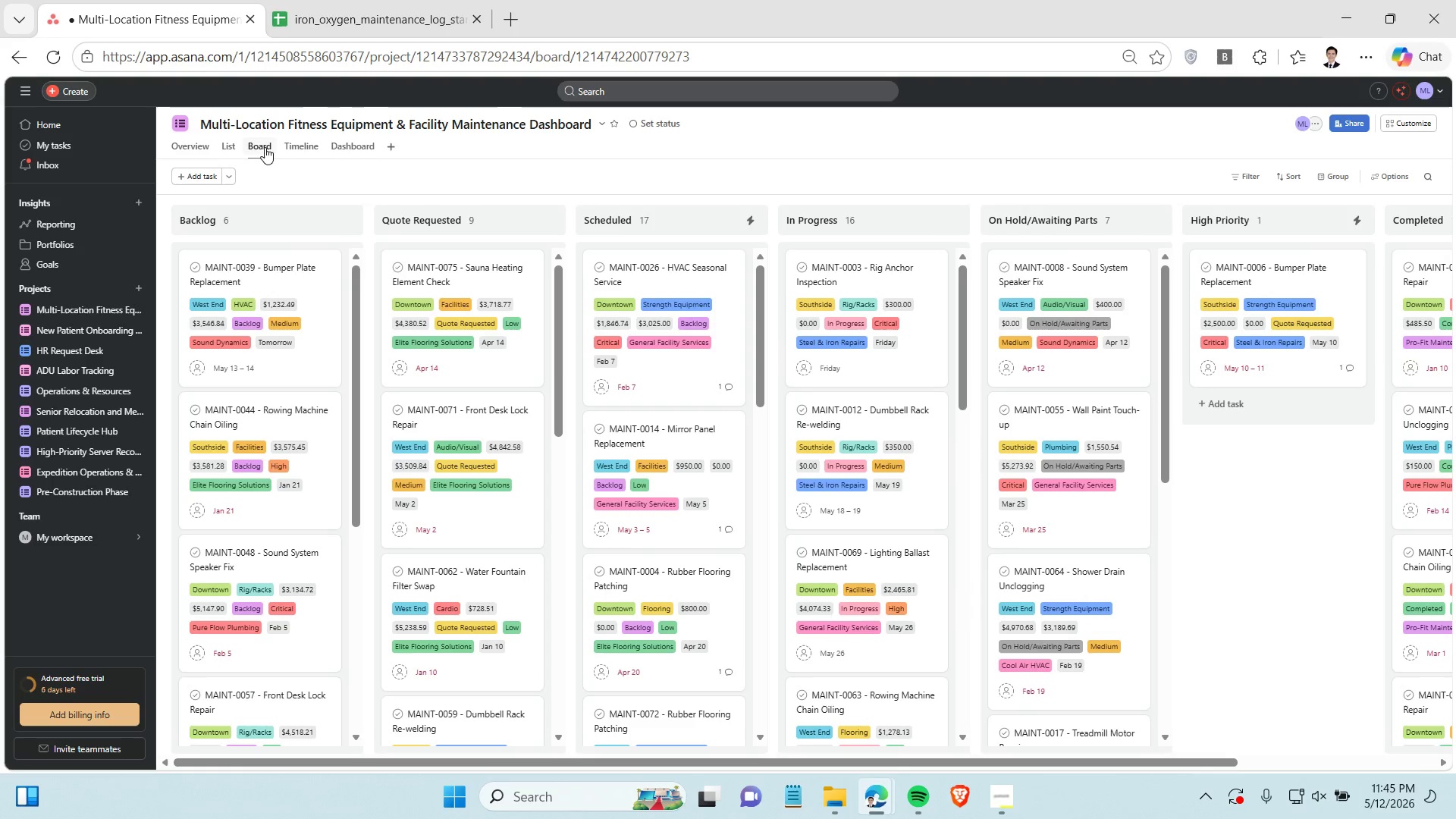 
mouse_move([466, 355])
 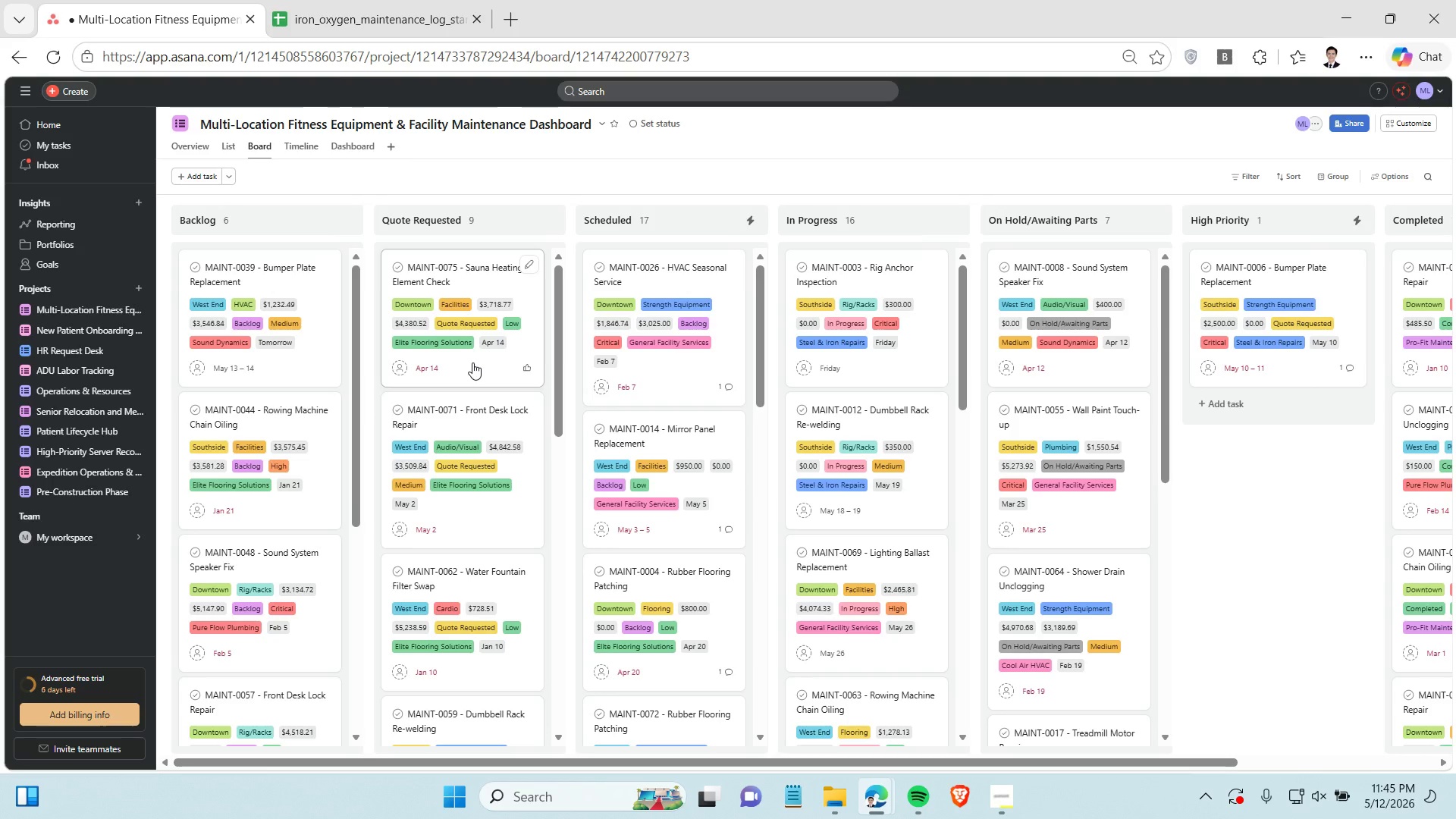 
mouse_move([472, 339])
 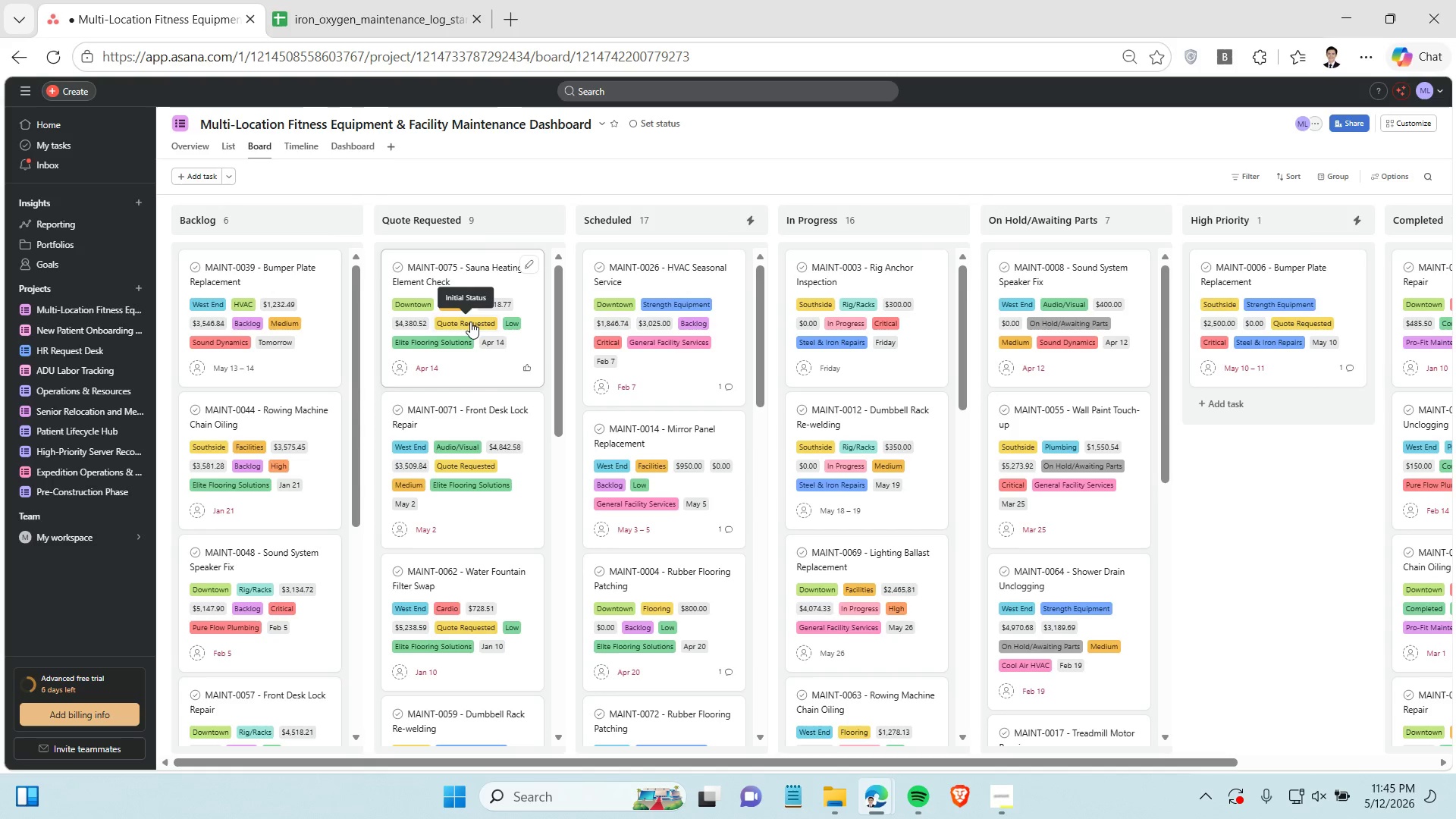 
left_click([470, 322])
 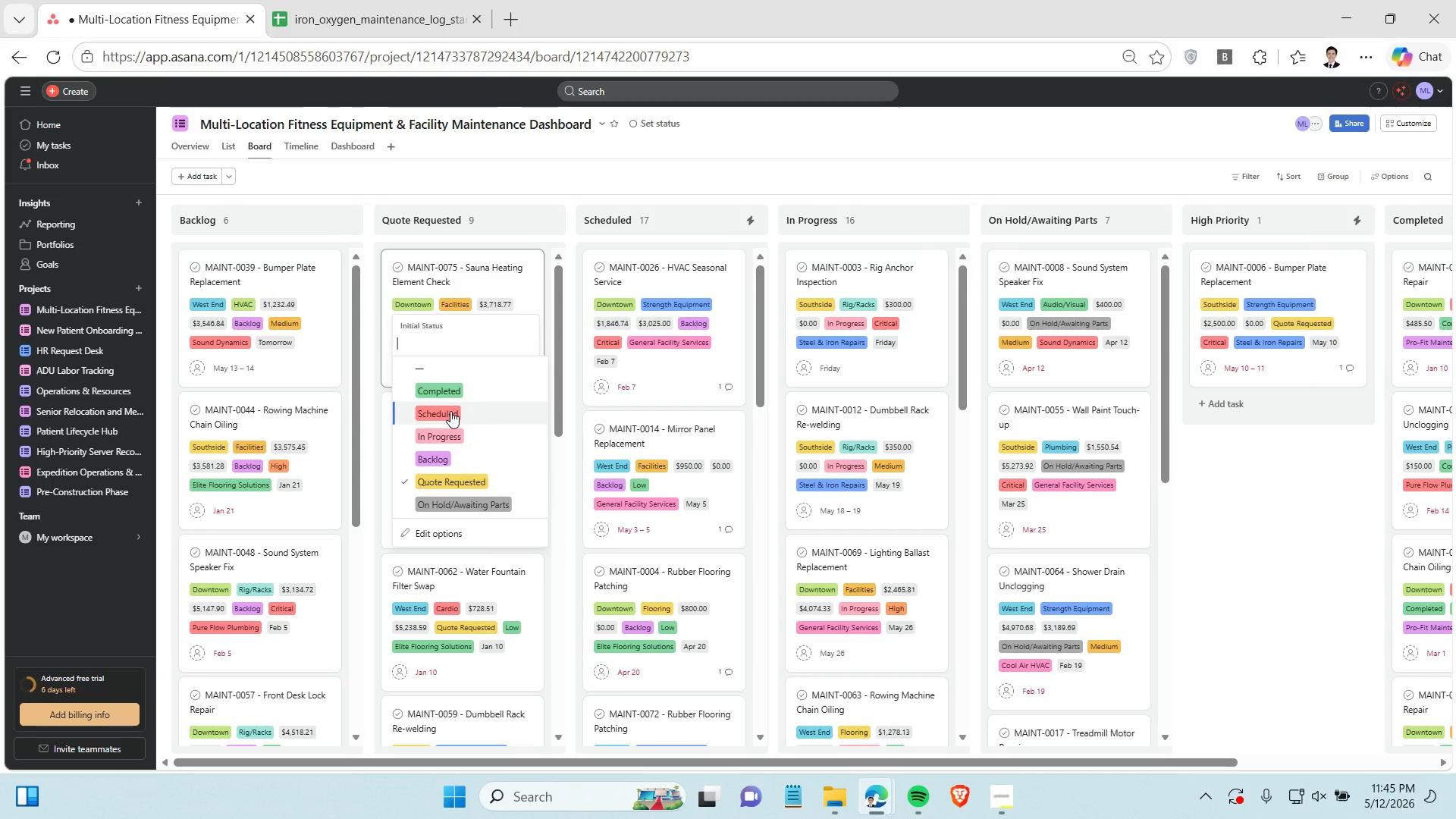 
left_click([450, 411])
 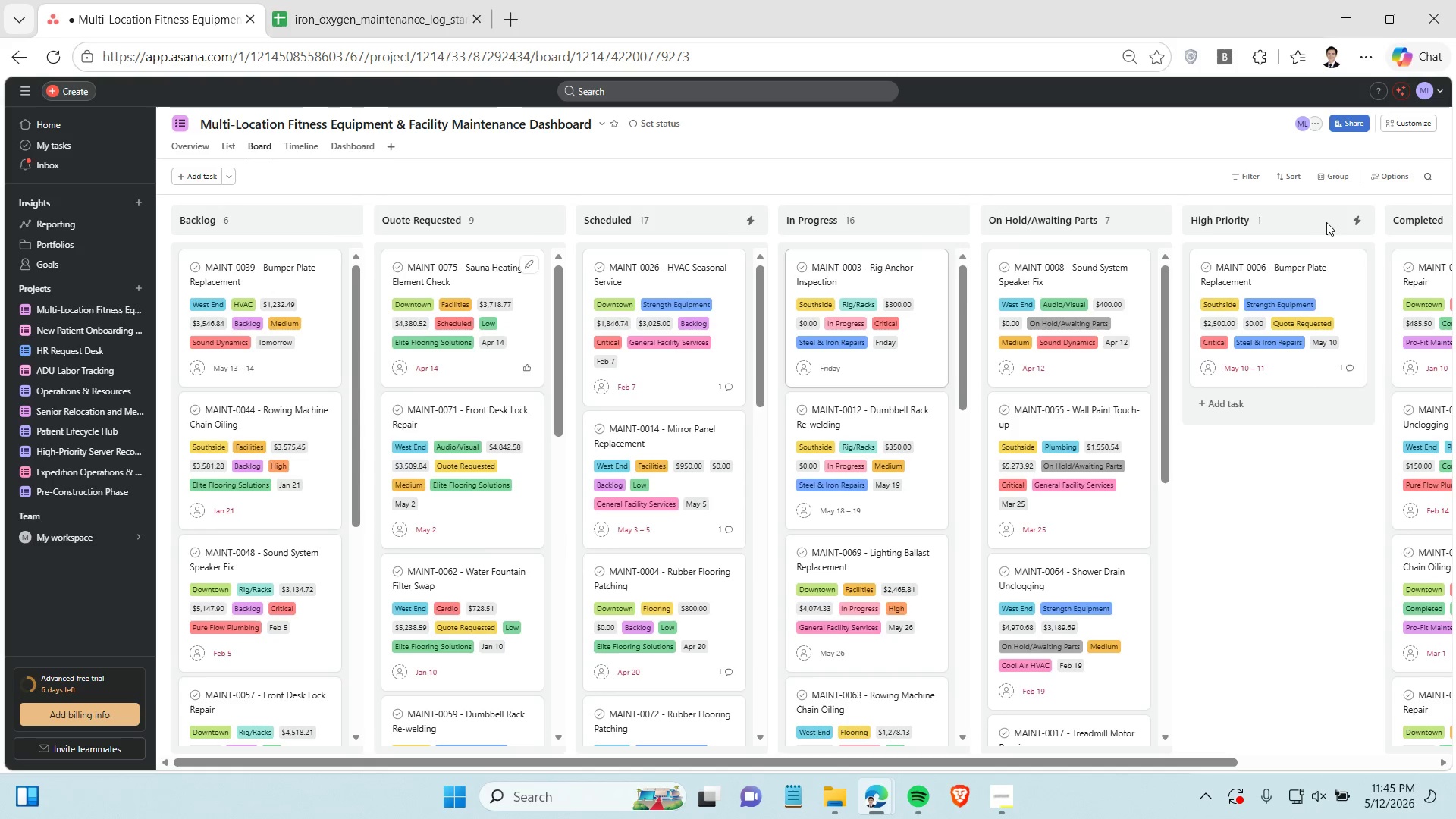 
wait(6.48)
 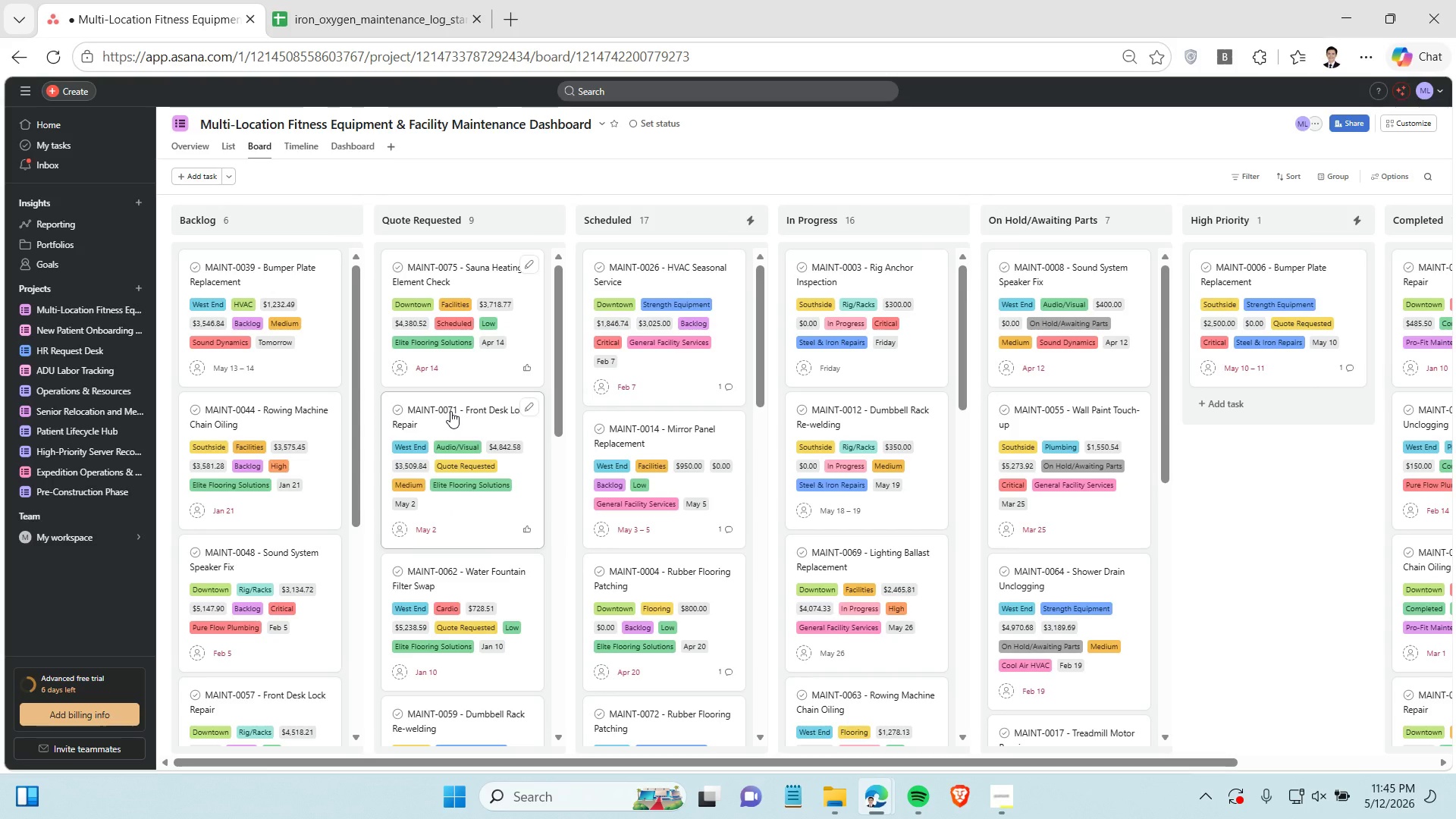 
left_click([1398, 122])
 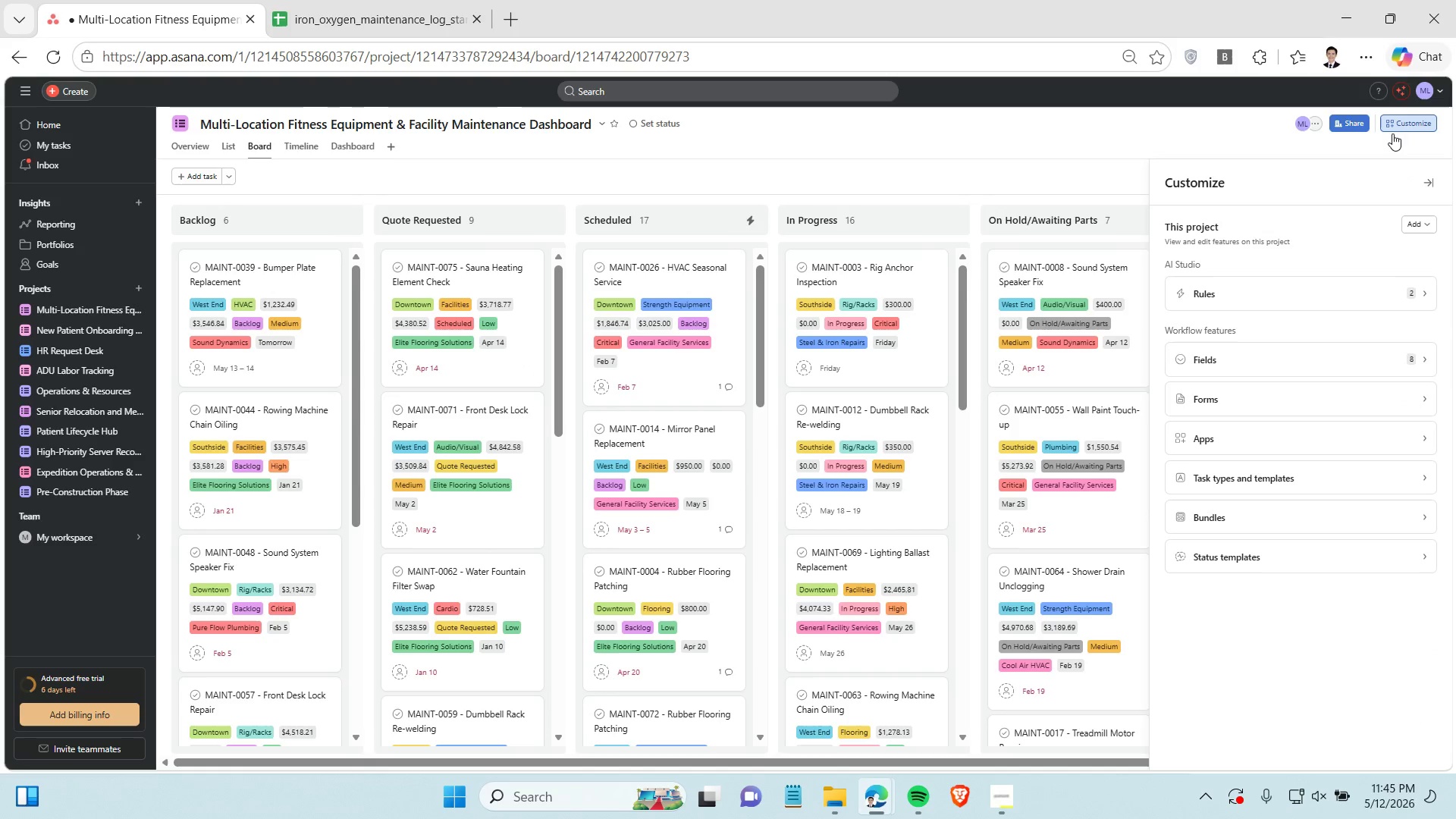 
wait(6.17)
 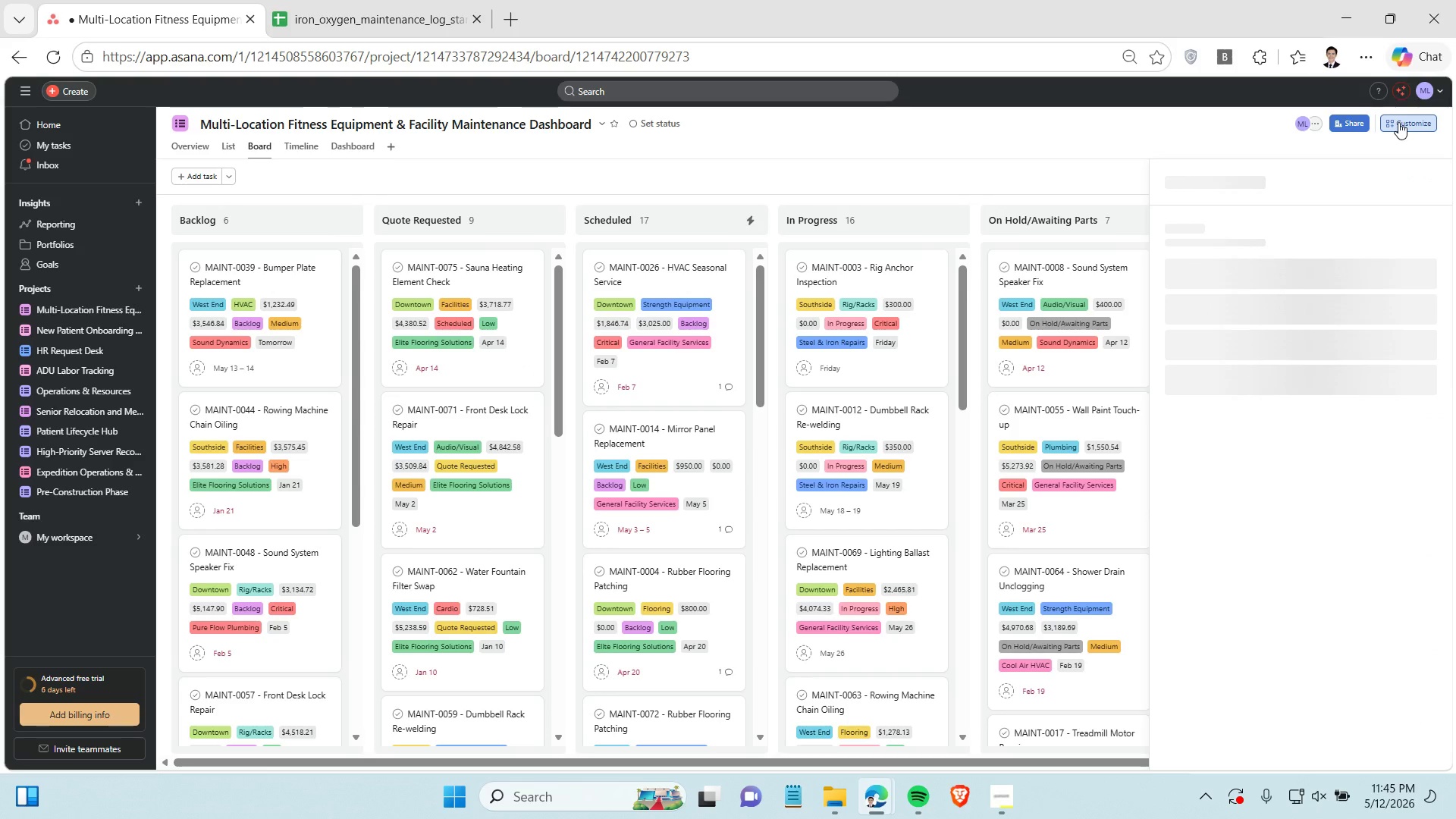 
left_click([1326, 286])
 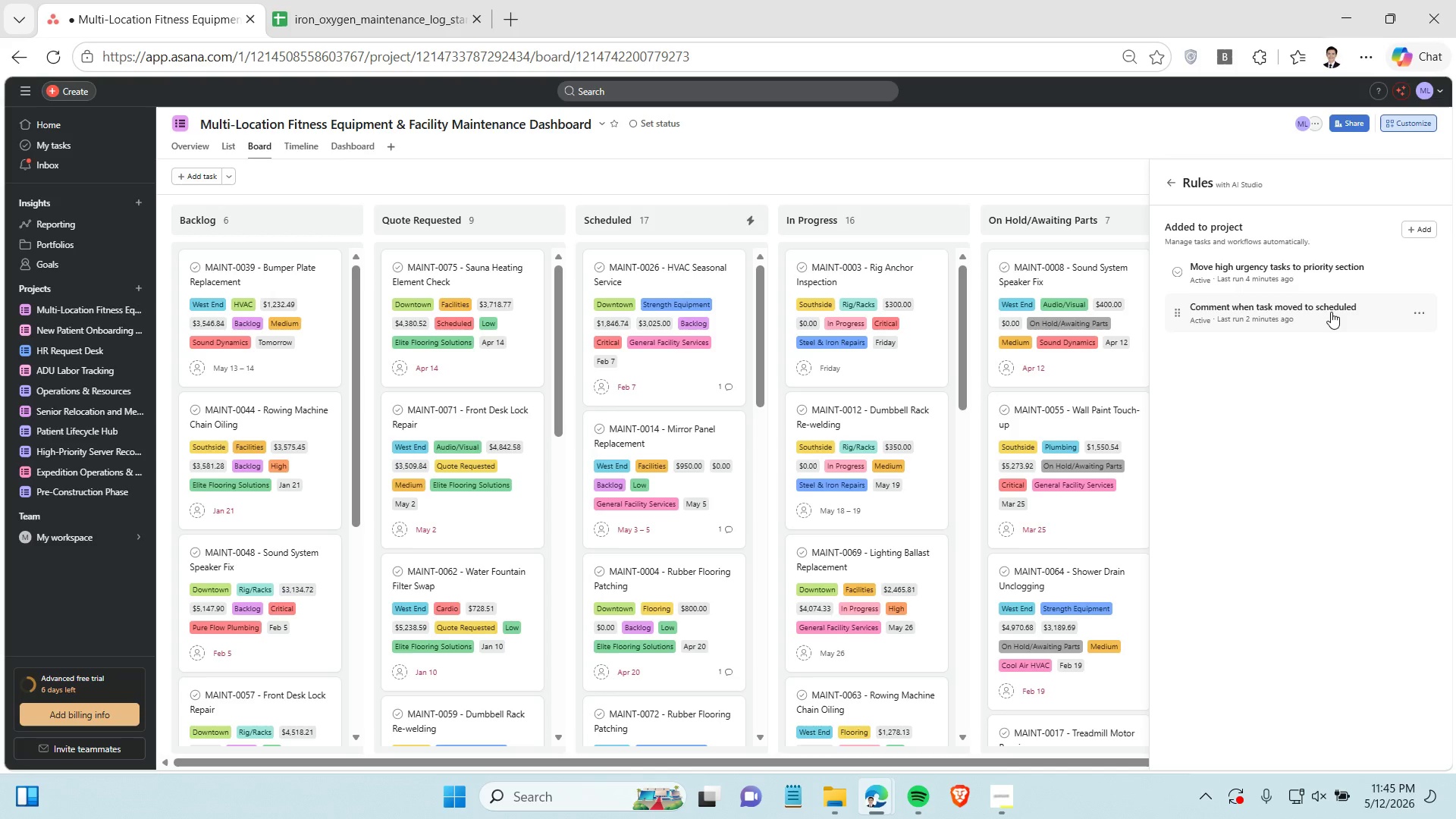 
wait(5.92)
 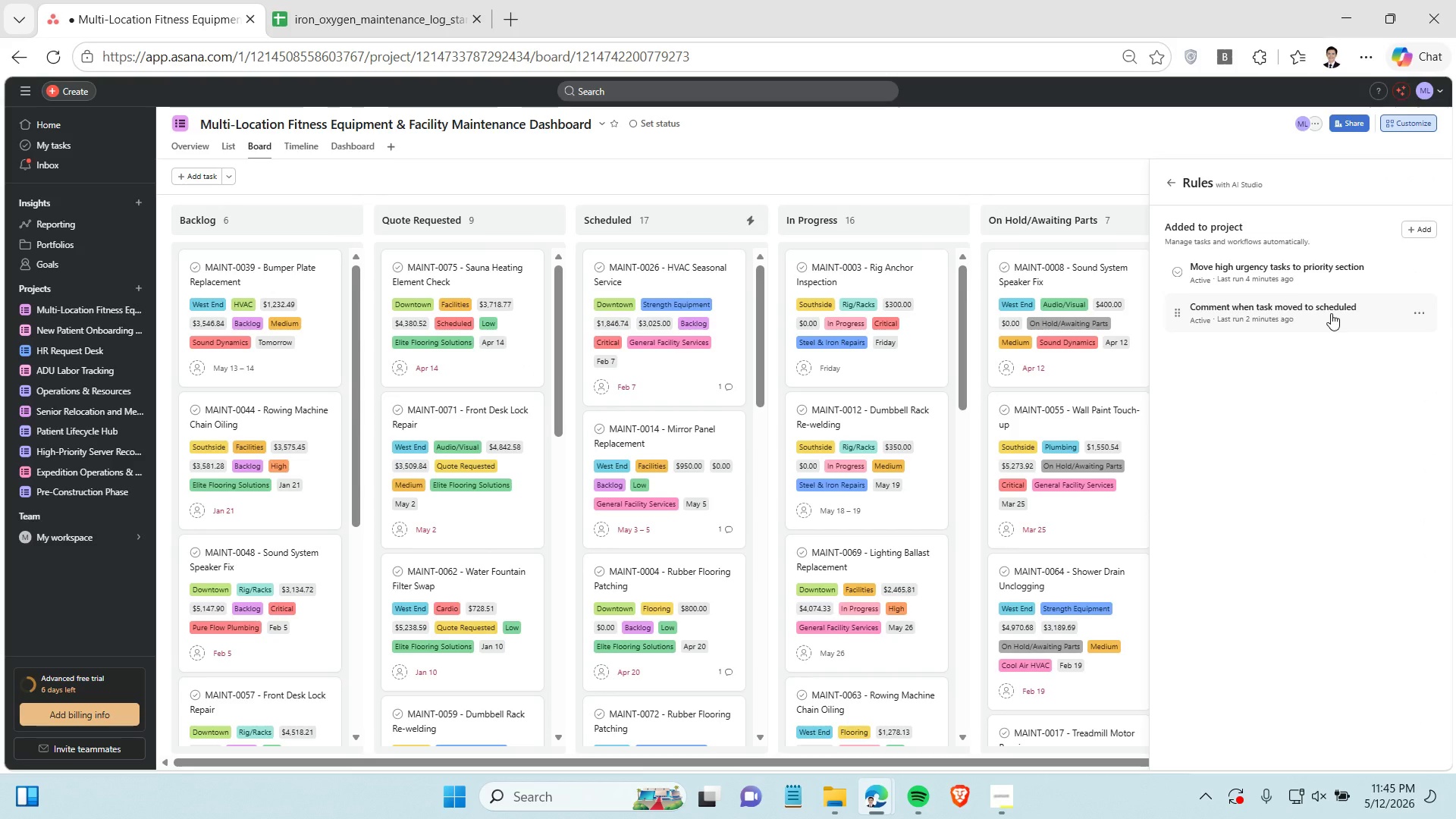 
left_click([294, 146])
 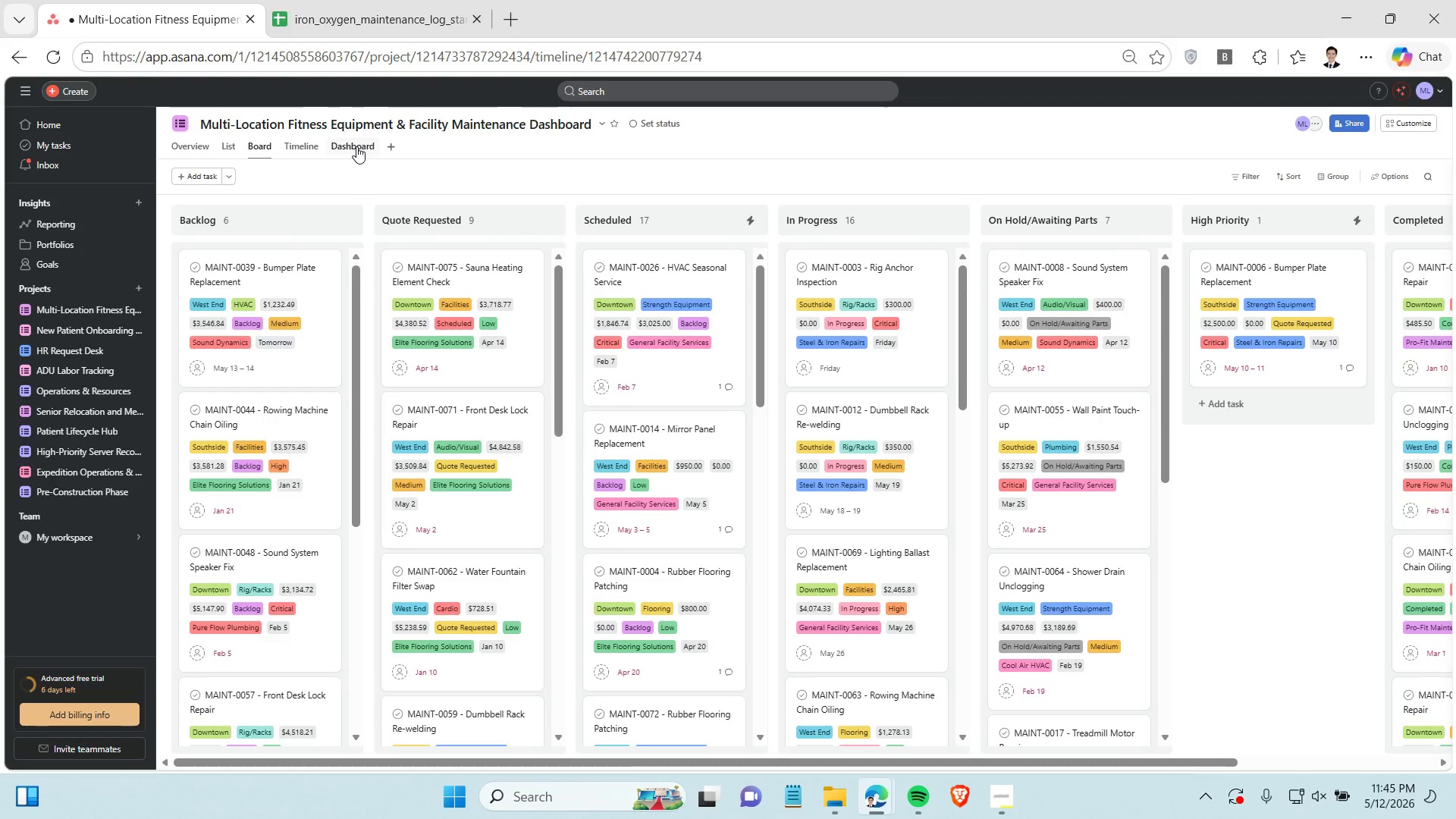 
left_click([356, 146])
 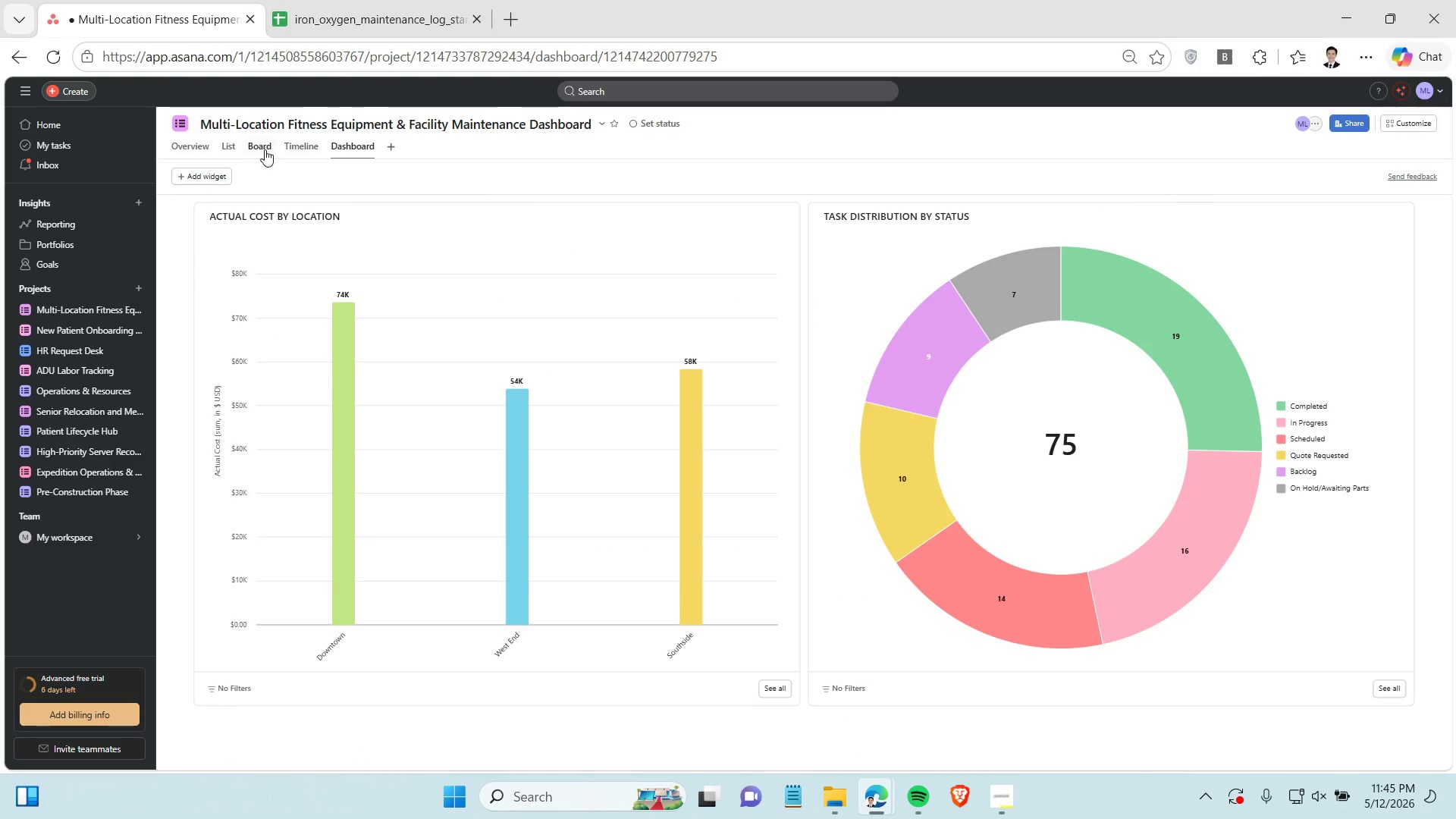 
left_click([265, 147])
 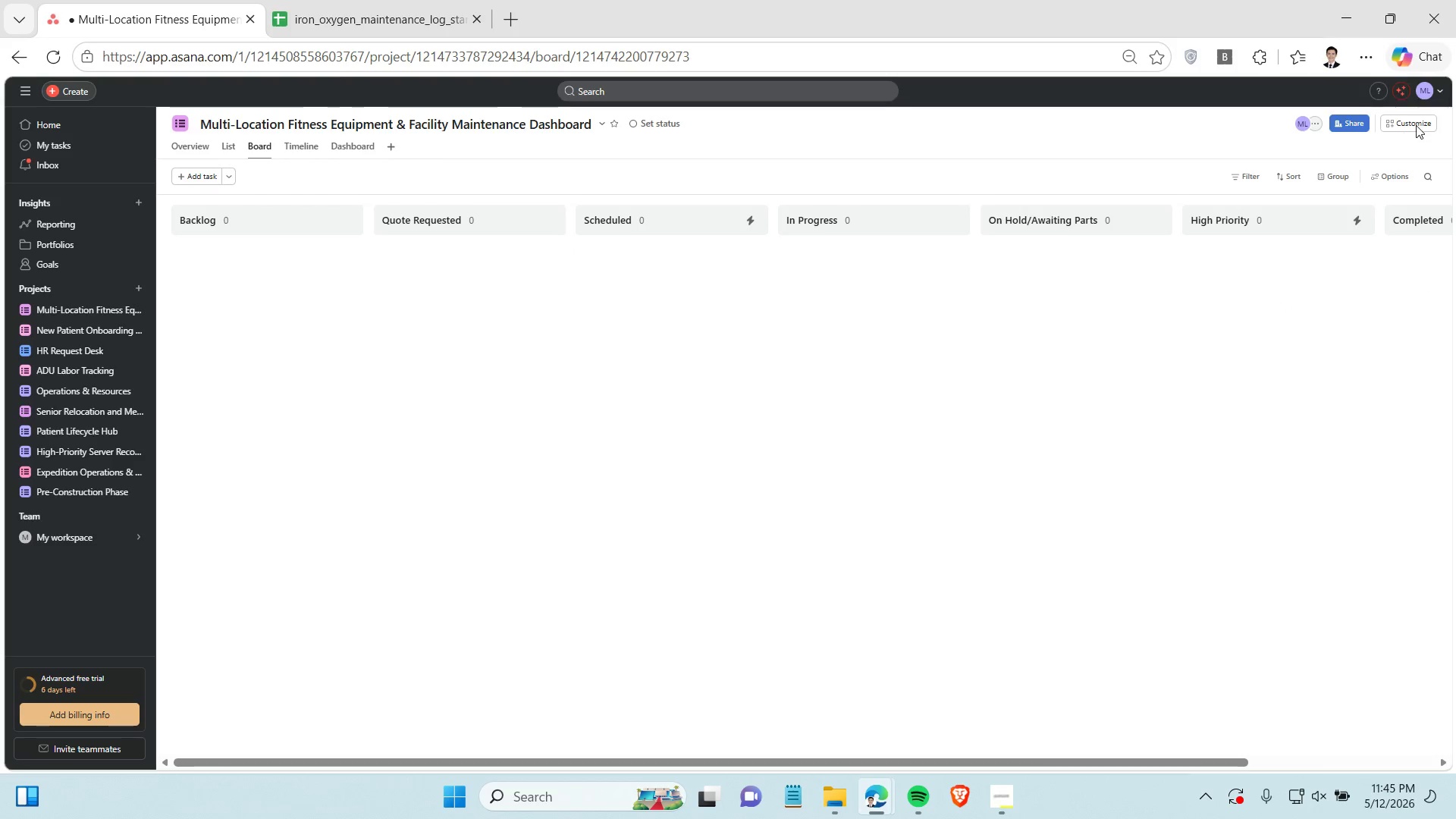 
left_click([1416, 125])
 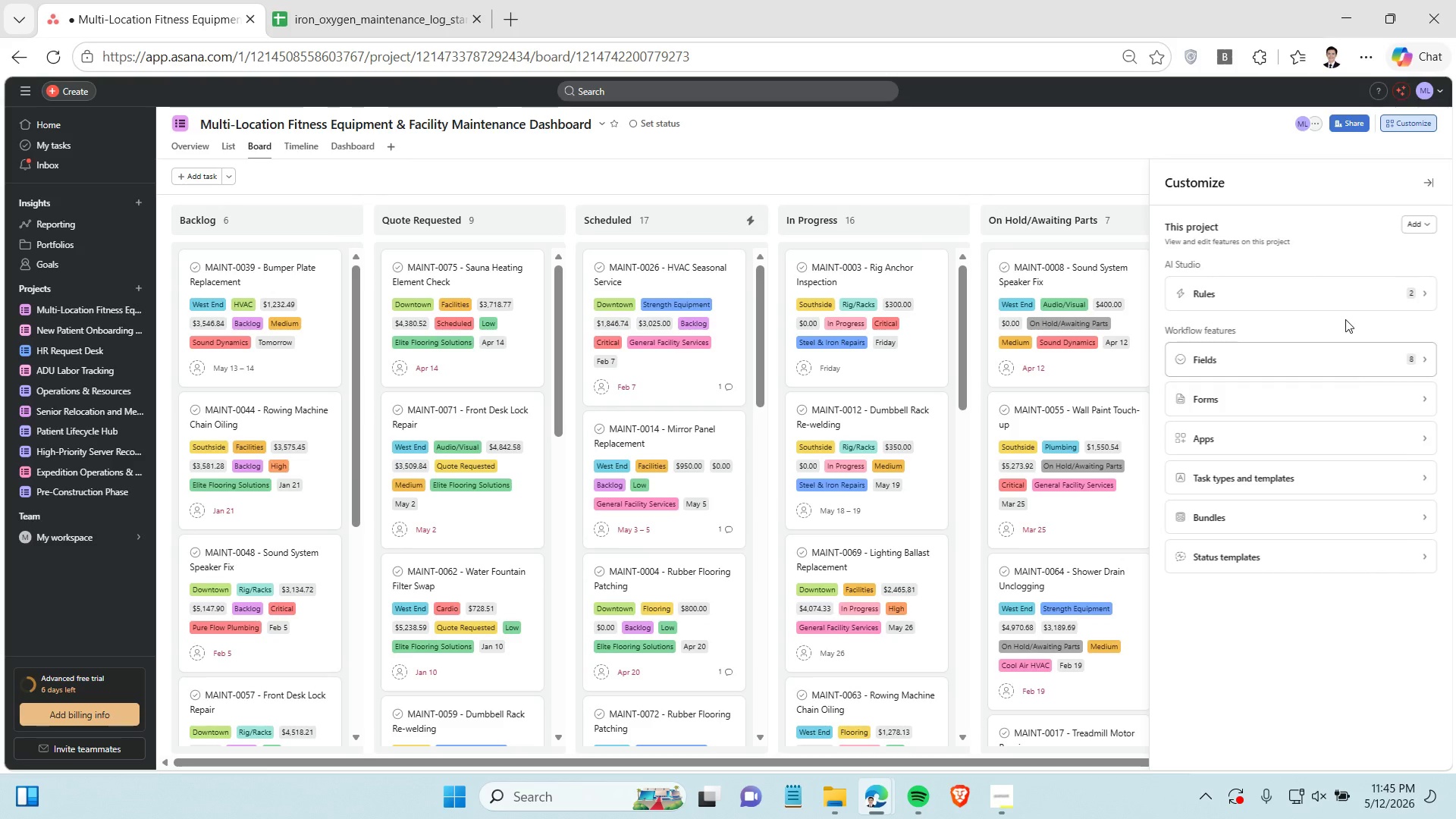 
wait(5.45)
 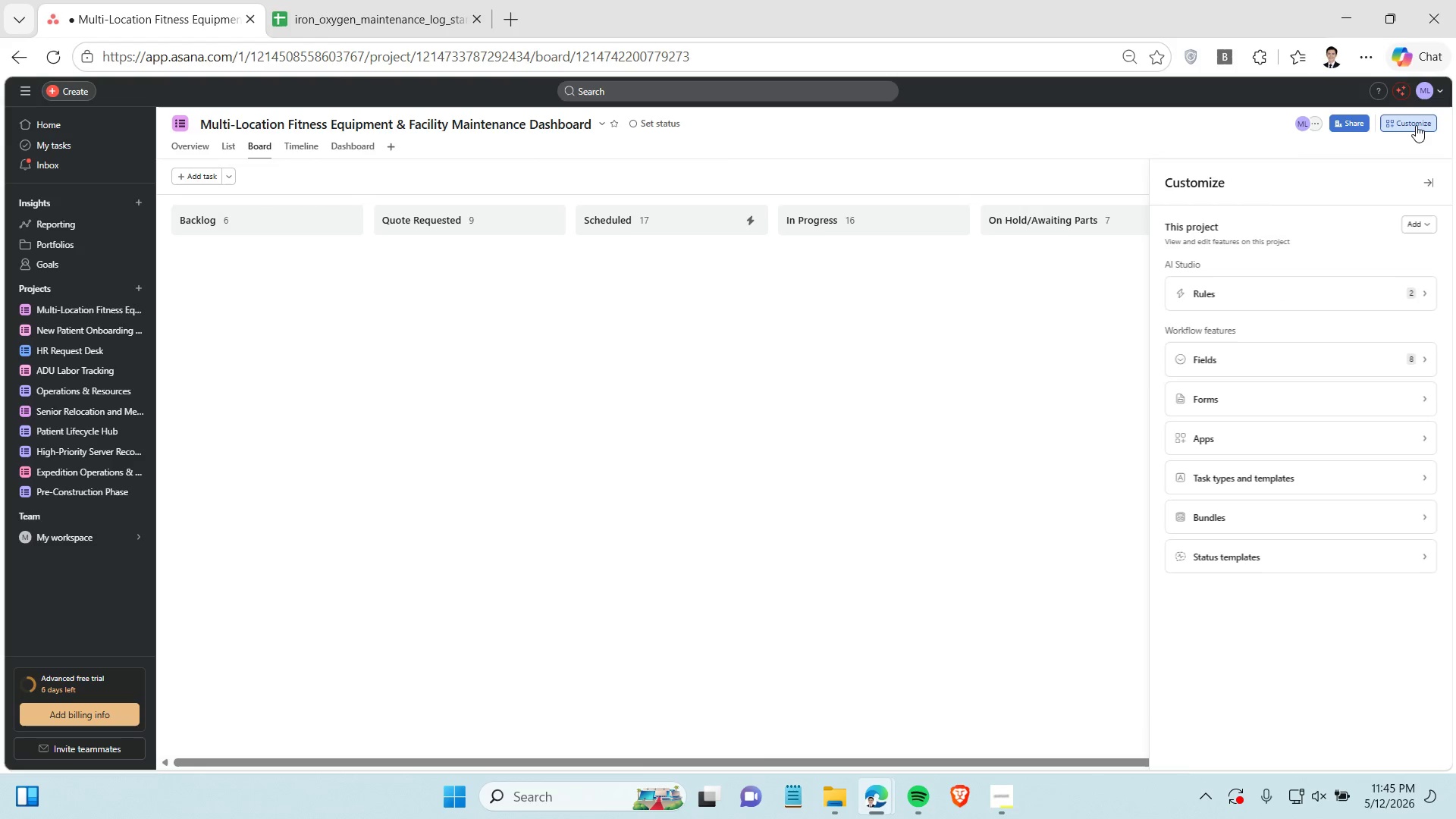 
left_click([1351, 293])
 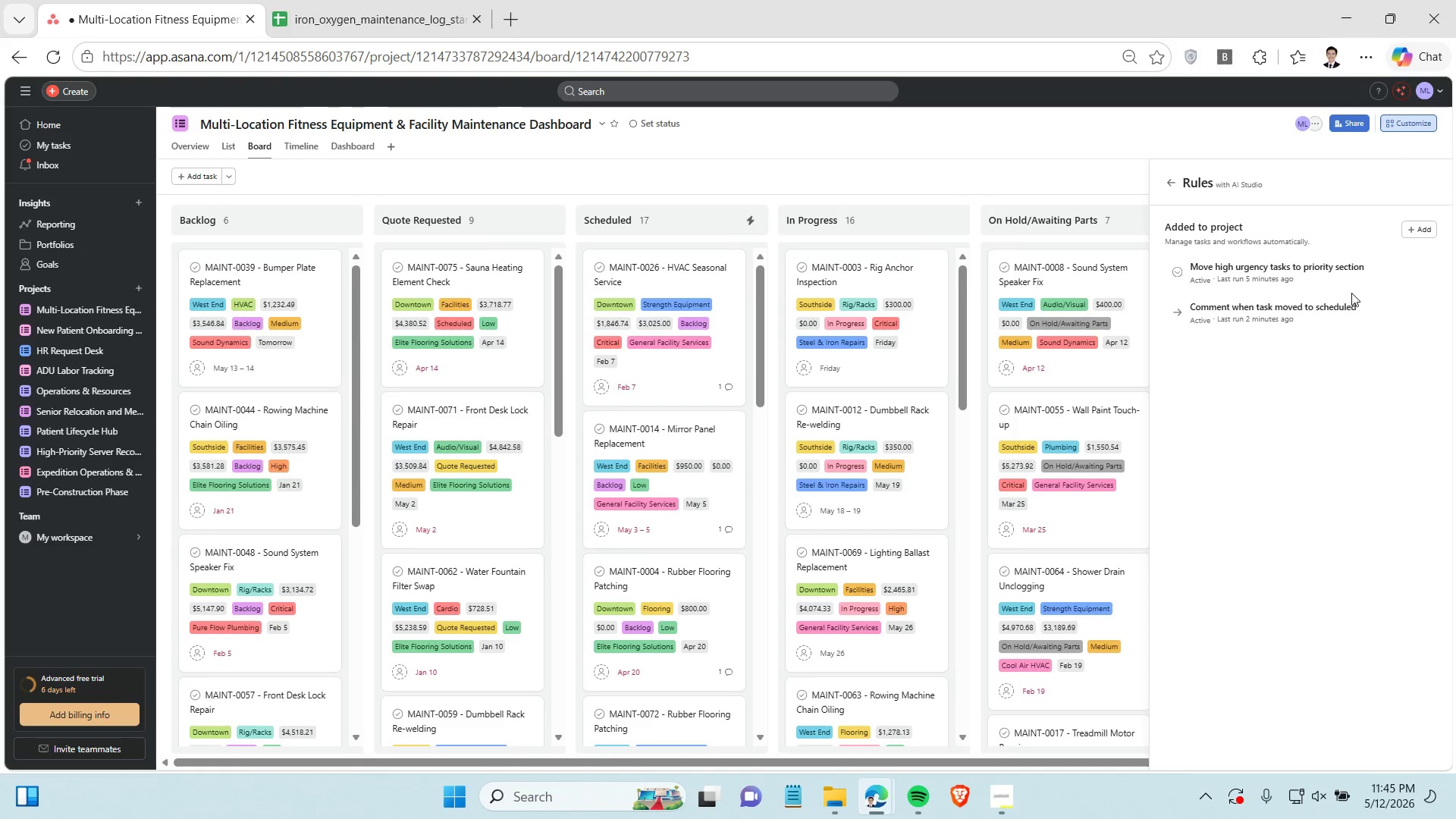 
wait(5.22)
 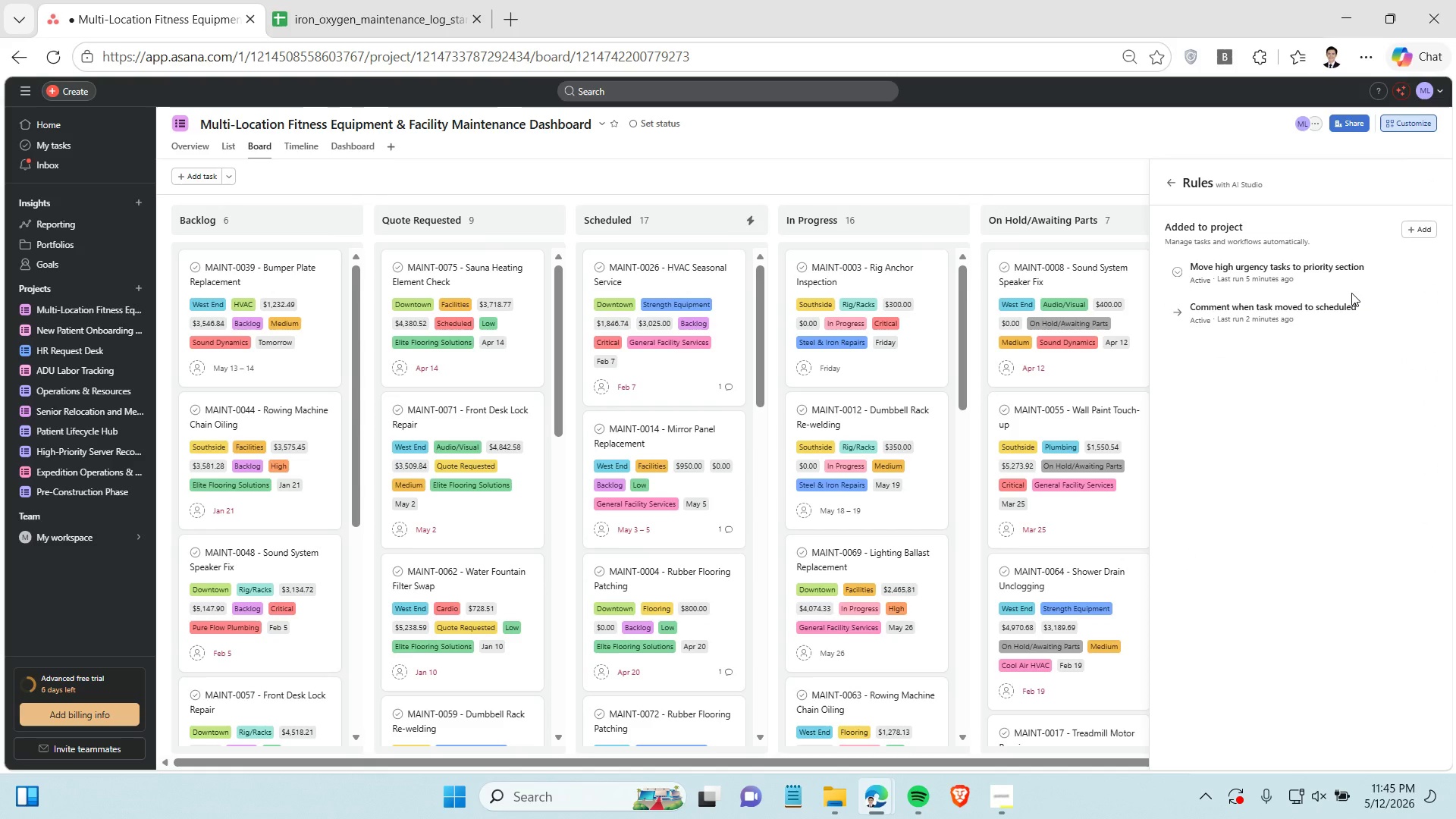 
left_click([1417, 234])
 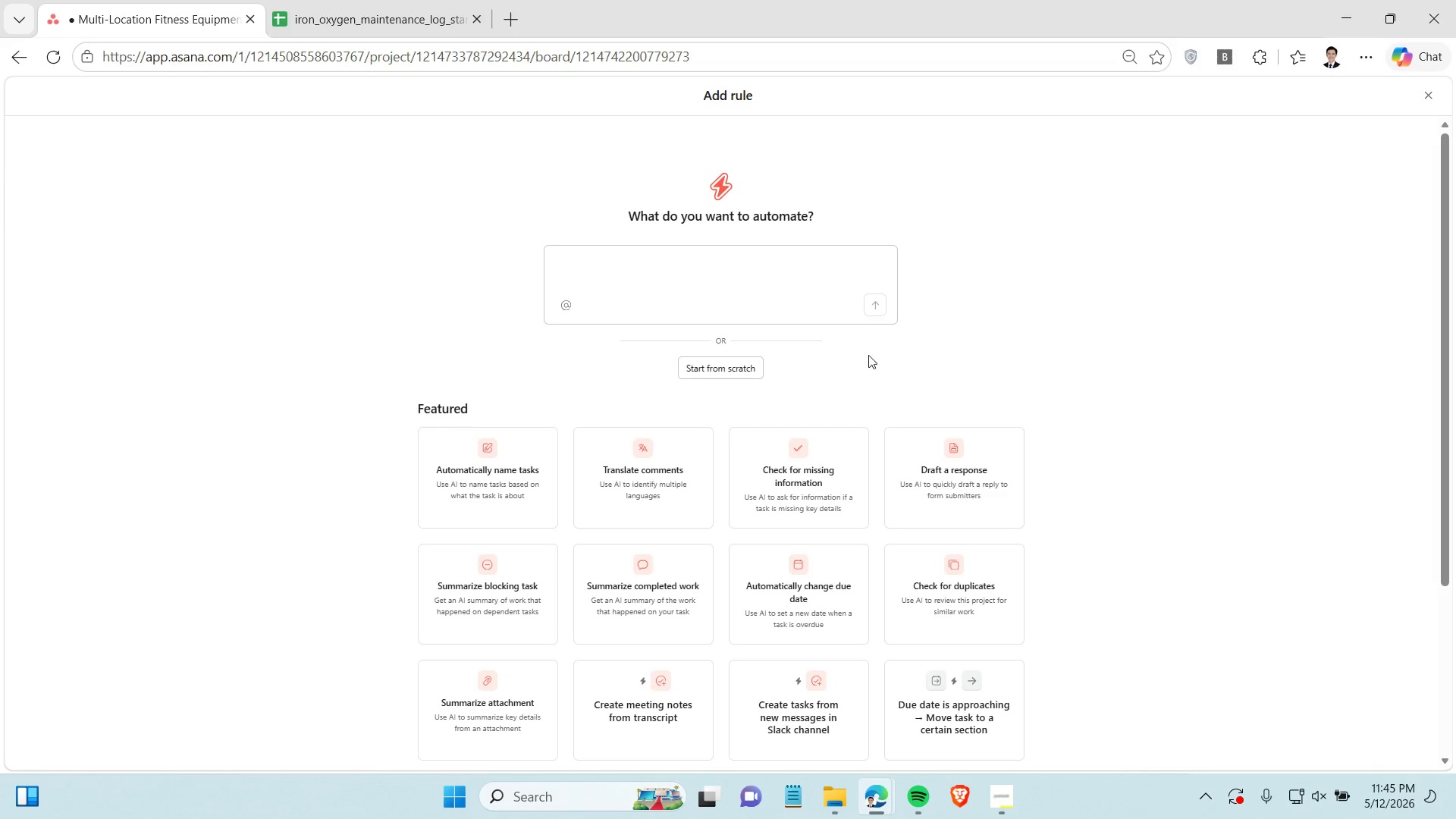 
left_click([735, 369])
 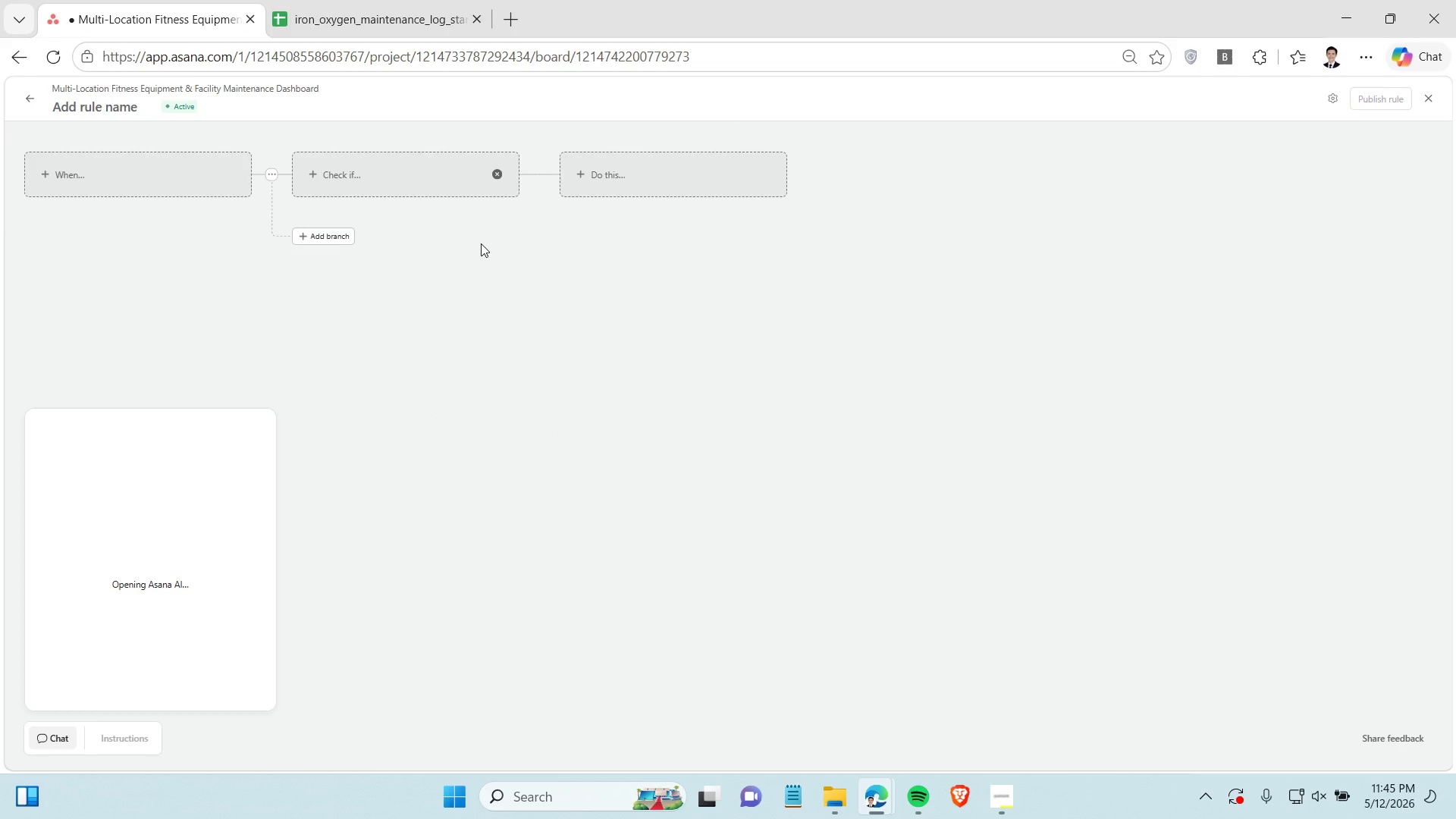 
left_click([177, 168])
 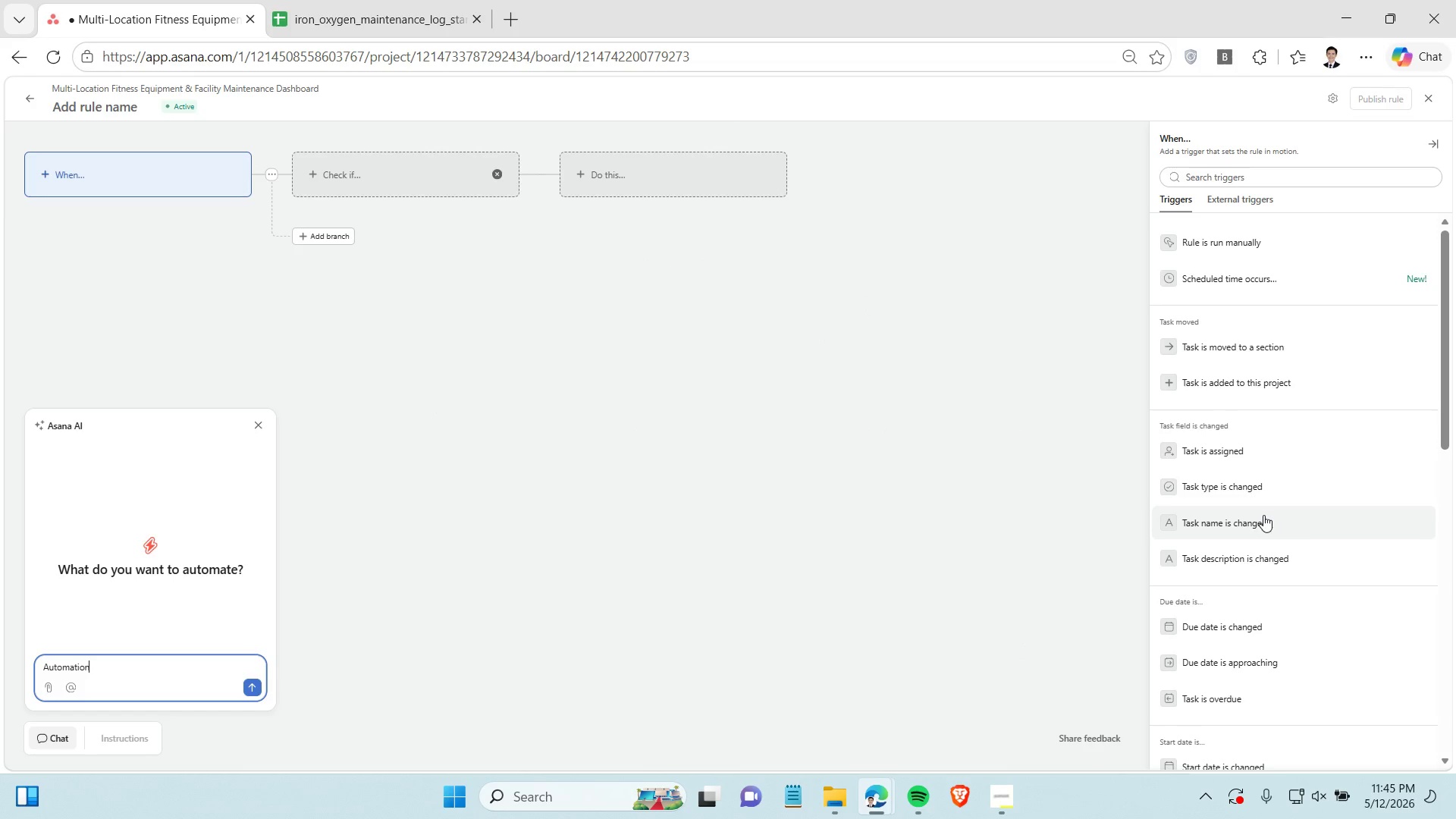 
scroll: coordinate [1255, 538], scroll_direction: down, amount: 11.0
 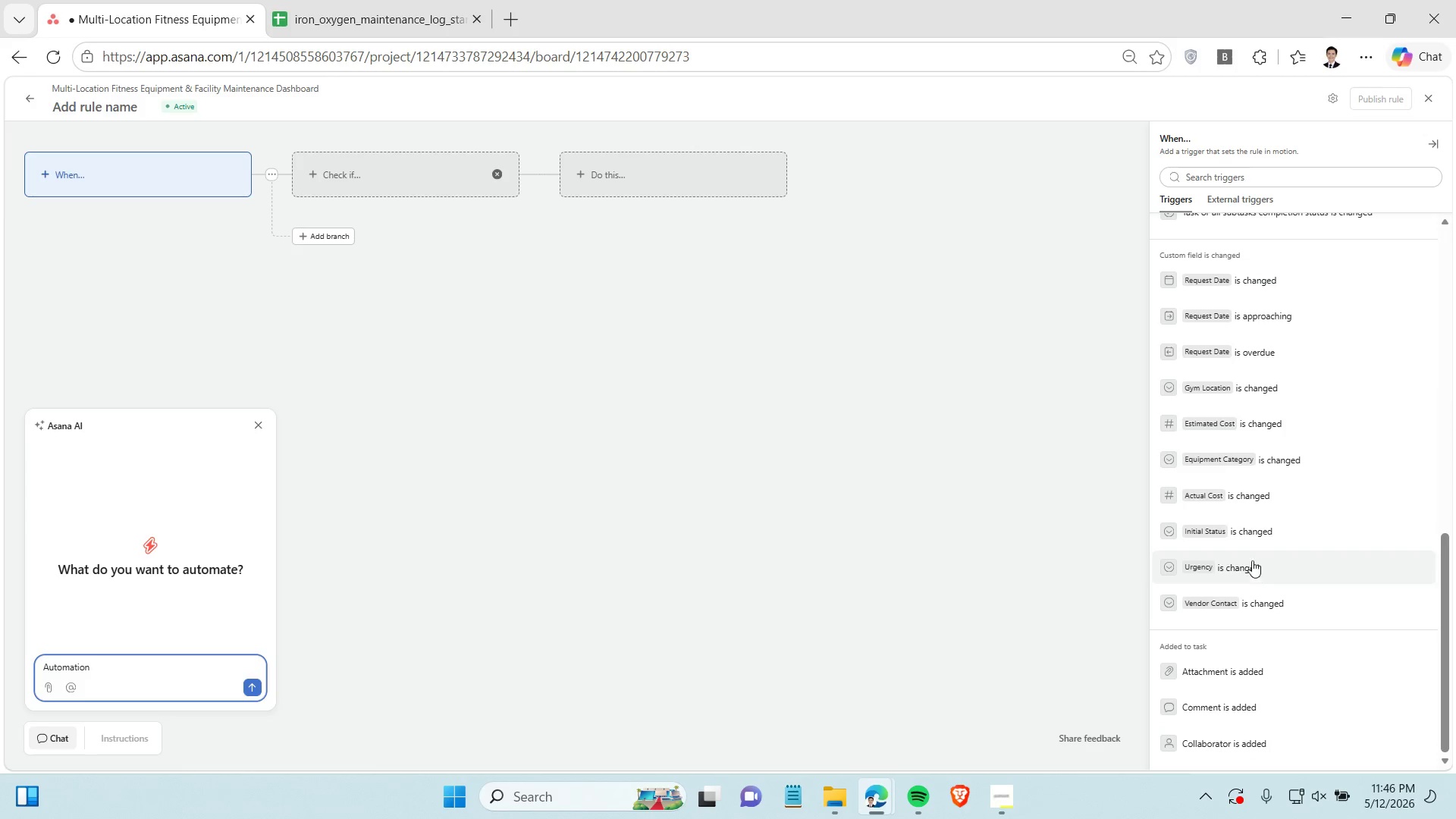 
left_click([1250, 532])
 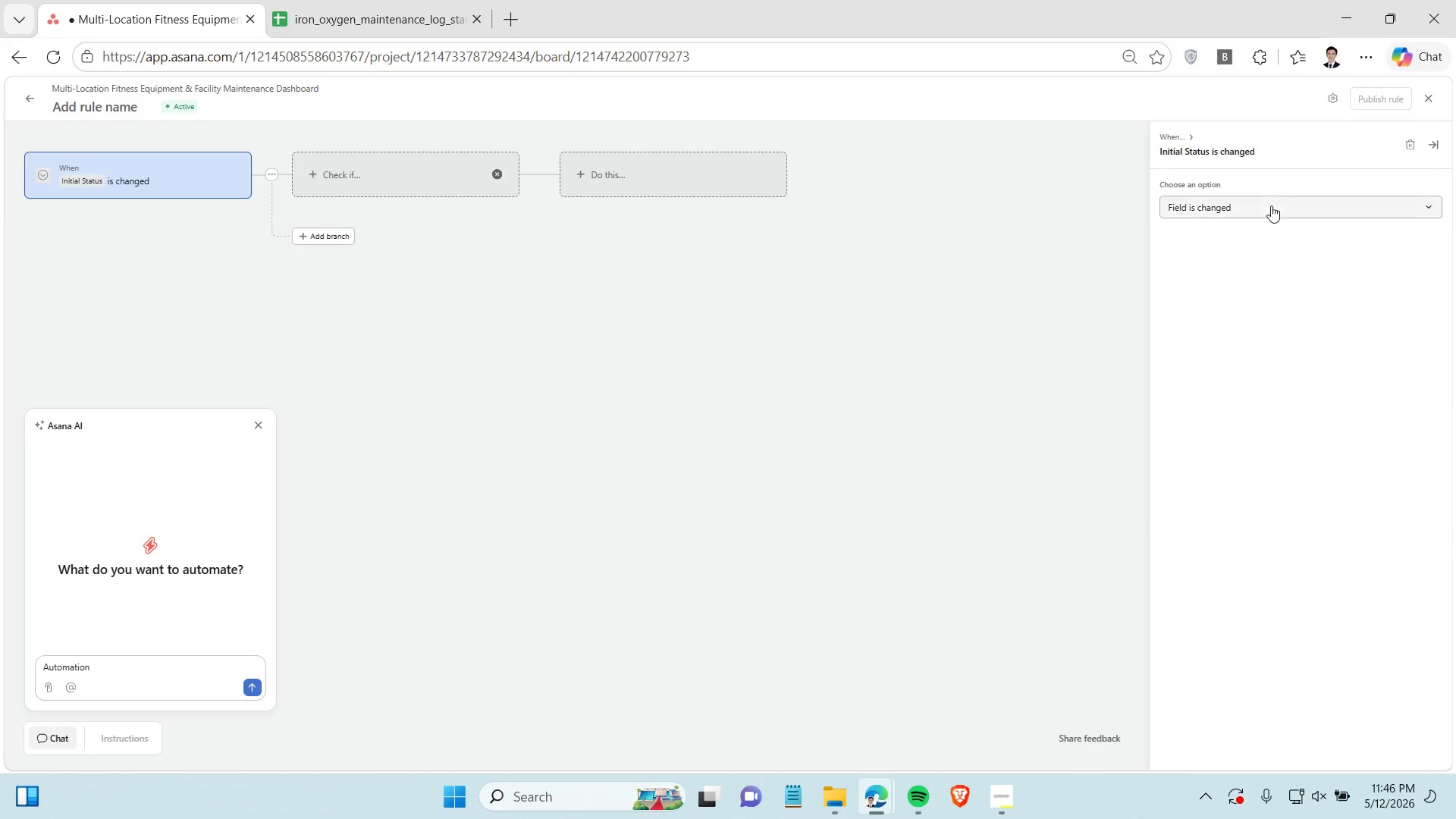 
left_click([1271, 206])
 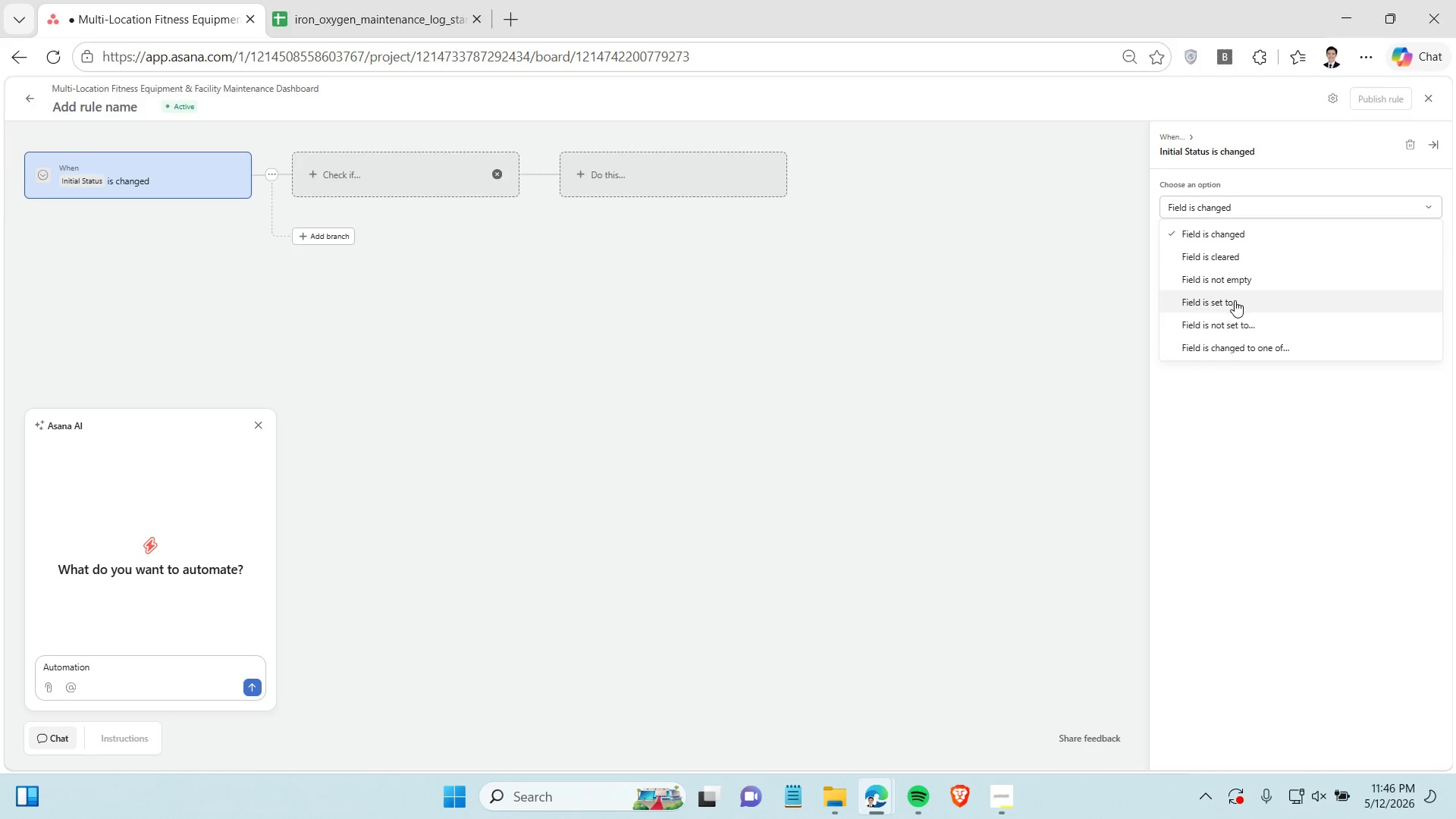 
left_click([1235, 300])
 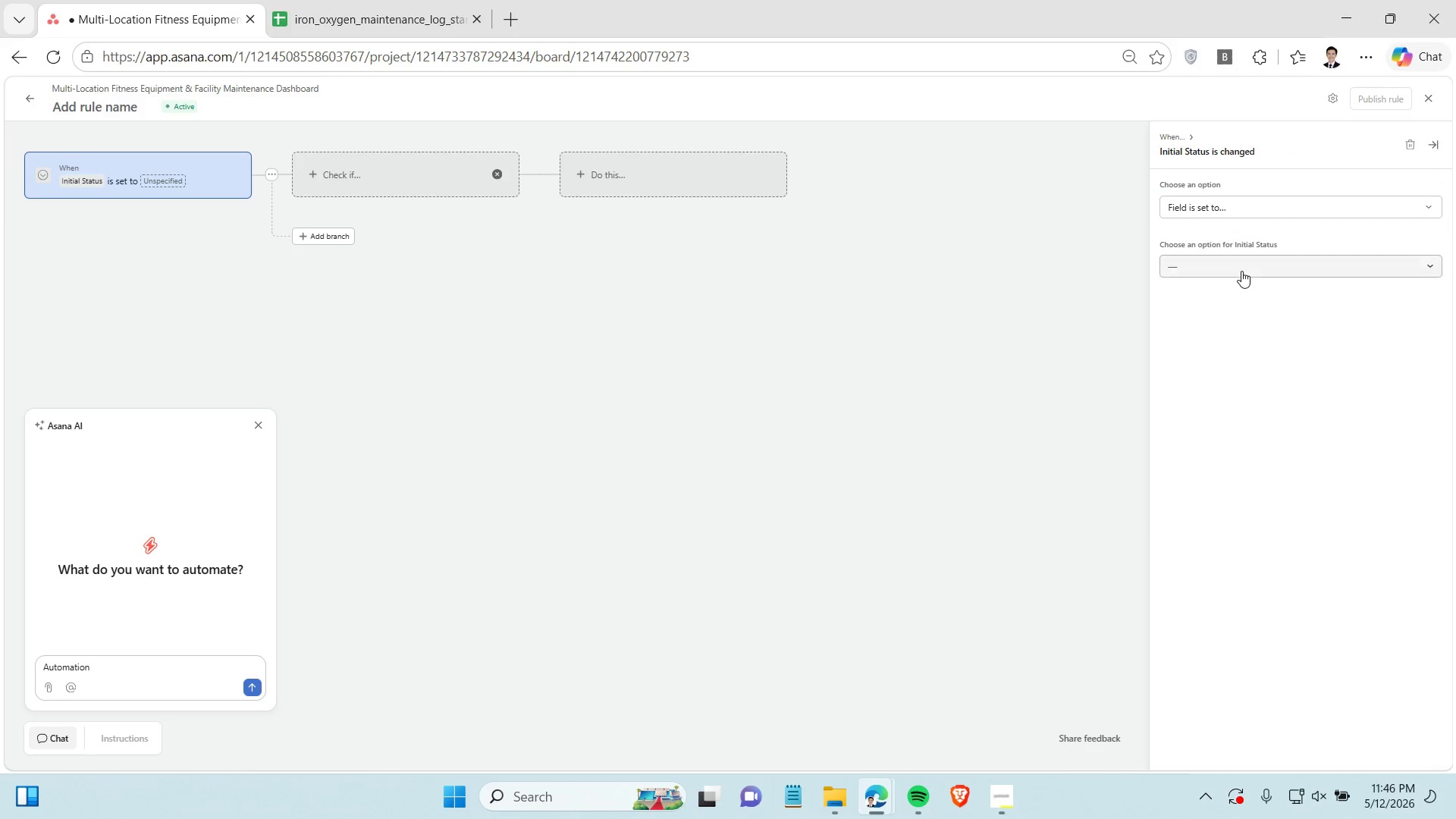 
left_click([1241, 271])
 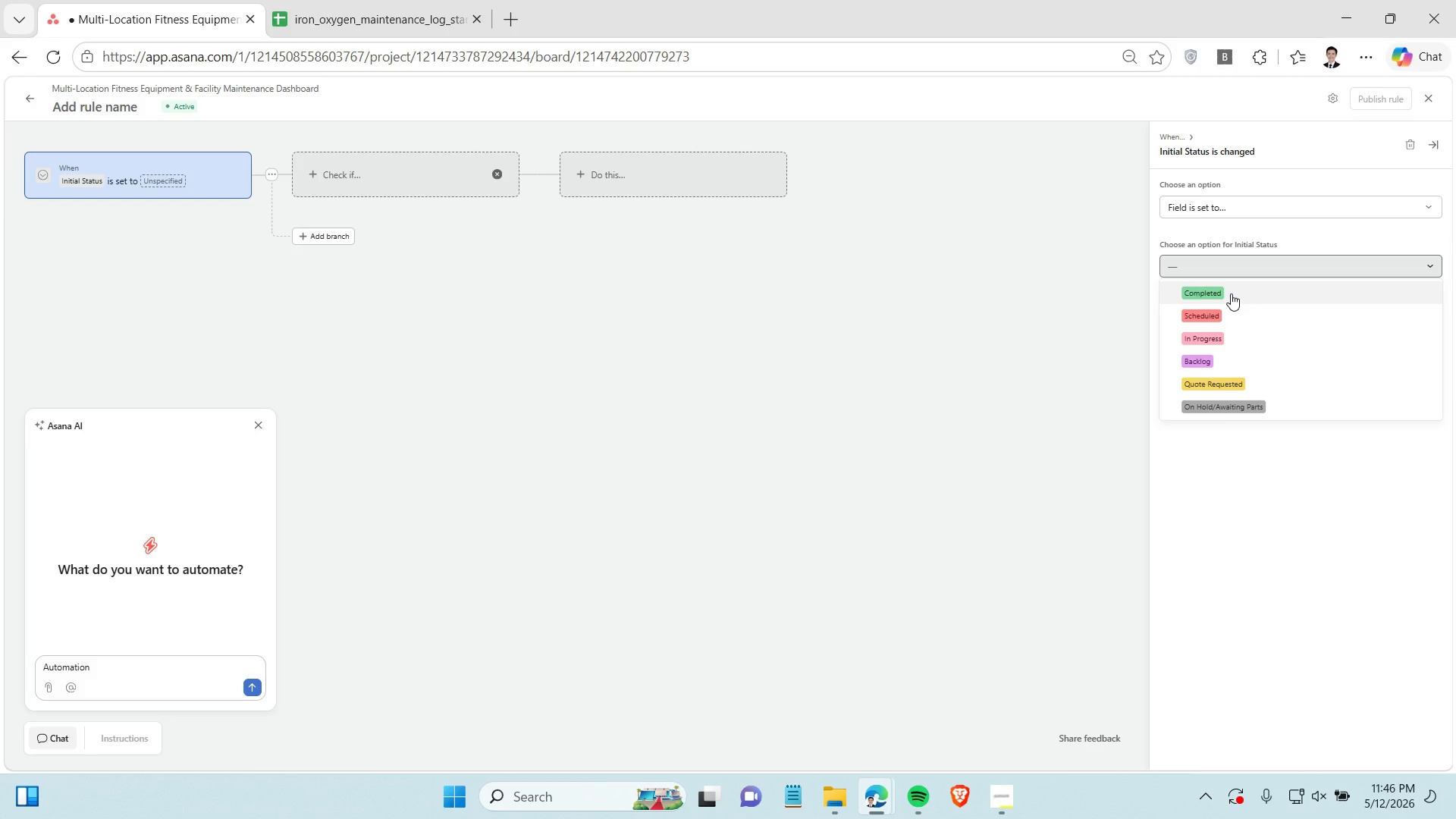 
left_click([1232, 293])
 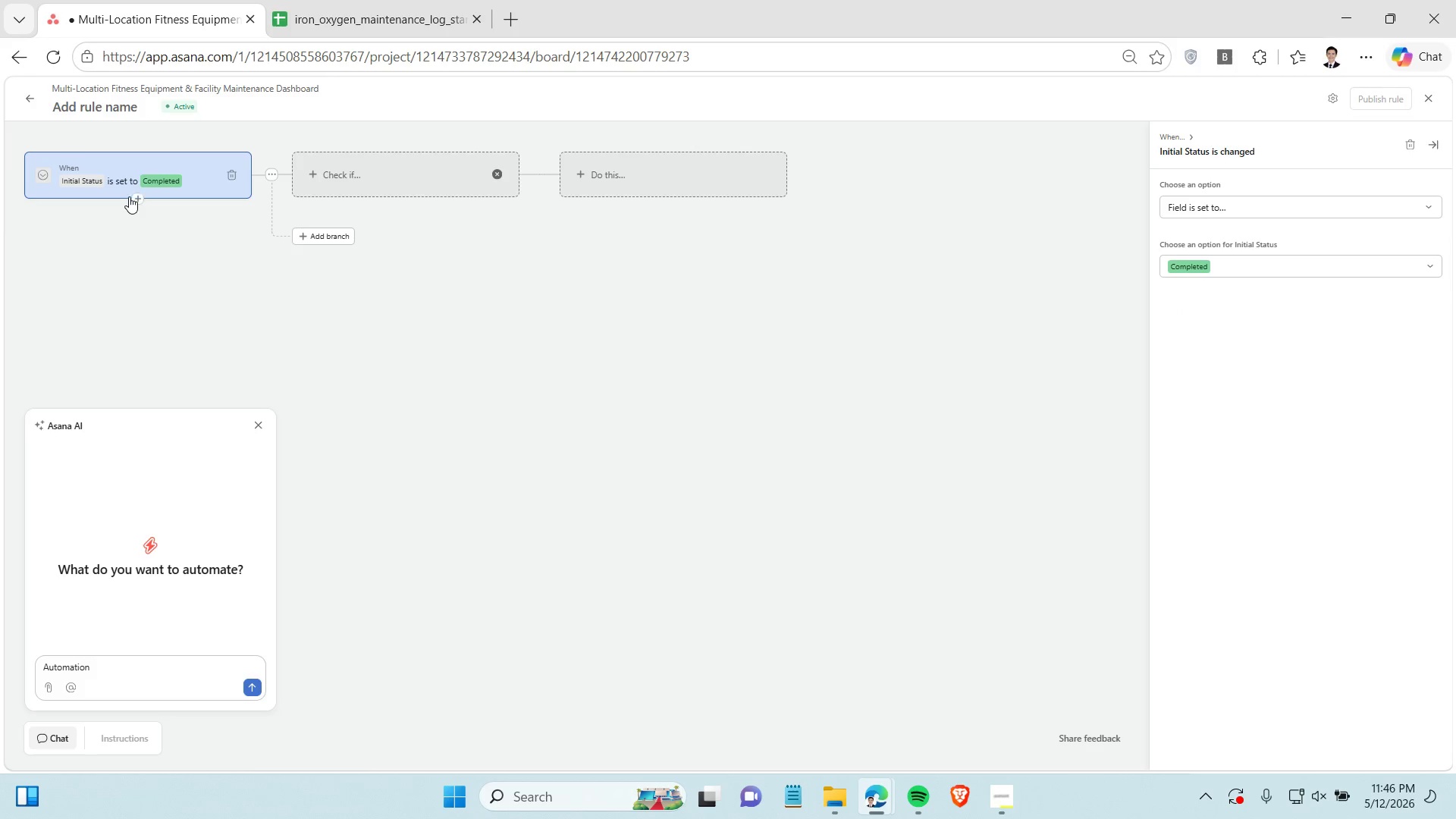 
left_click([133, 199])
 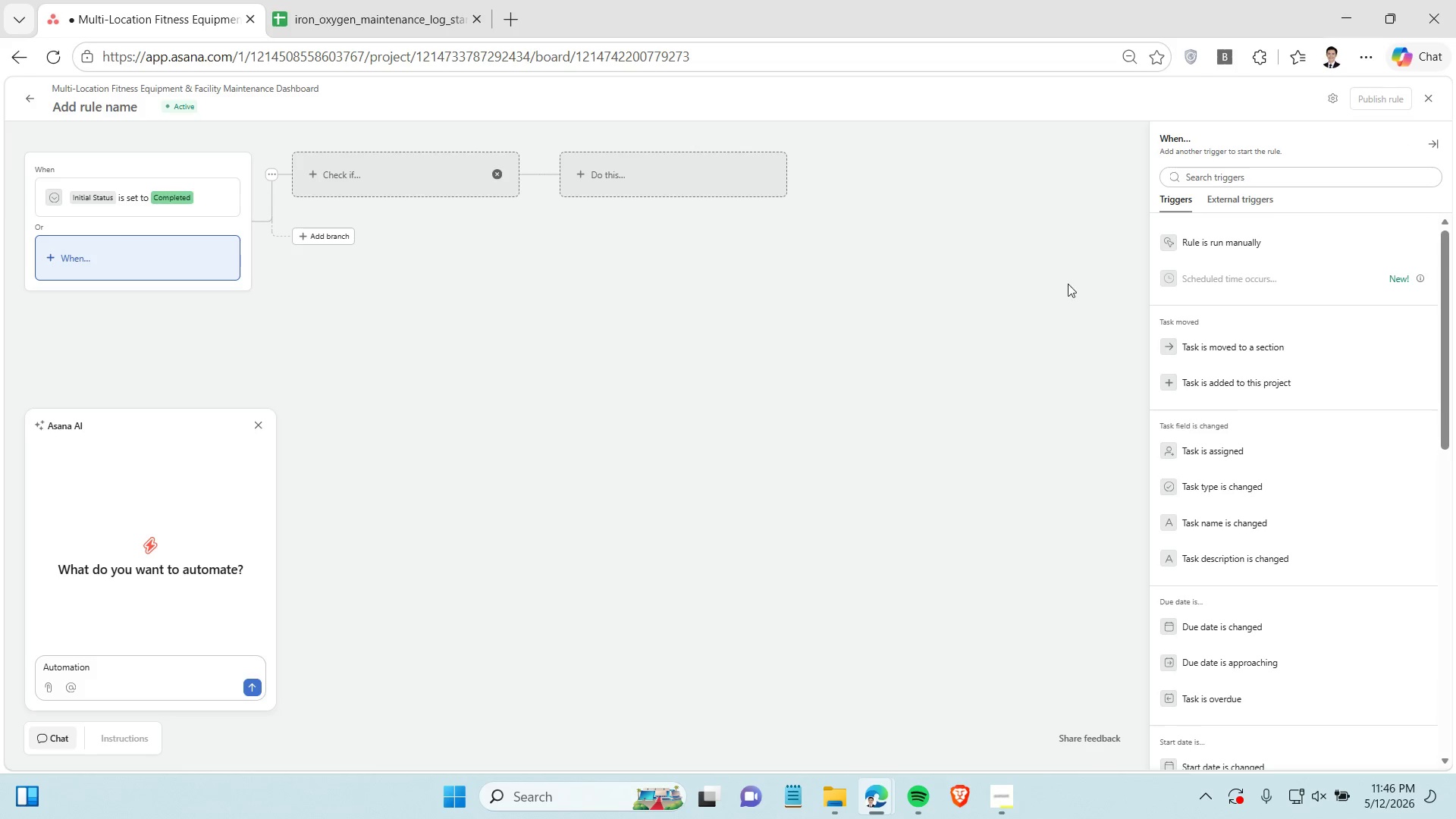 
scroll: coordinate [1291, 512], scroll_direction: down, amount: 6.0
 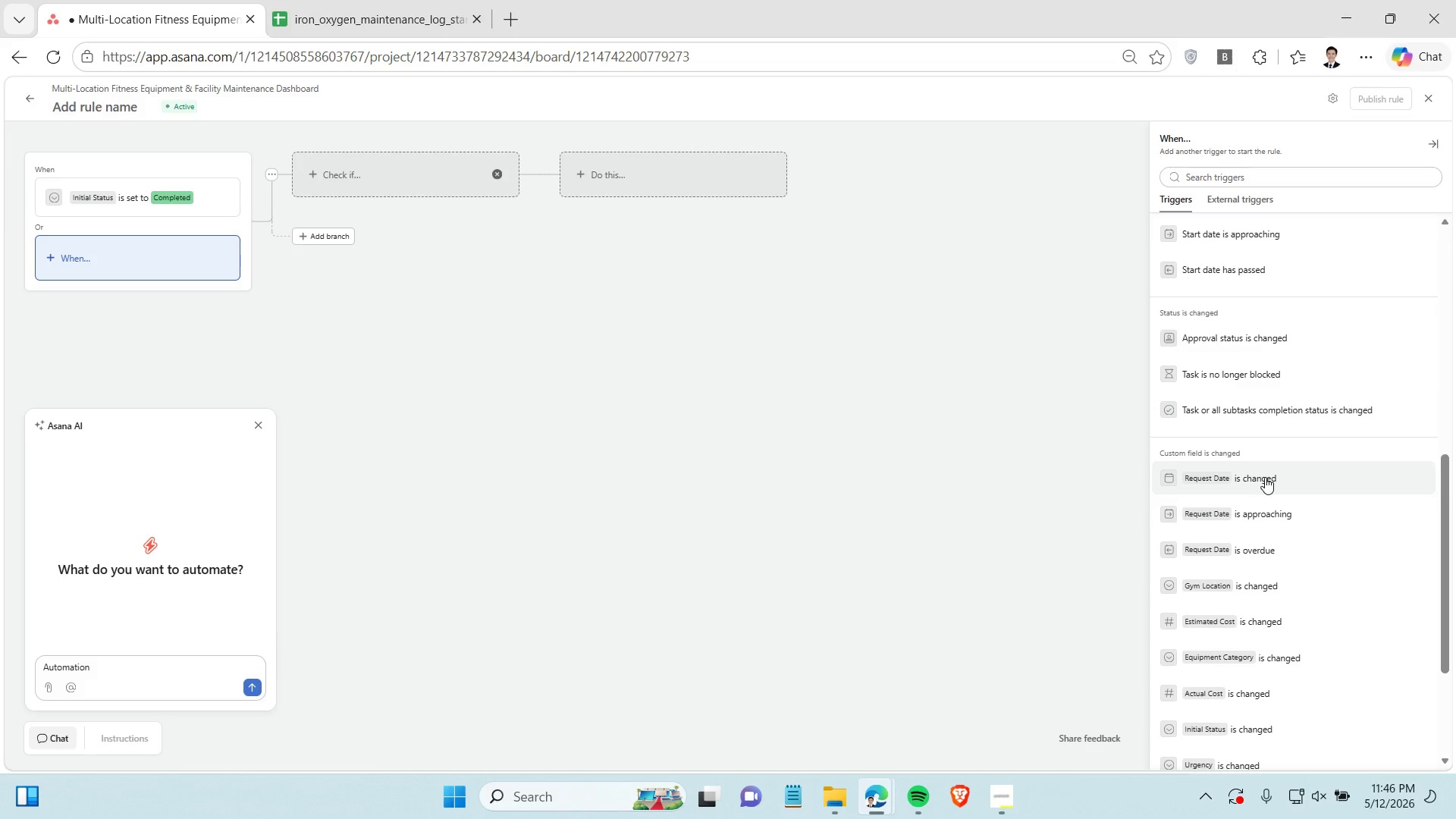 
left_click([1265, 477])
 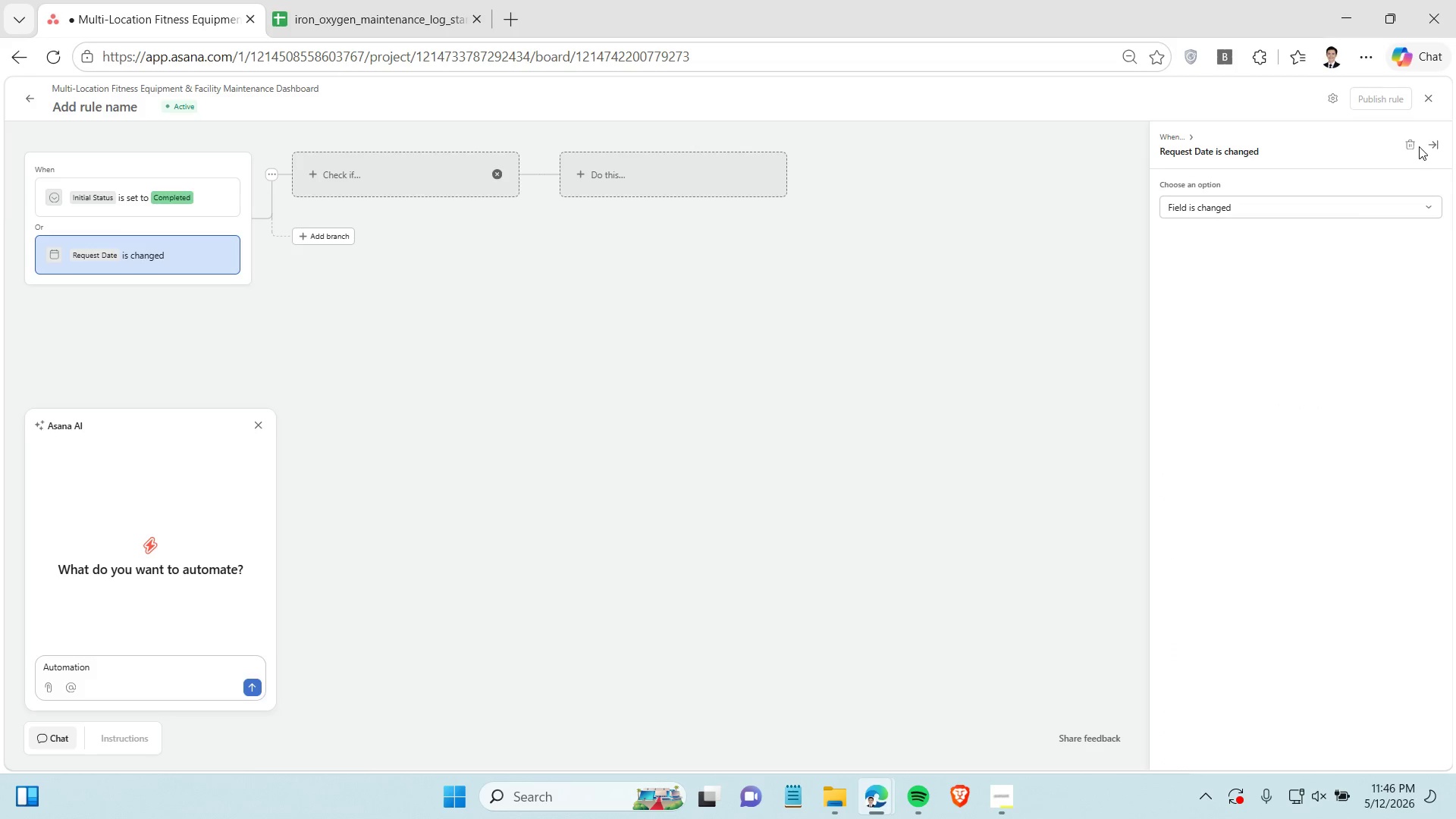 
left_click([1417, 146])
 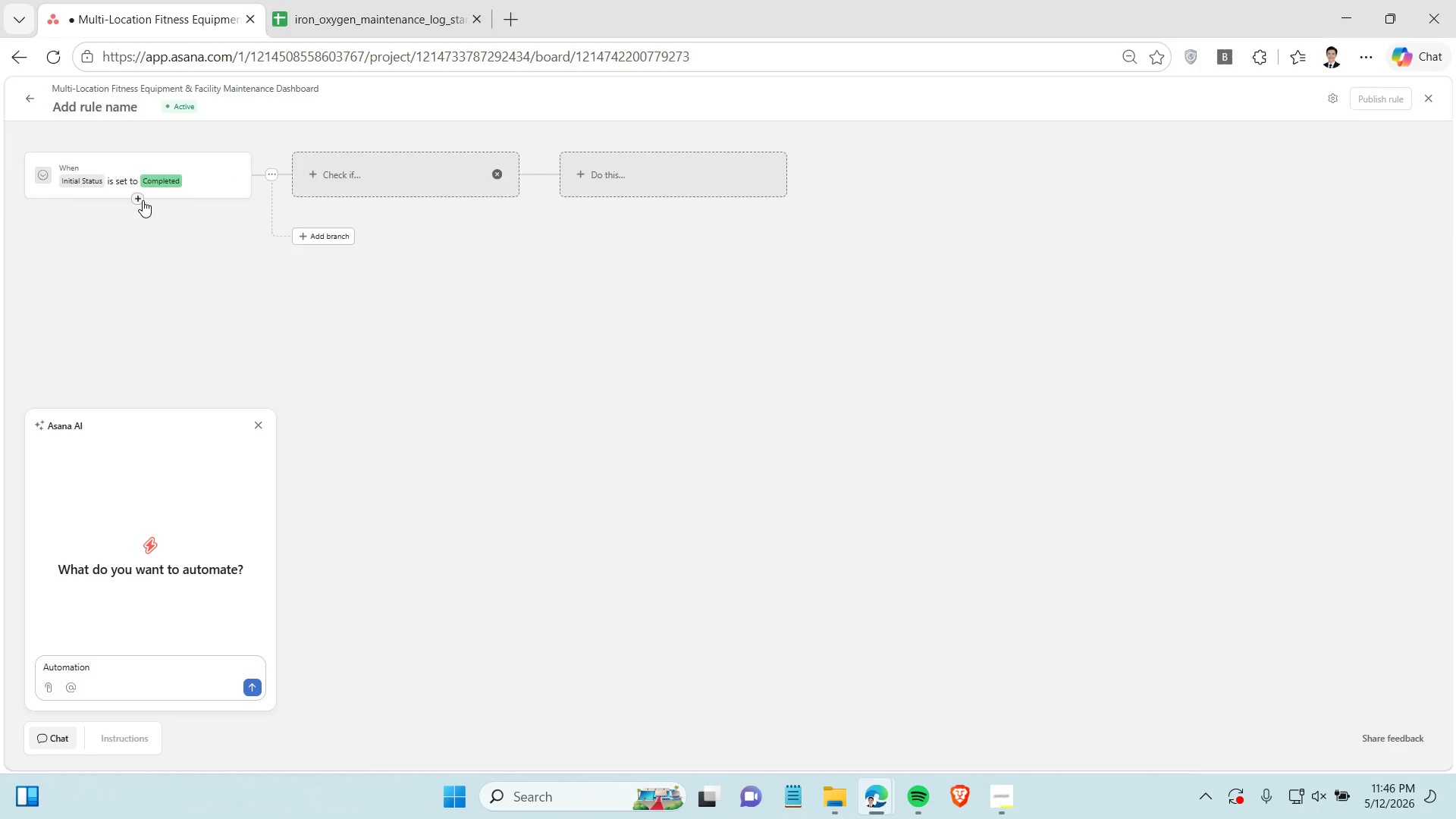 
left_click([141, 199])
 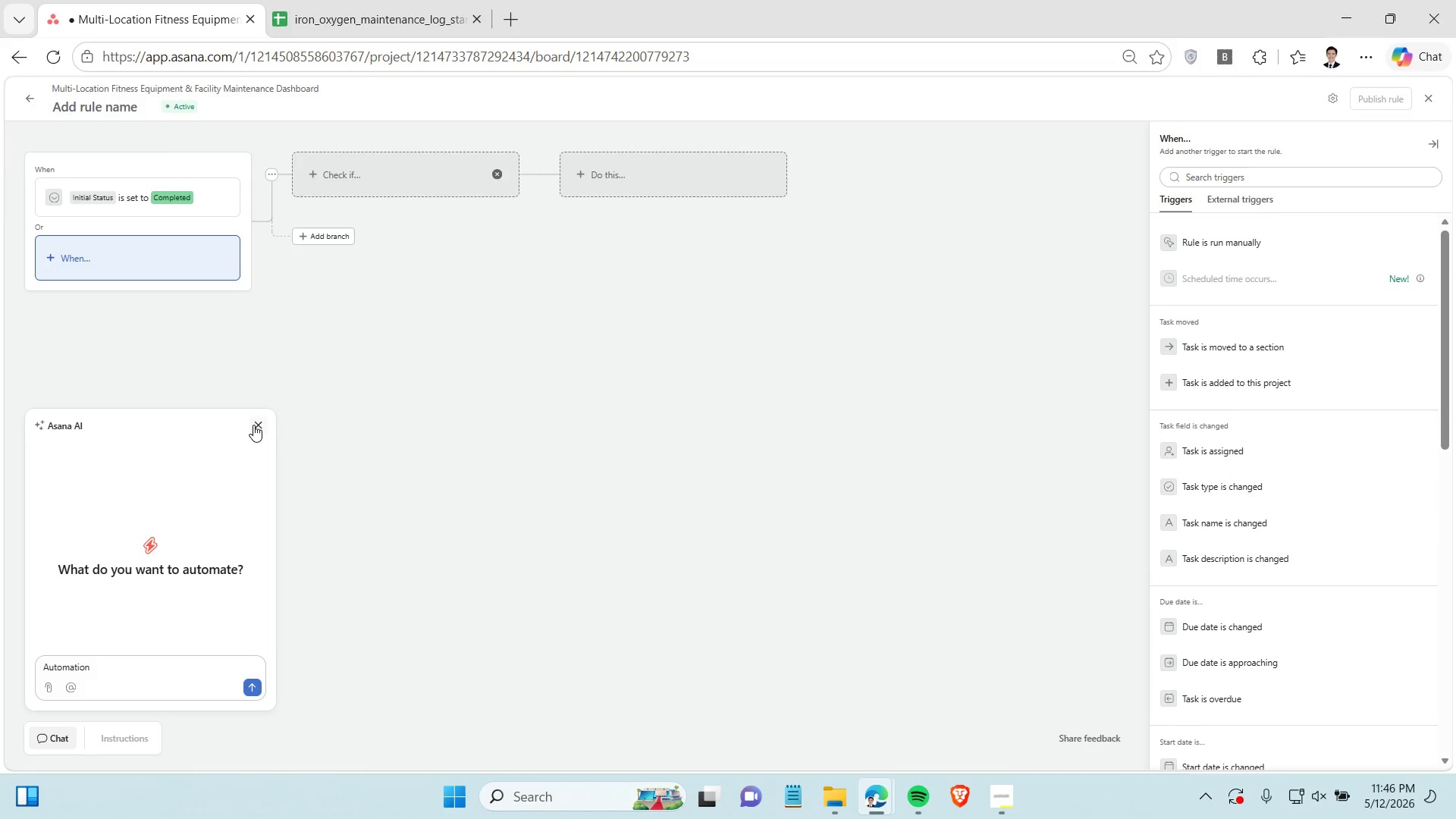 
left_click([254, 425])
 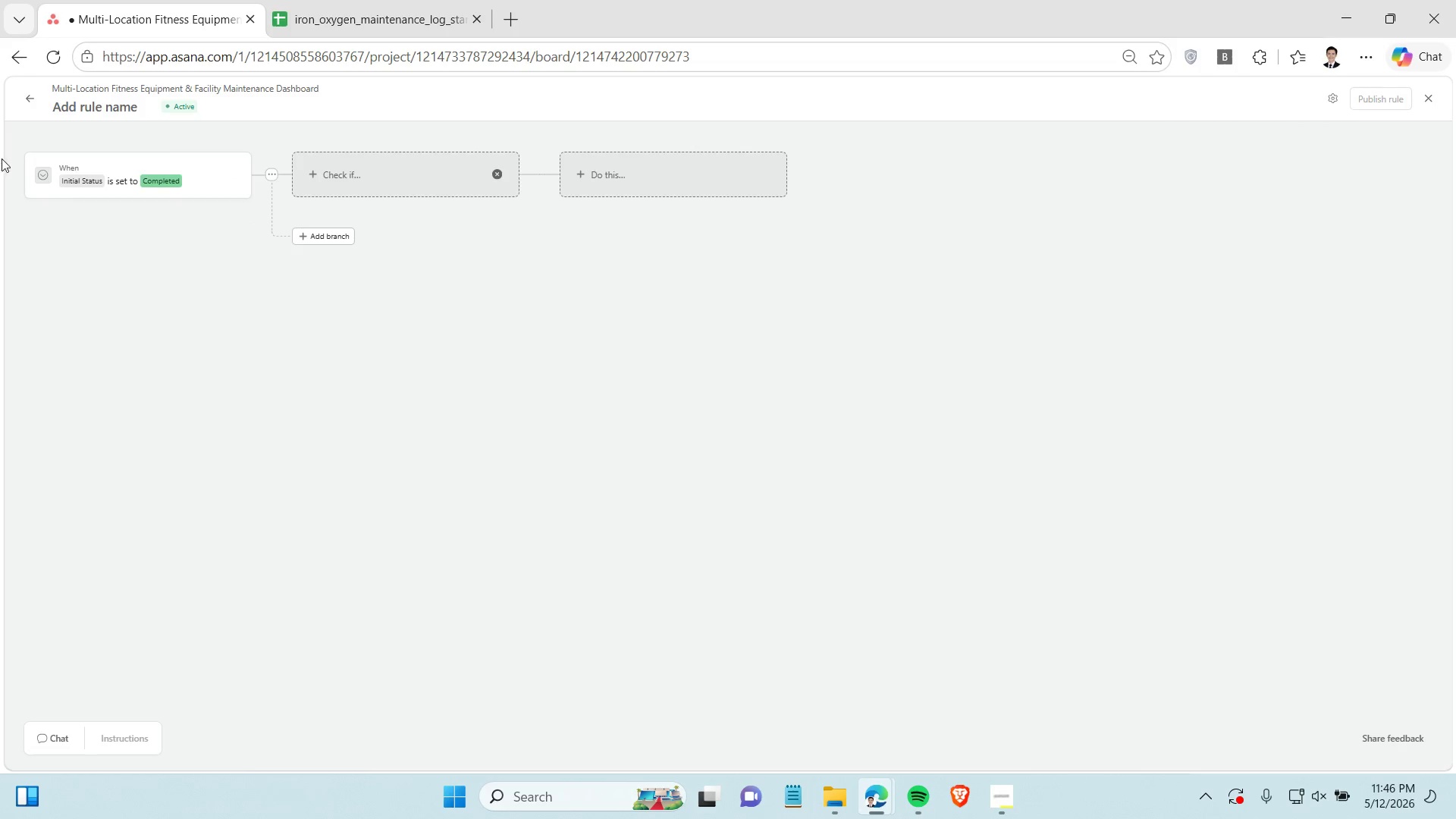 
mouse_move([147, 214])
 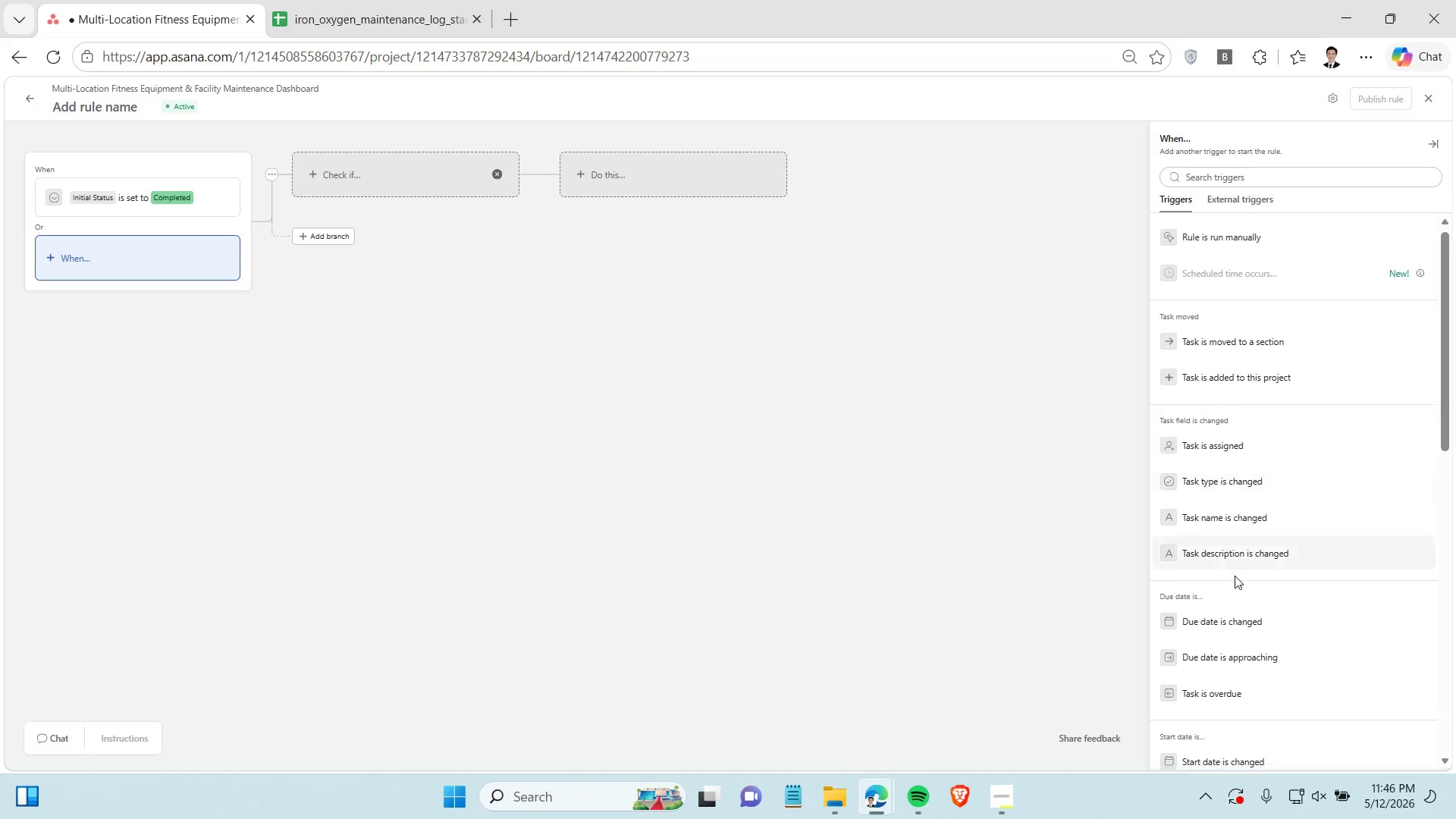 
scroll: coordinate [1228, 623], scroll_direction: down, amount: 7.0
 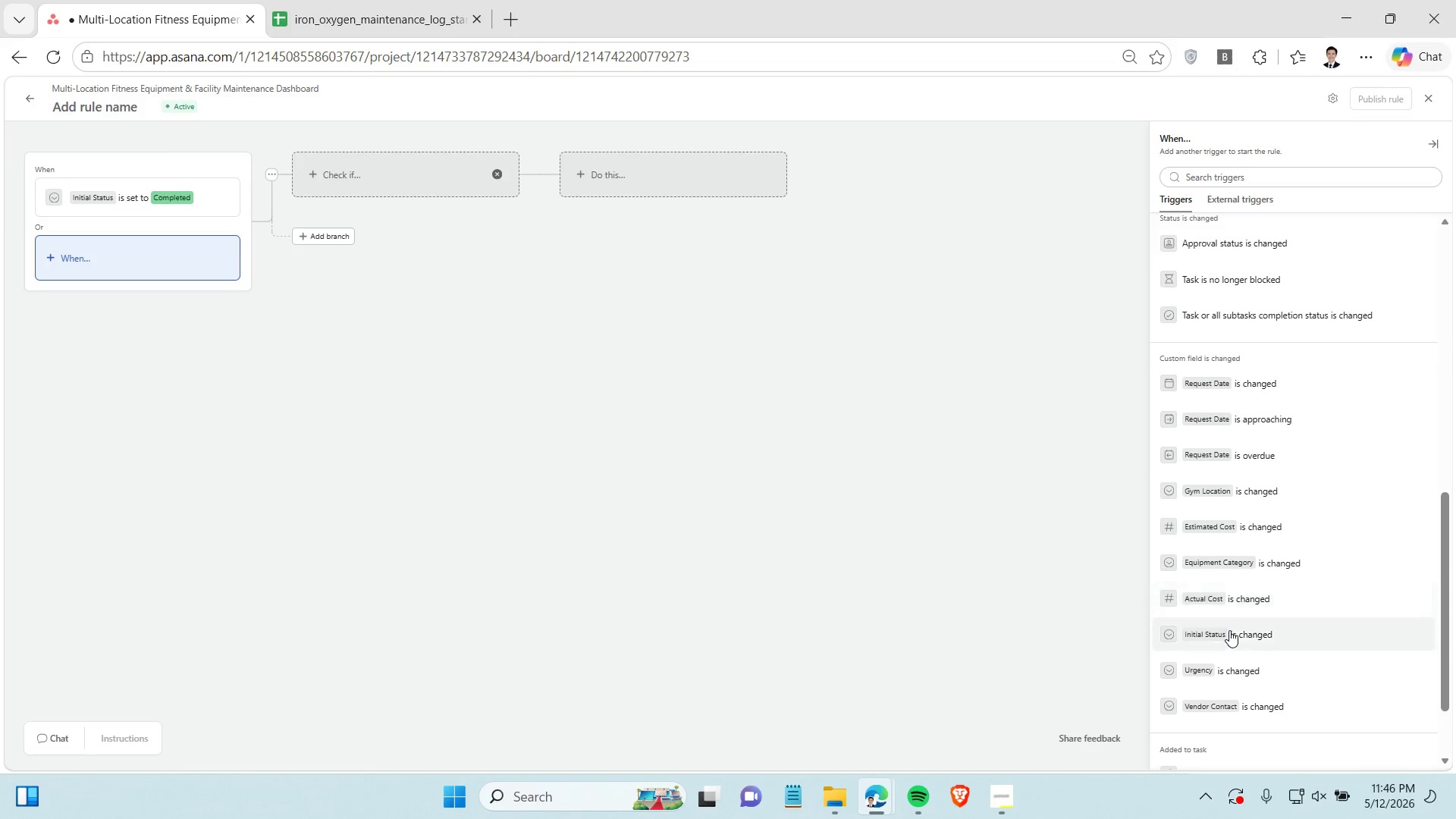 
left_click([1229, 630])
 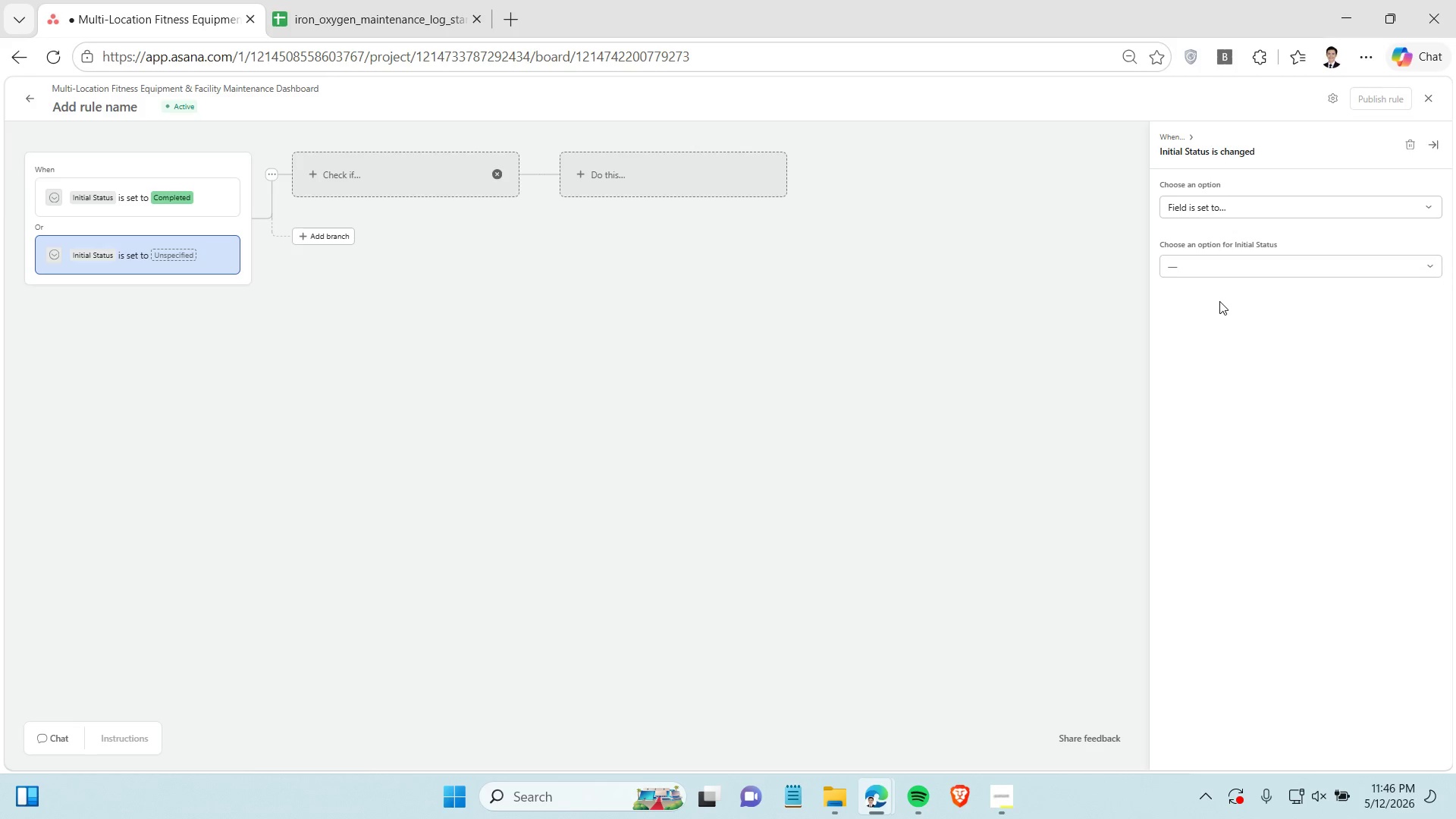 
left_click([1225, 259])
 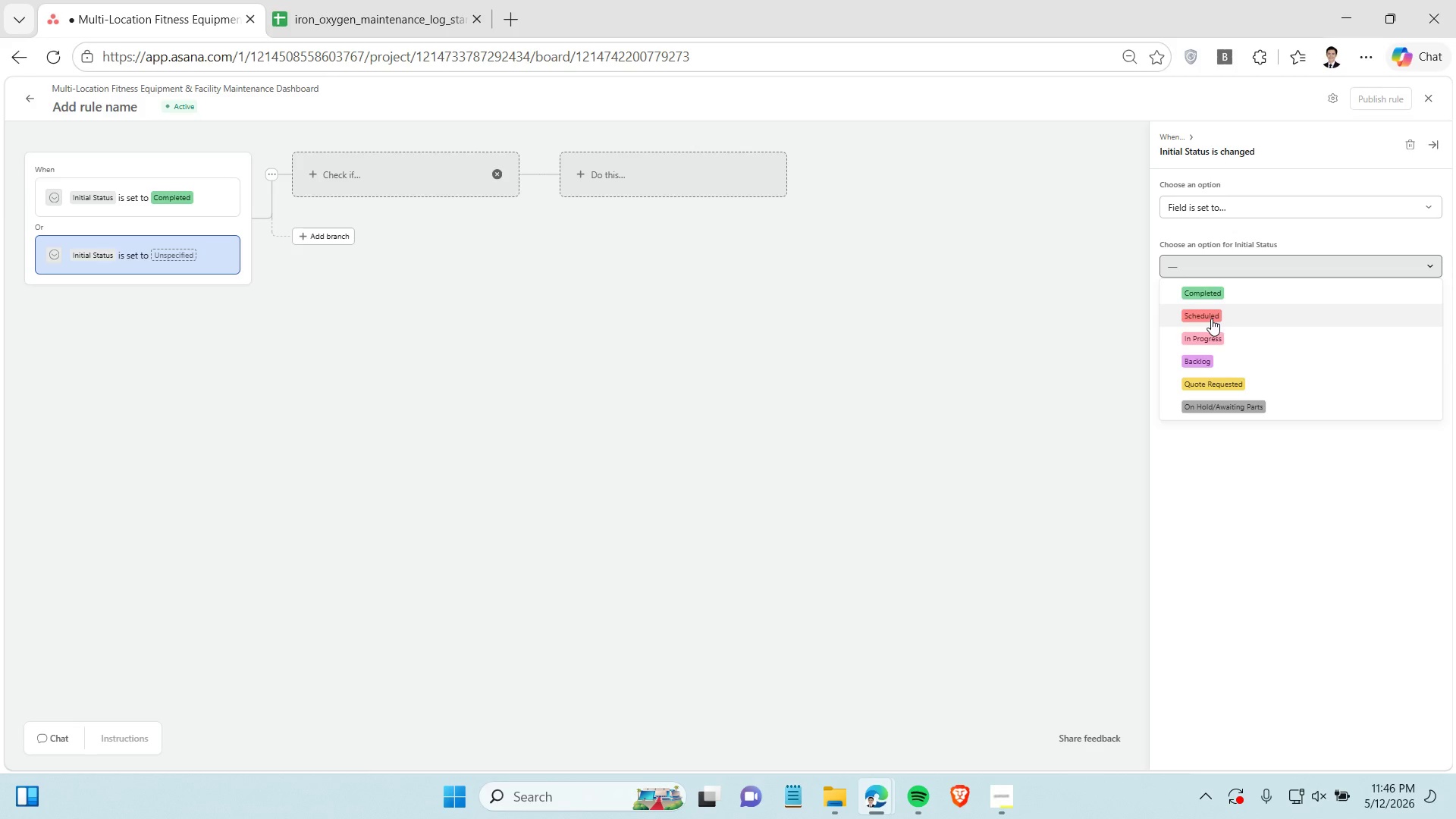 
left_click([1211, 318])
 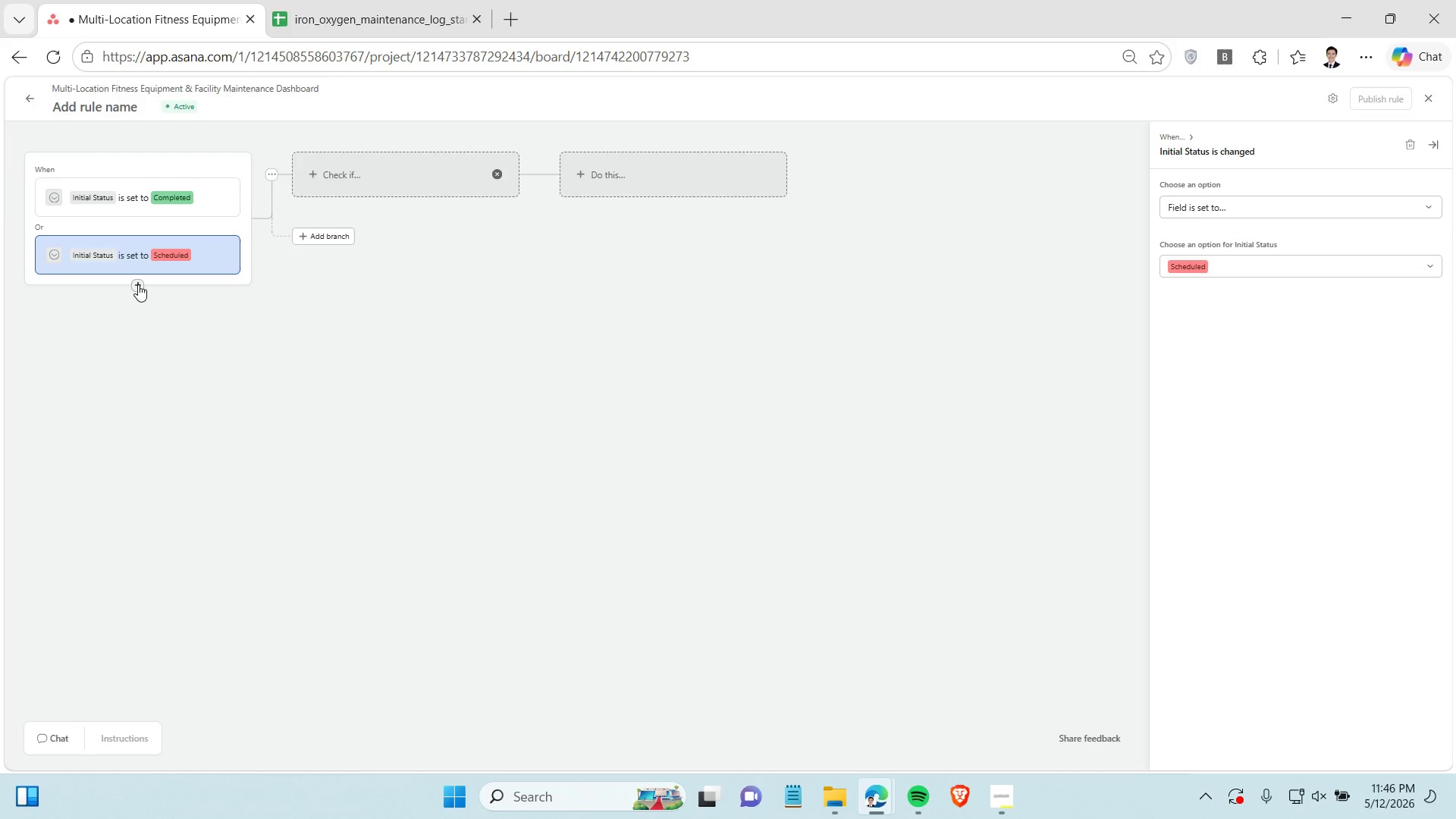 
left_click([136, 287])
 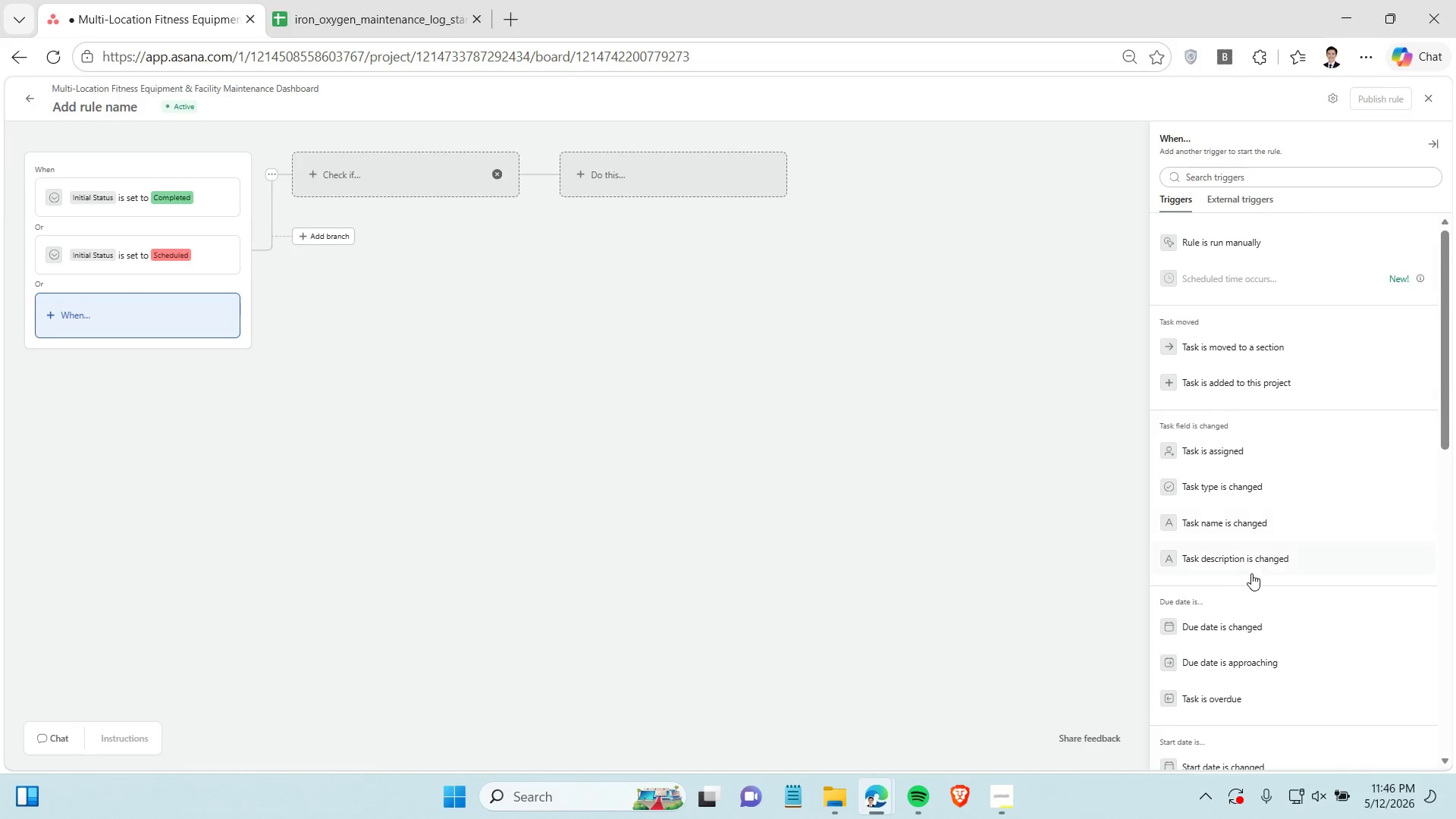 
scroll: coordinate [1231, 628], scroll_direction: down, amount: 7.0
 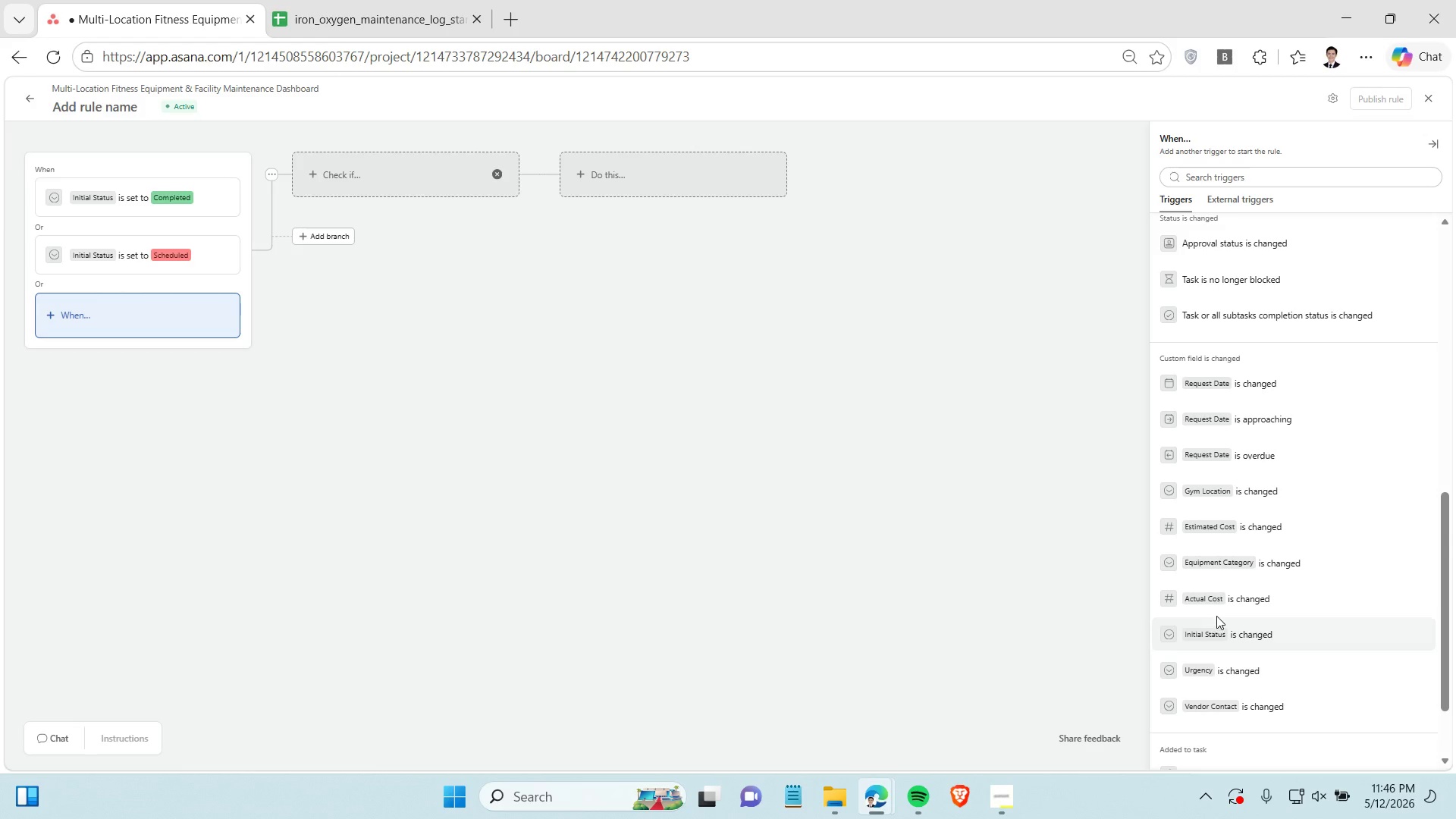 
left_click([1216, 616])
 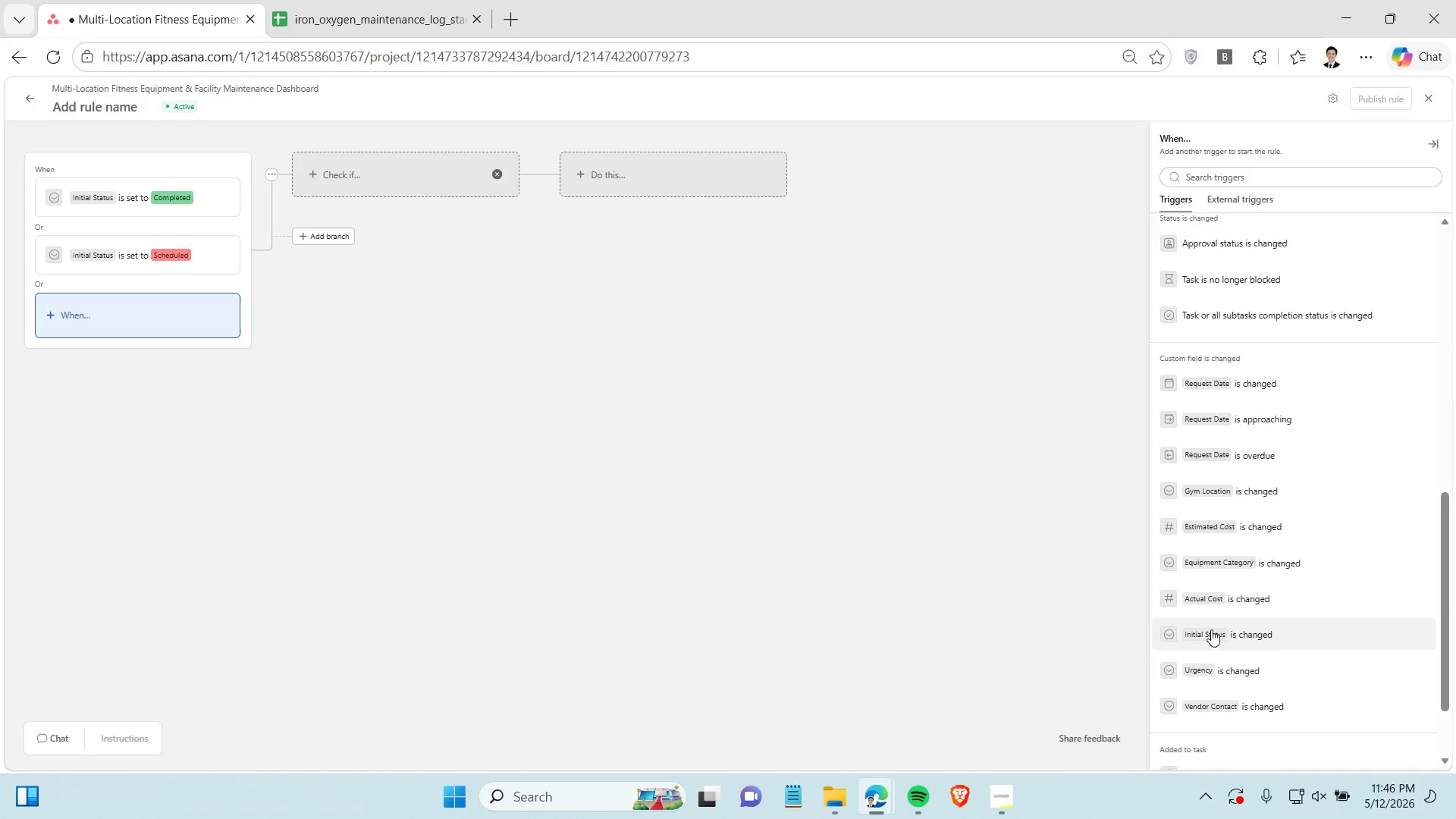 
double_click([1211, 629])
 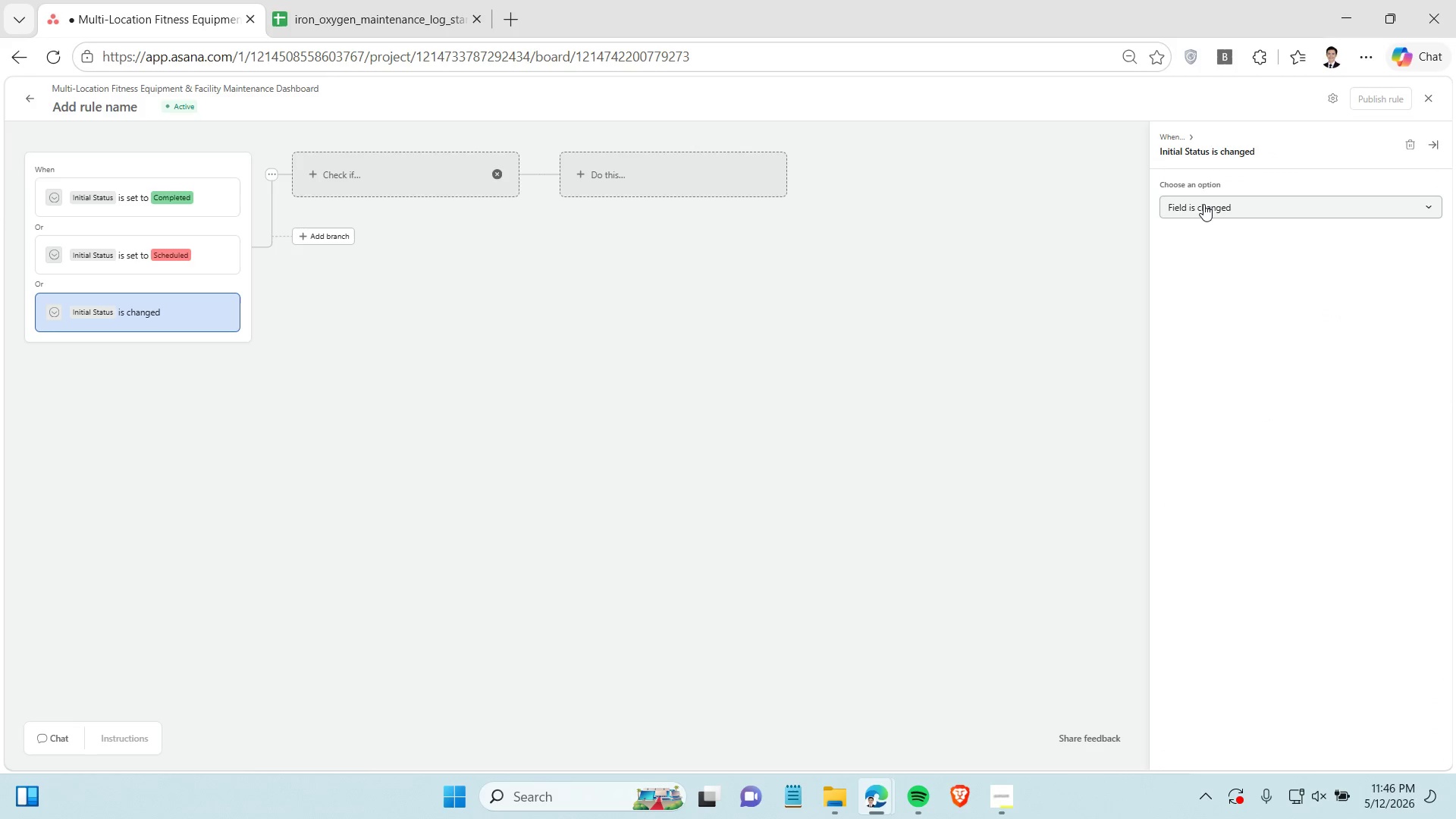 
left_click([1203, 204])
 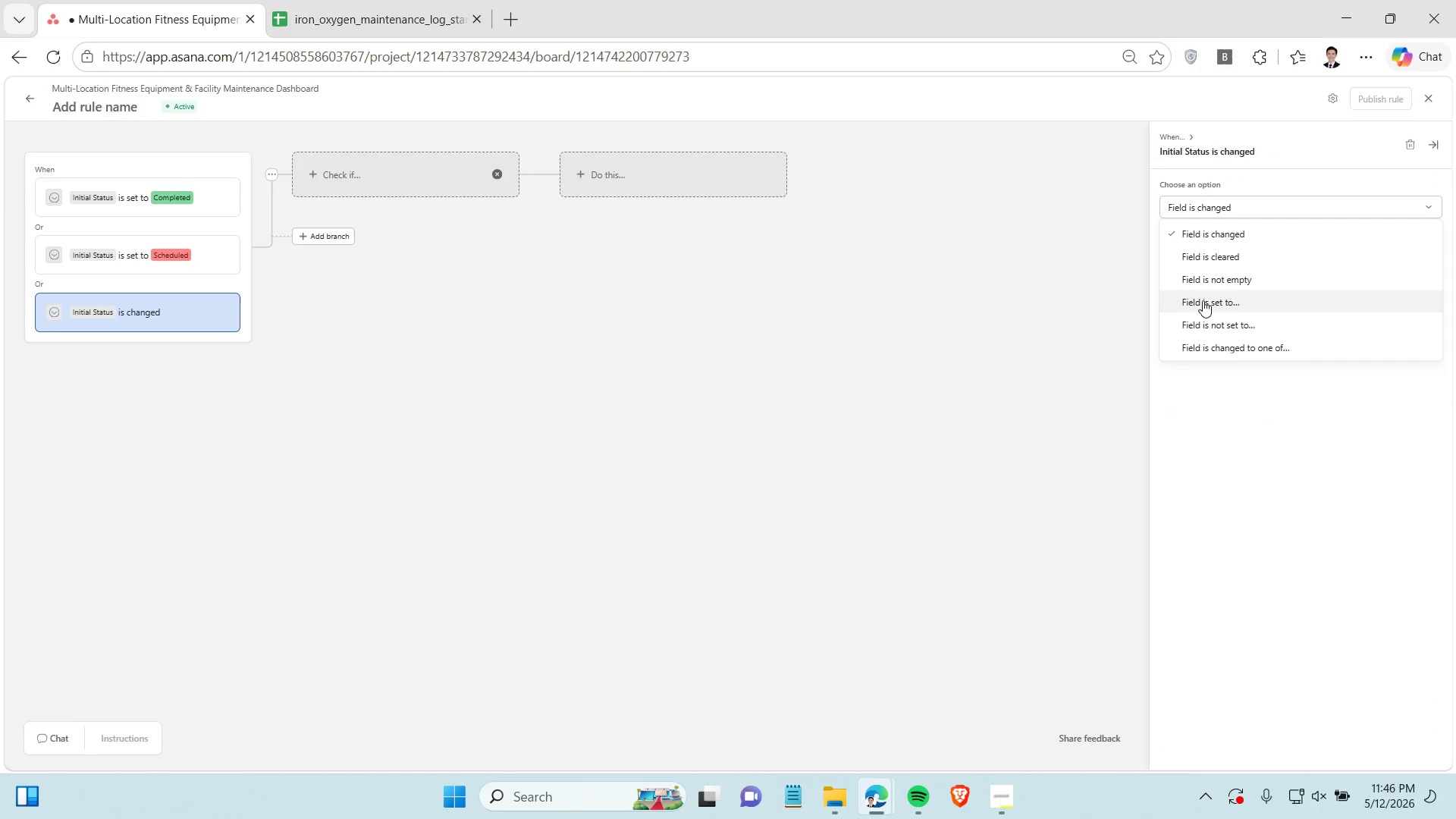 
left_click([1203, 300])
 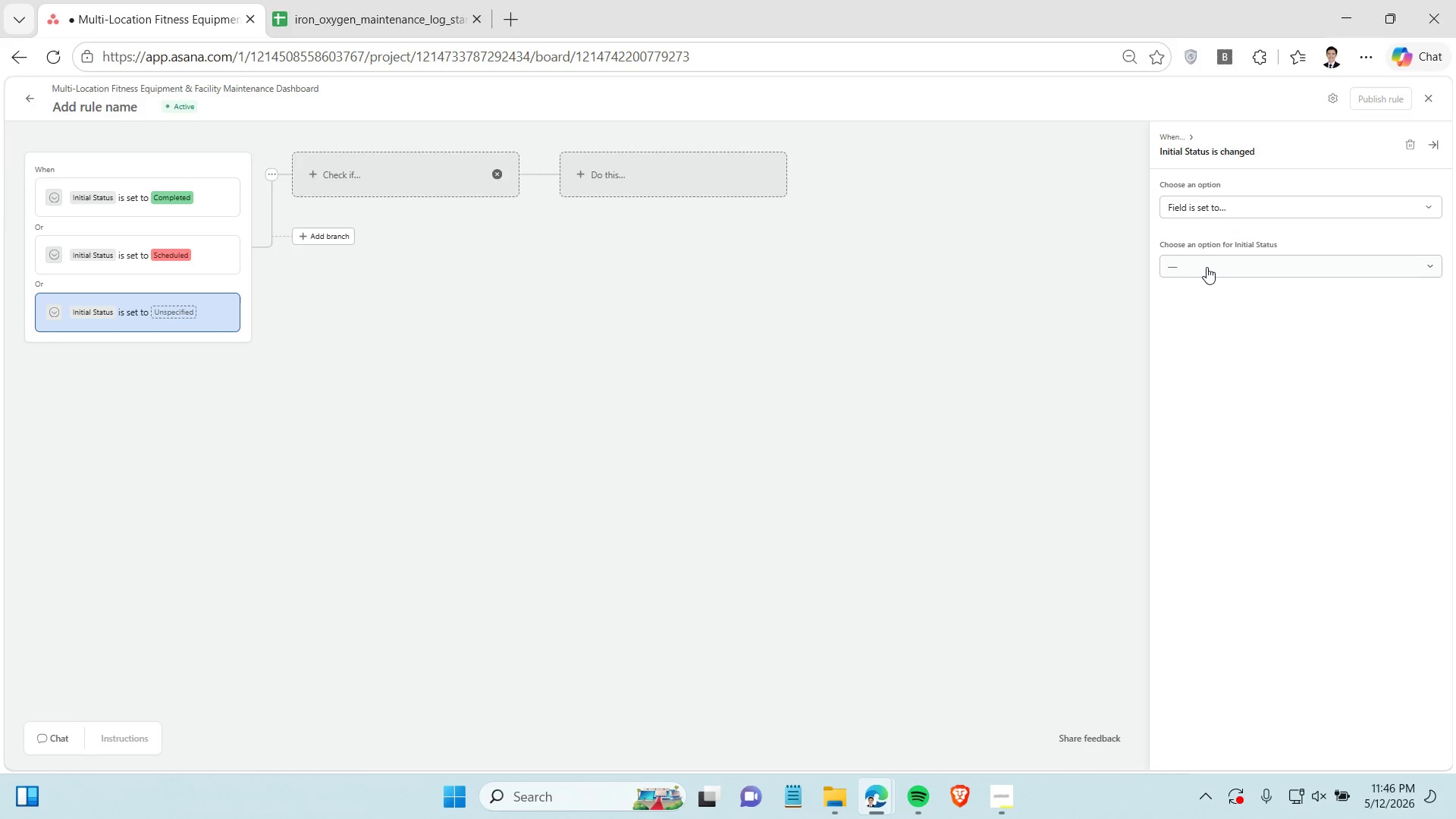 
left_click([1207, 266])
 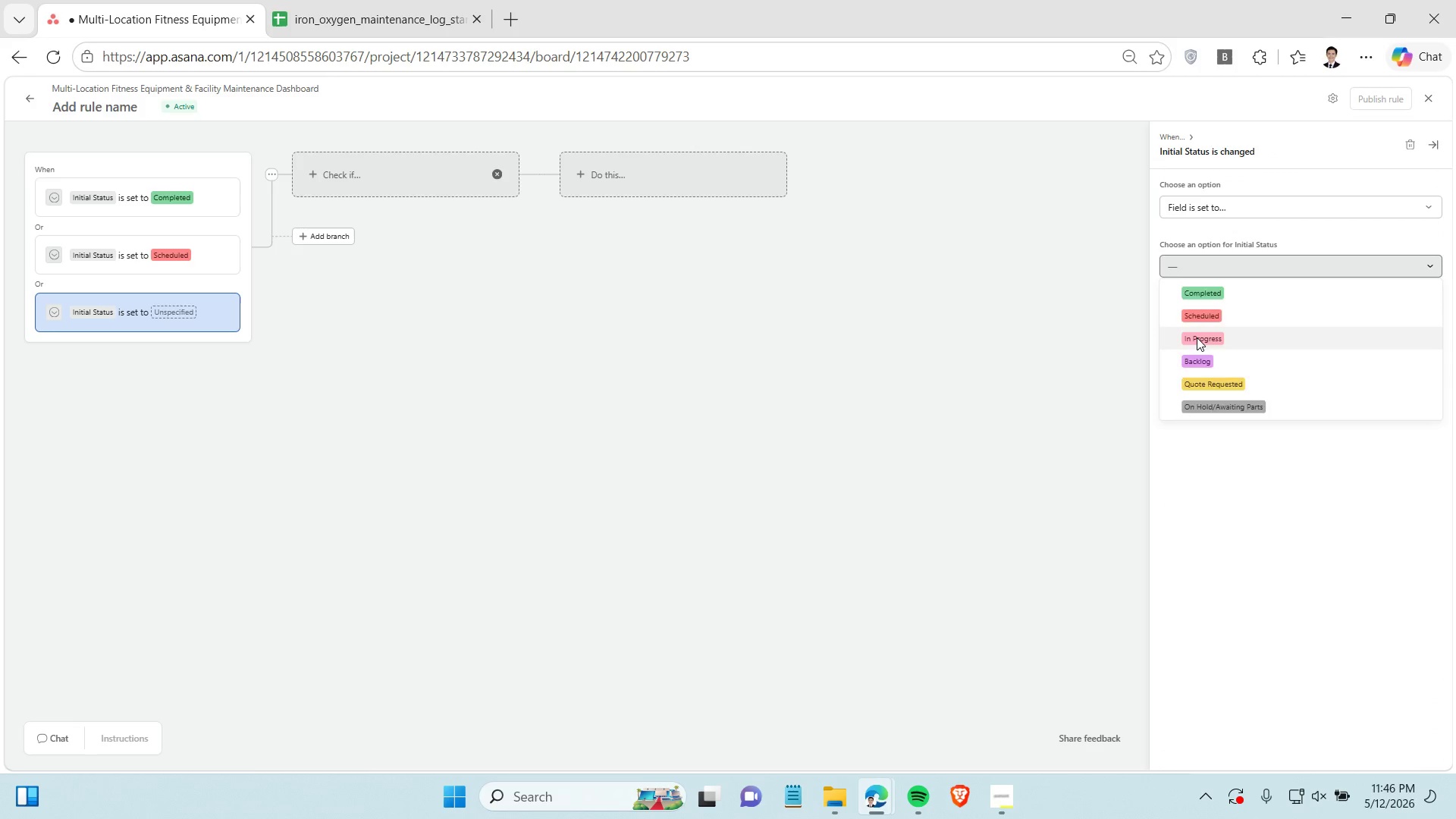 
left_click([1197, 337])
 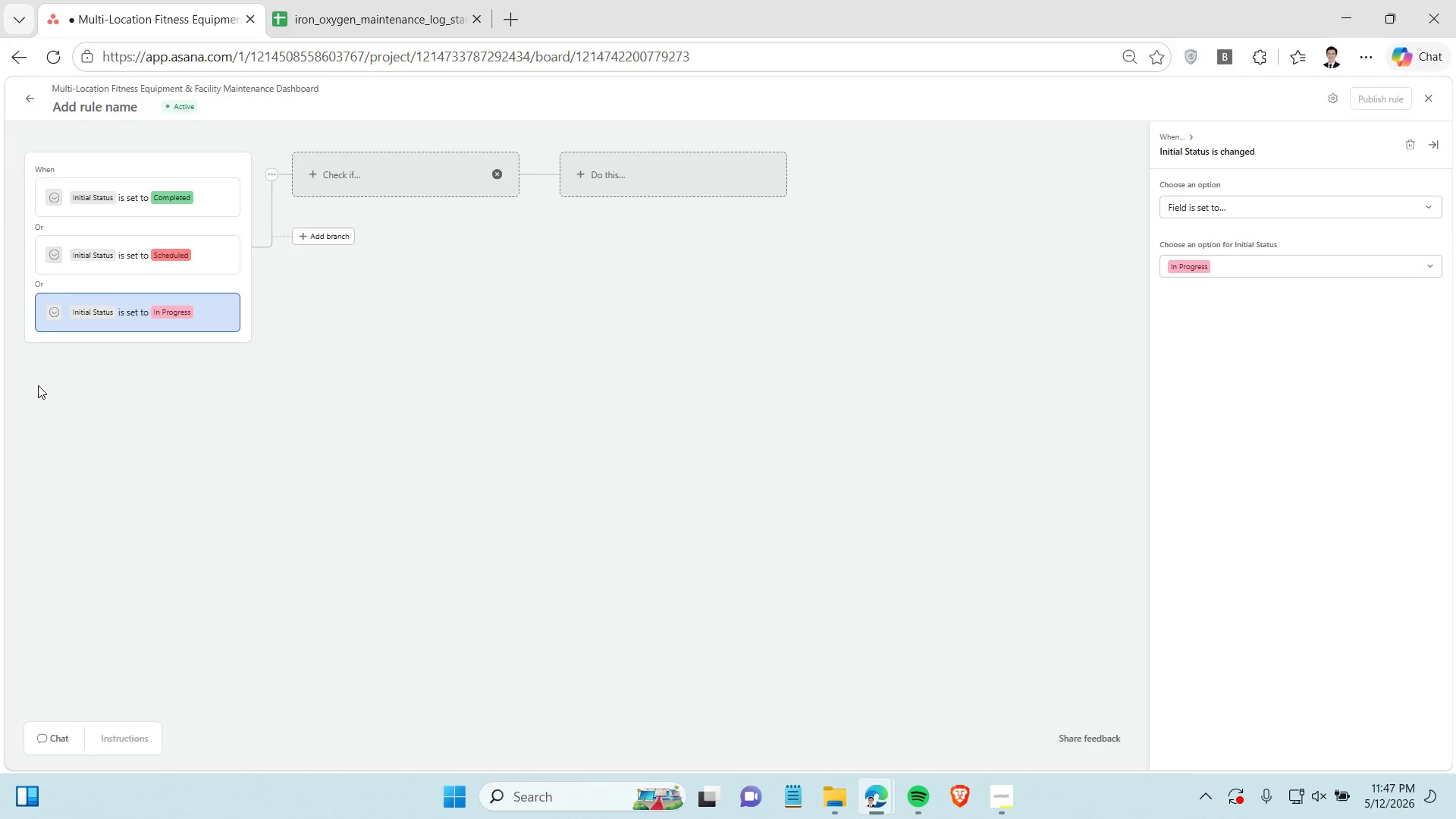 
wait(22.84)
 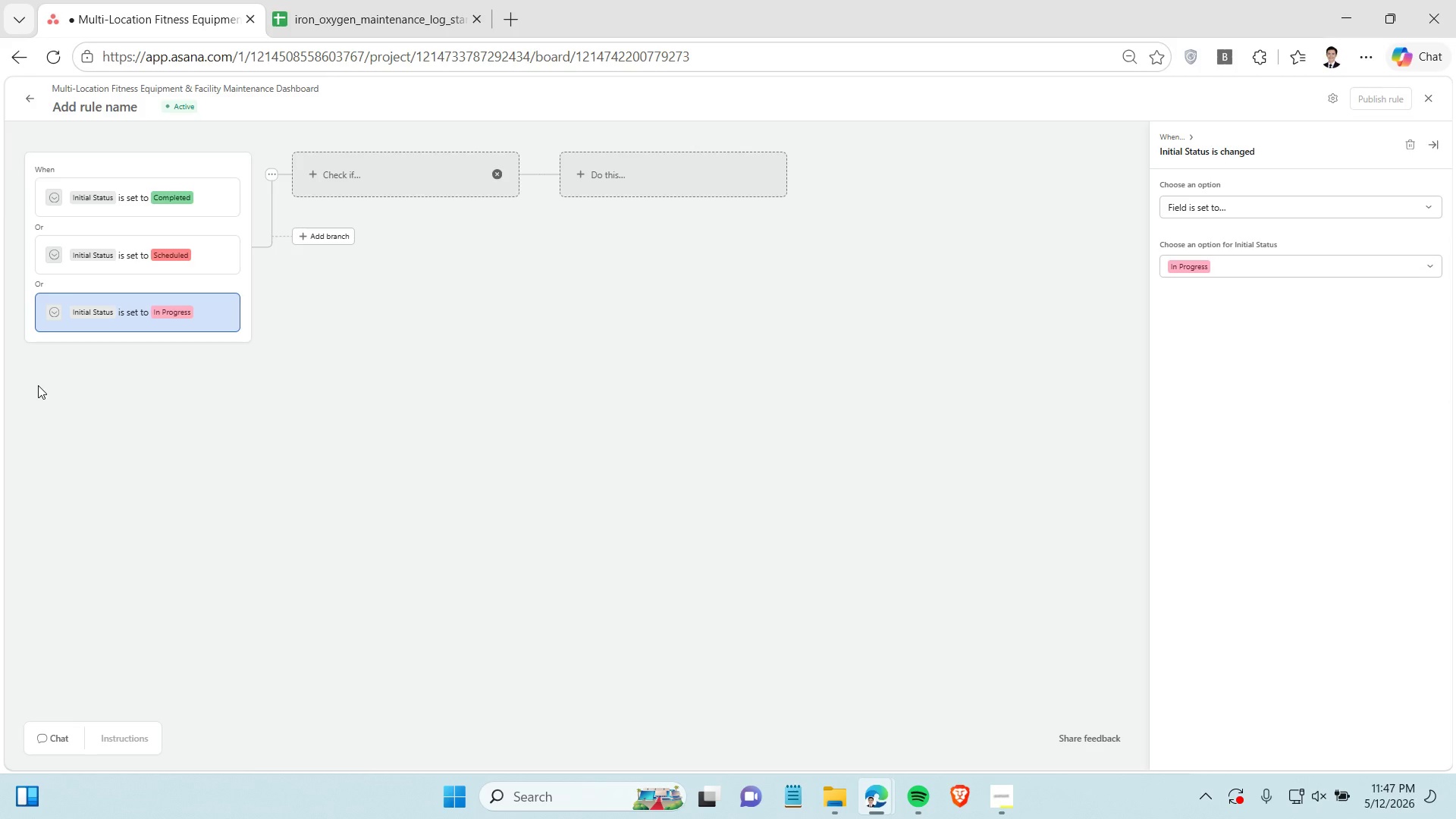 
left_click([133, 342])
 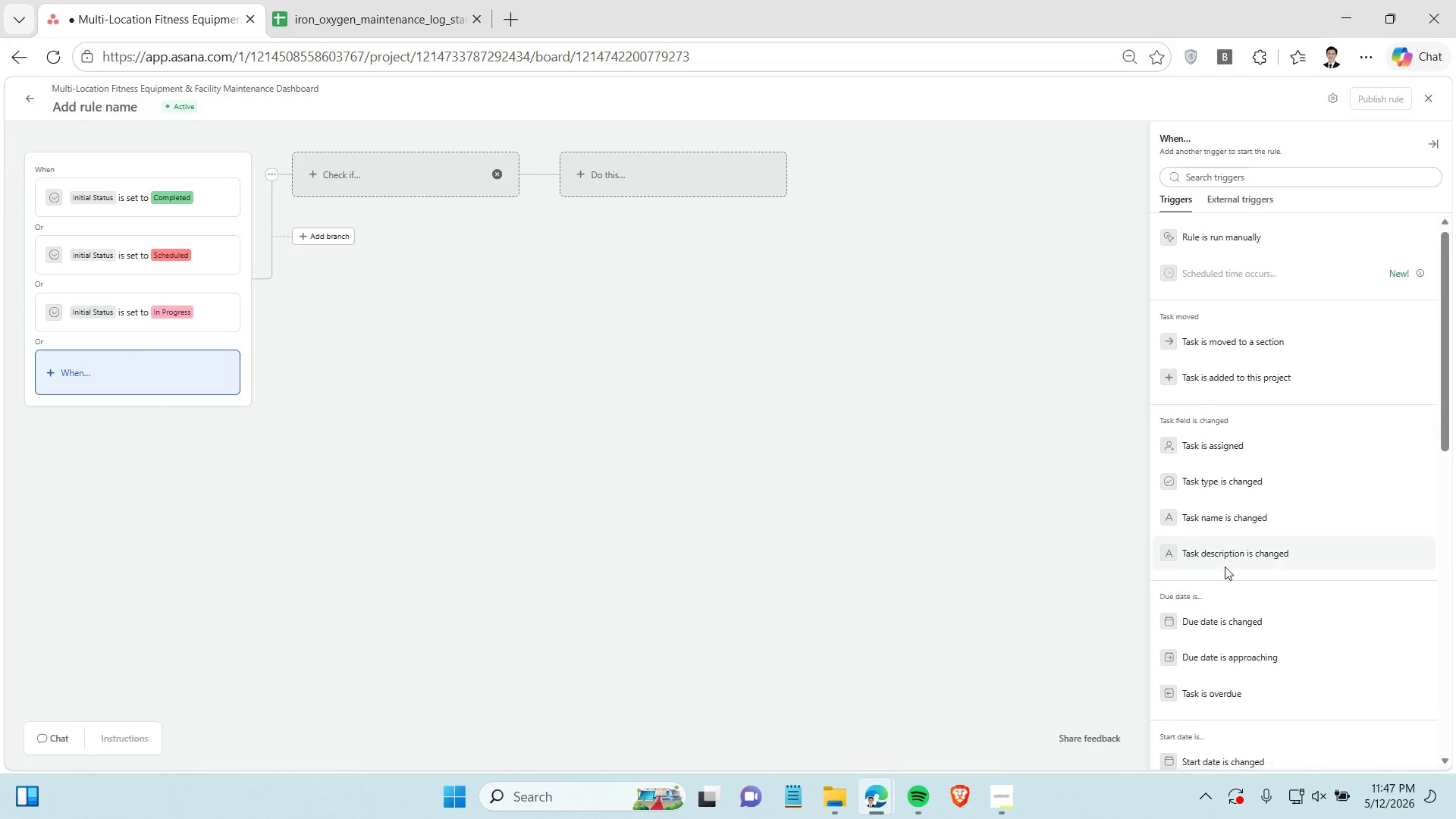 
scroll: coordinate [1221, 566], scroll_direction: down, amount: 7.0
 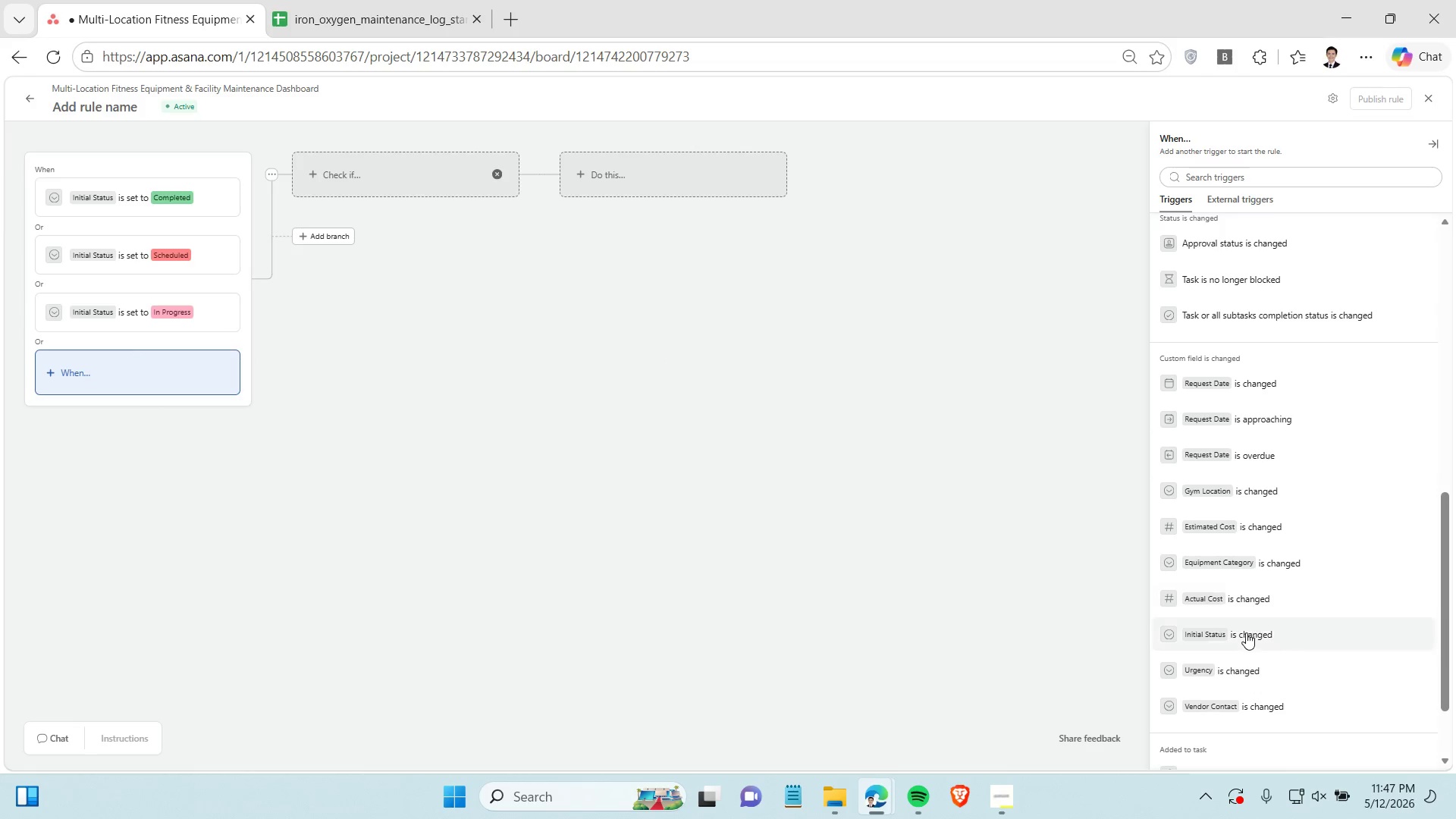 
left_click([1246, 634])
 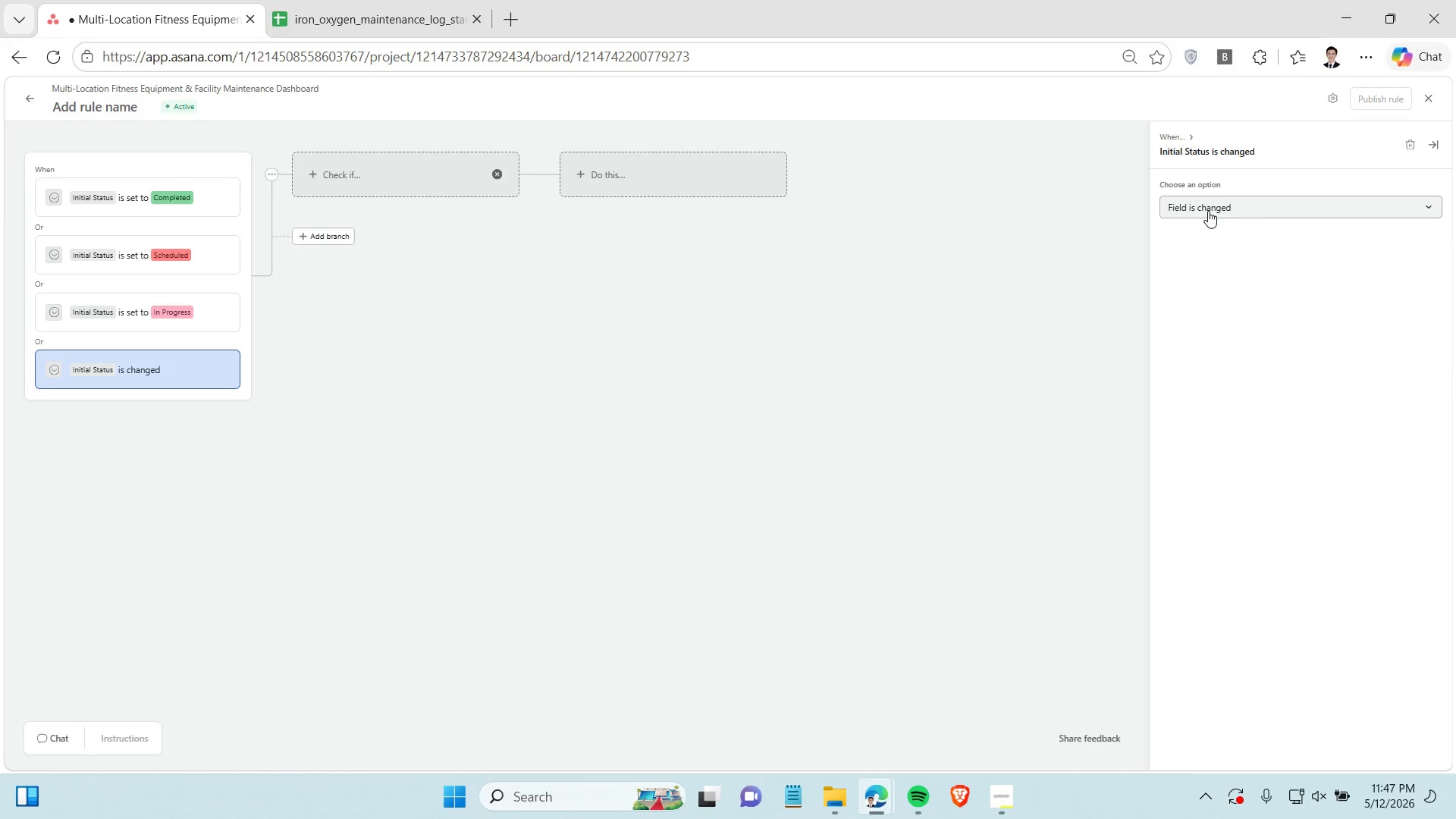 
left_click([1208, 211])
 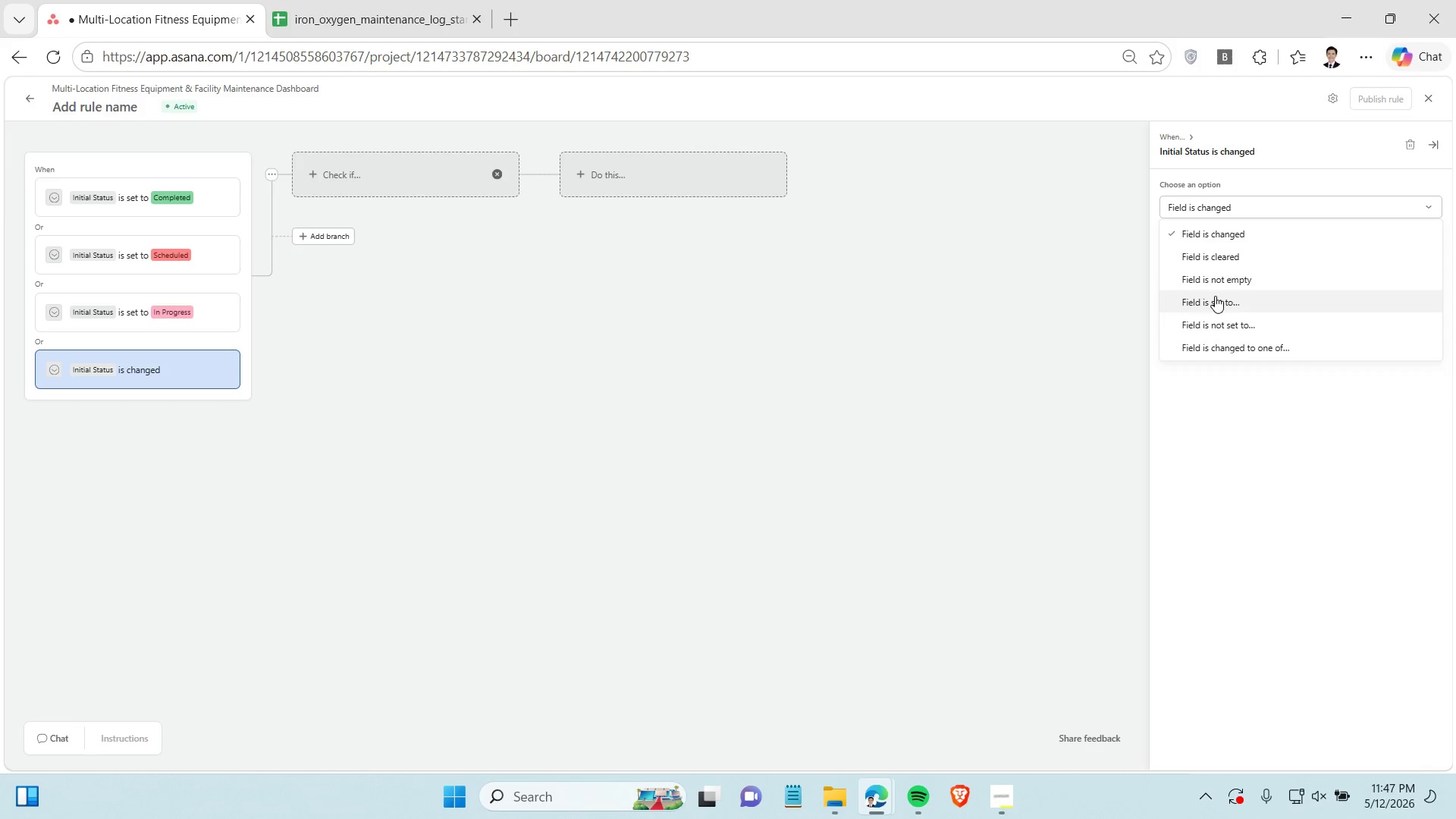 
left_click([1215, 297])
 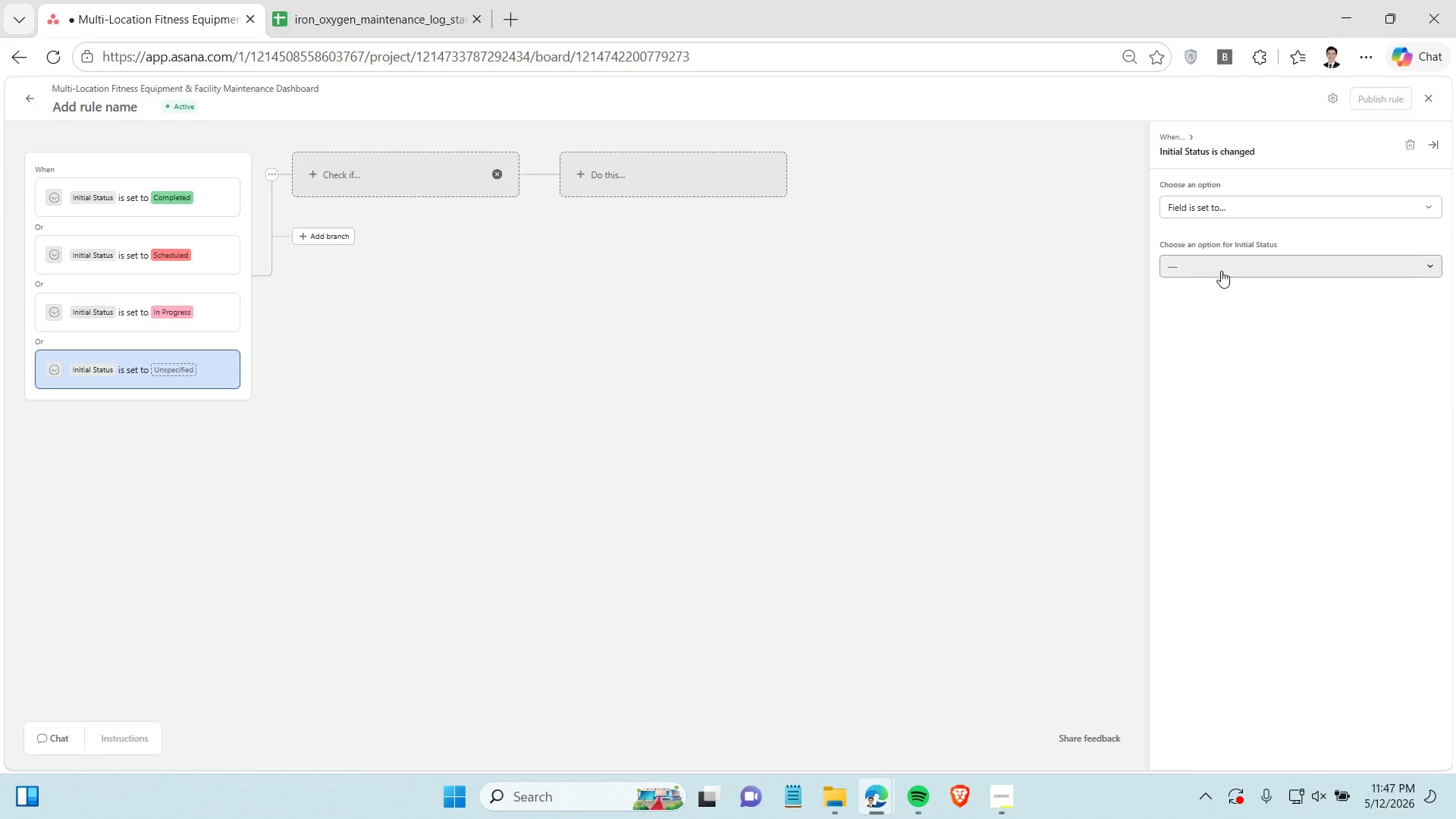 
left_click([1221, 271])
 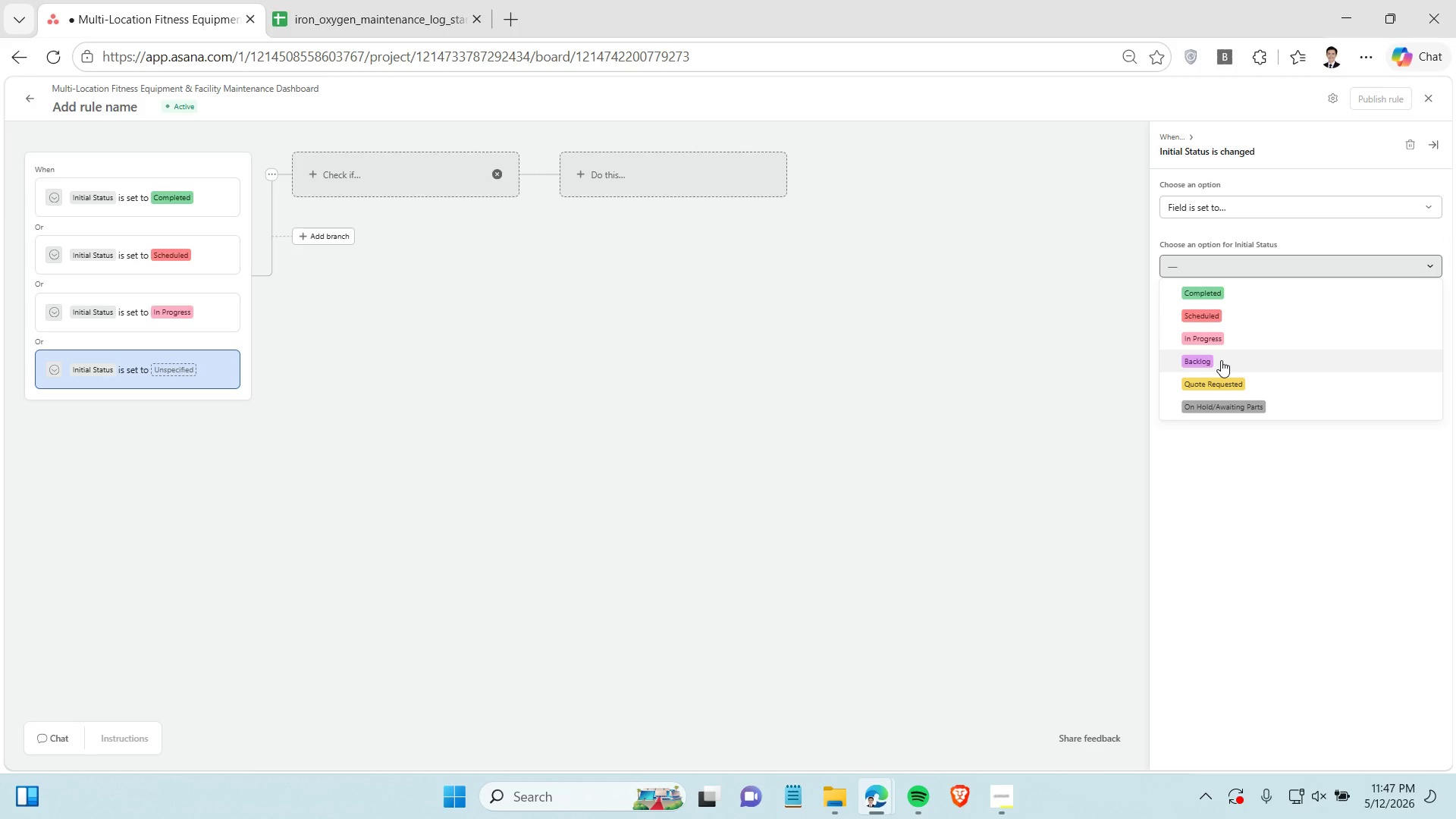 
left_click([1221, 360])
 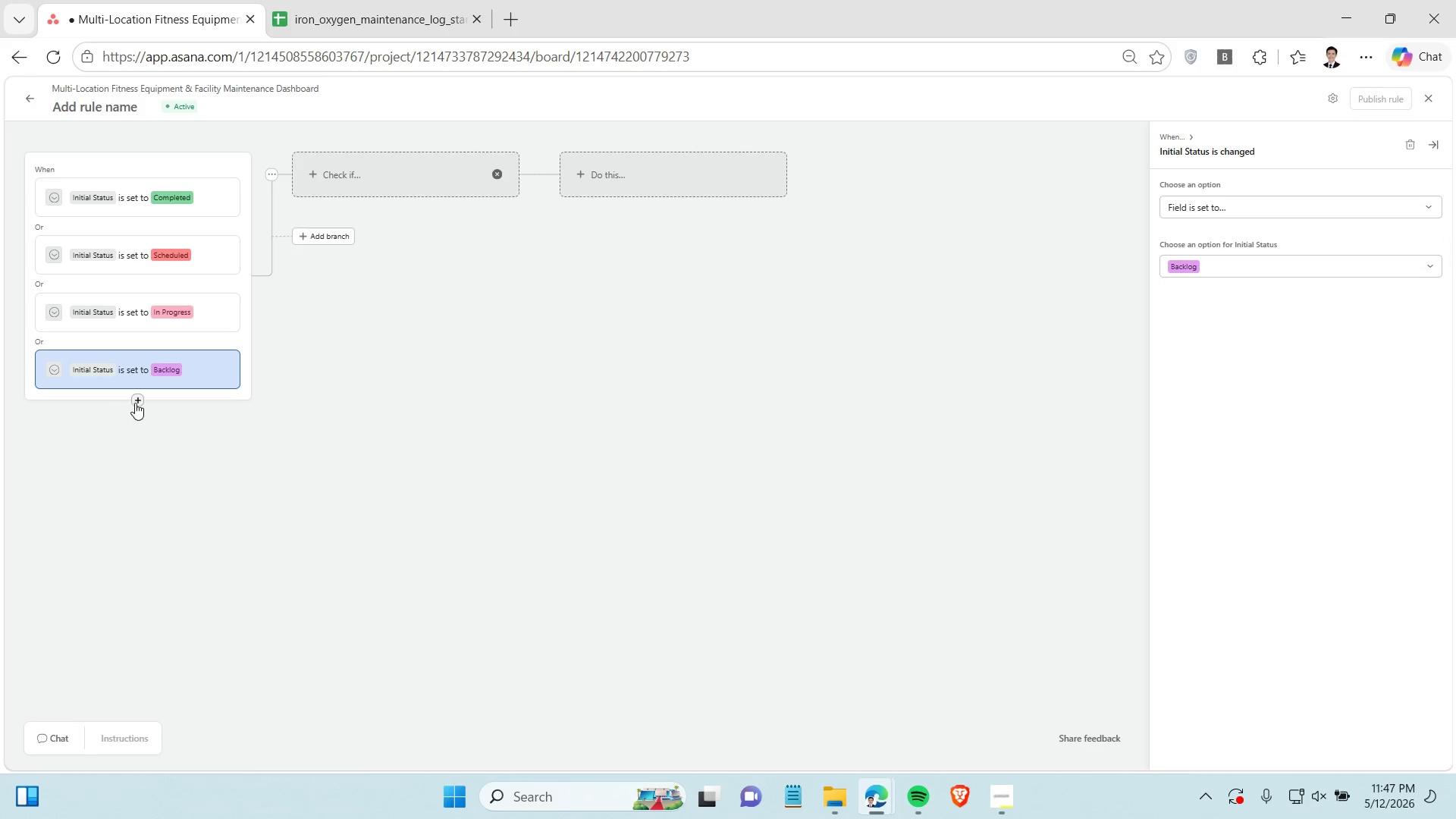 
left_click([136, 401])
 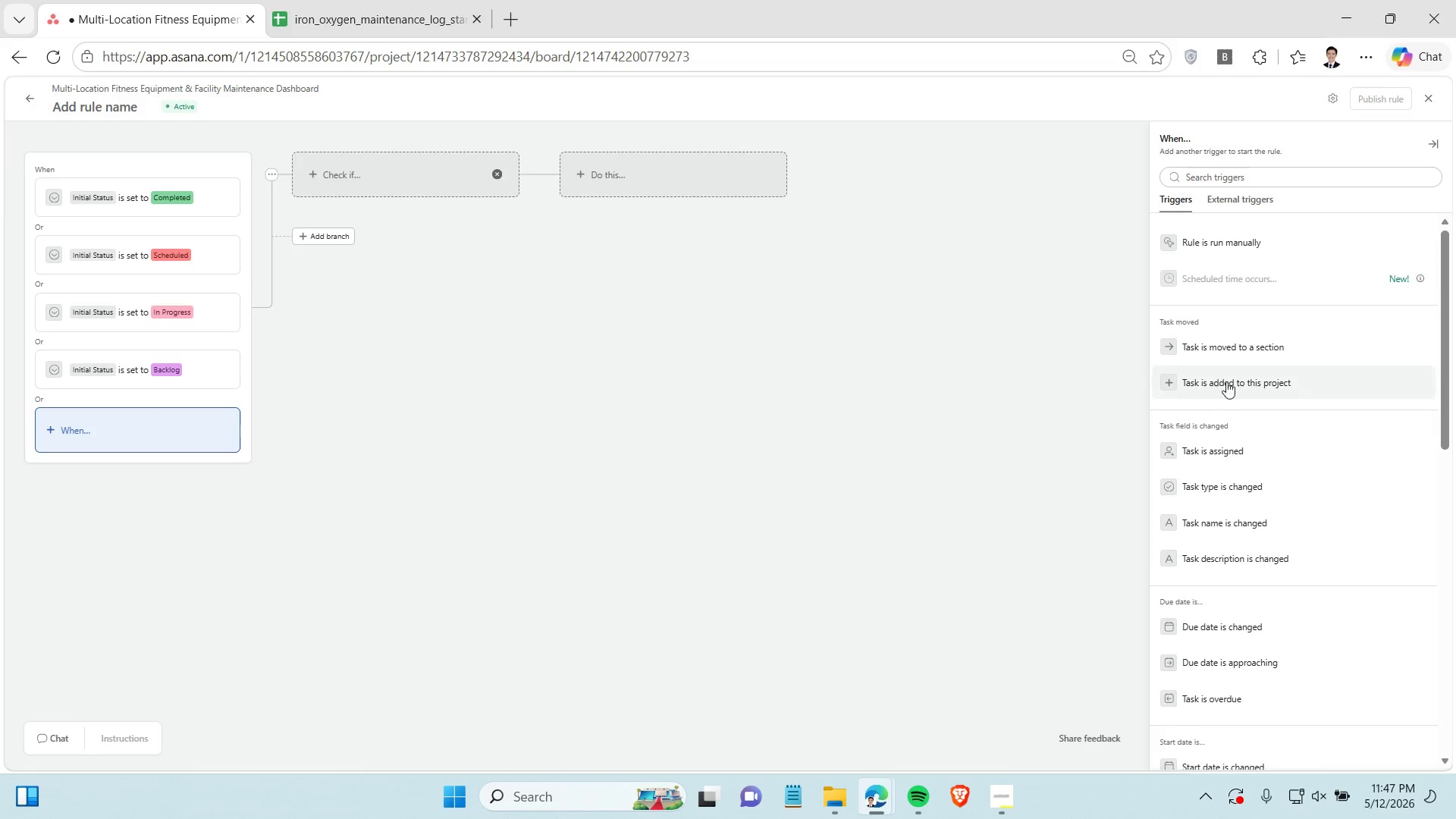 
scroll: coordinate [1238, 412], scroll_direction: down, amount: 7.0
 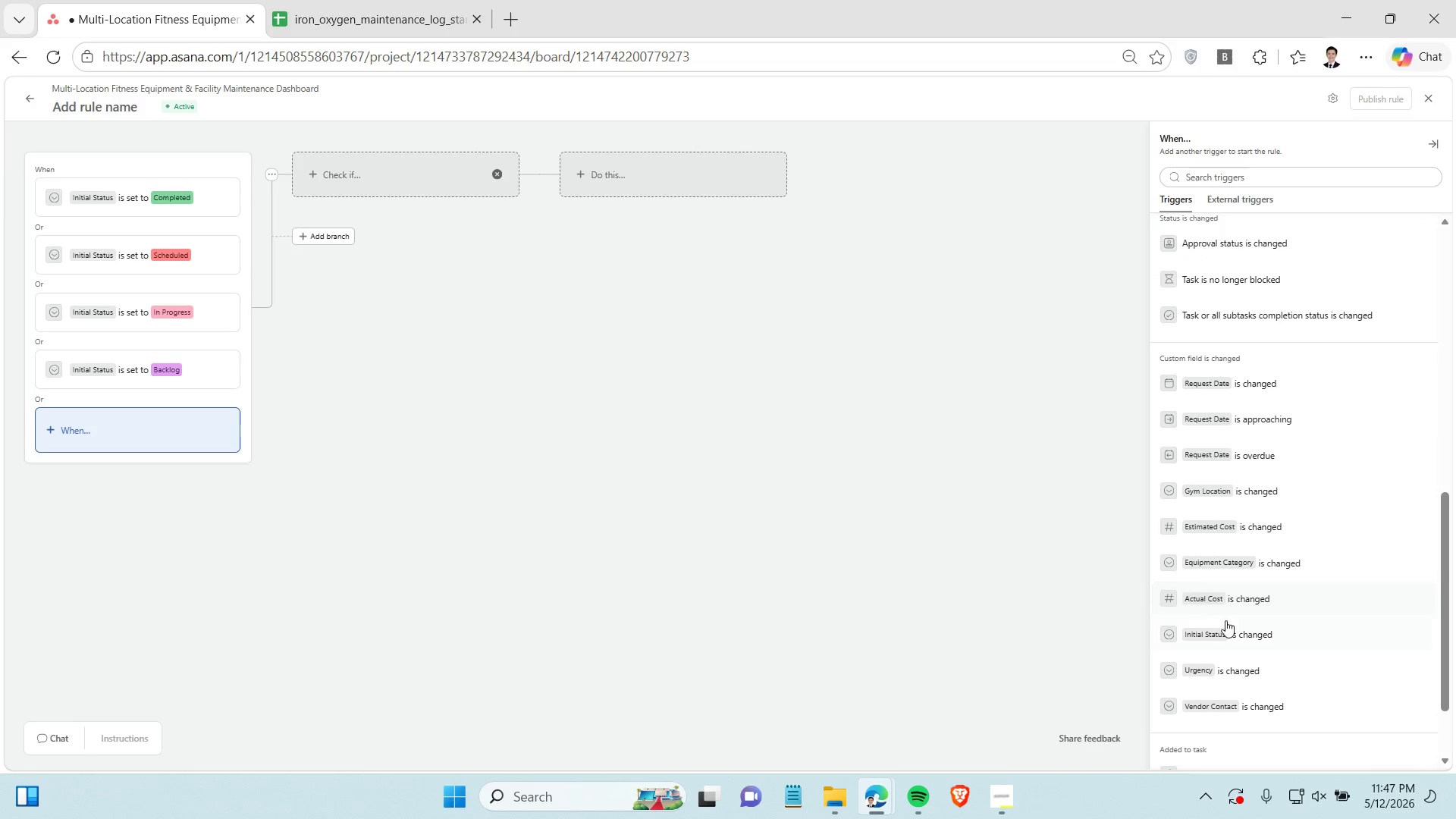 
left_click([1223, 626])
 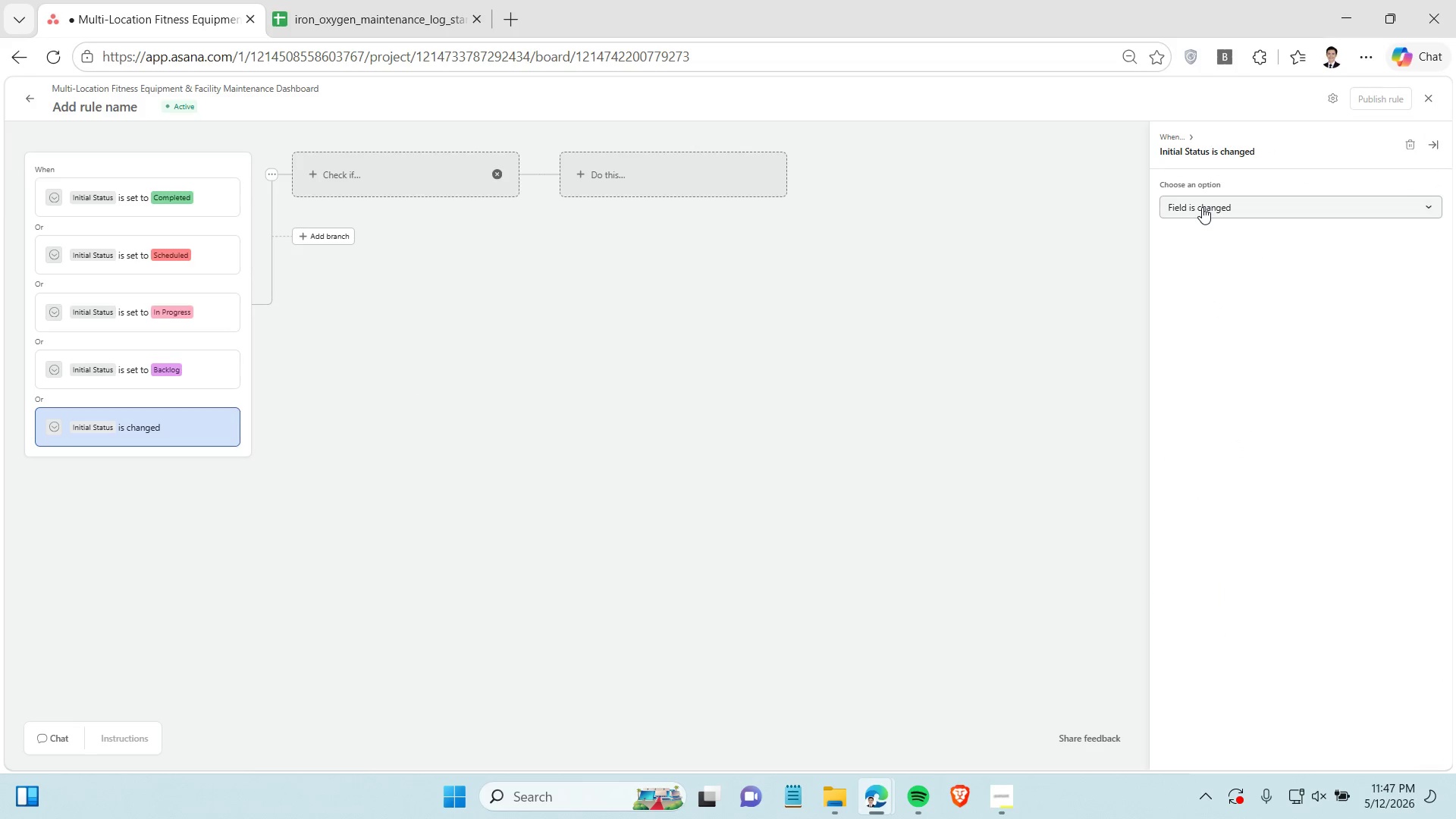 
left_click([1202, 207])
 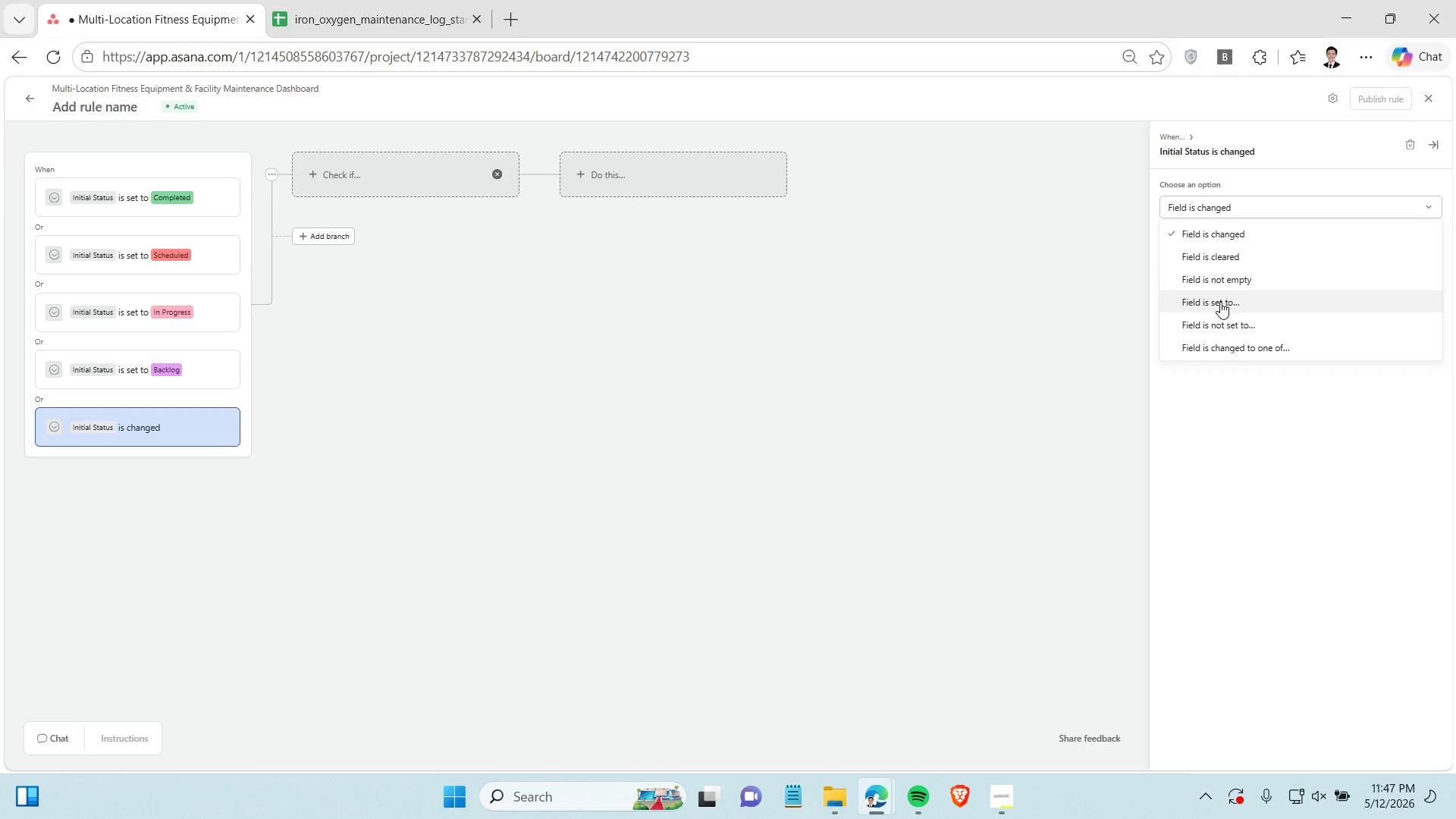 
left_click([1220, 302])
 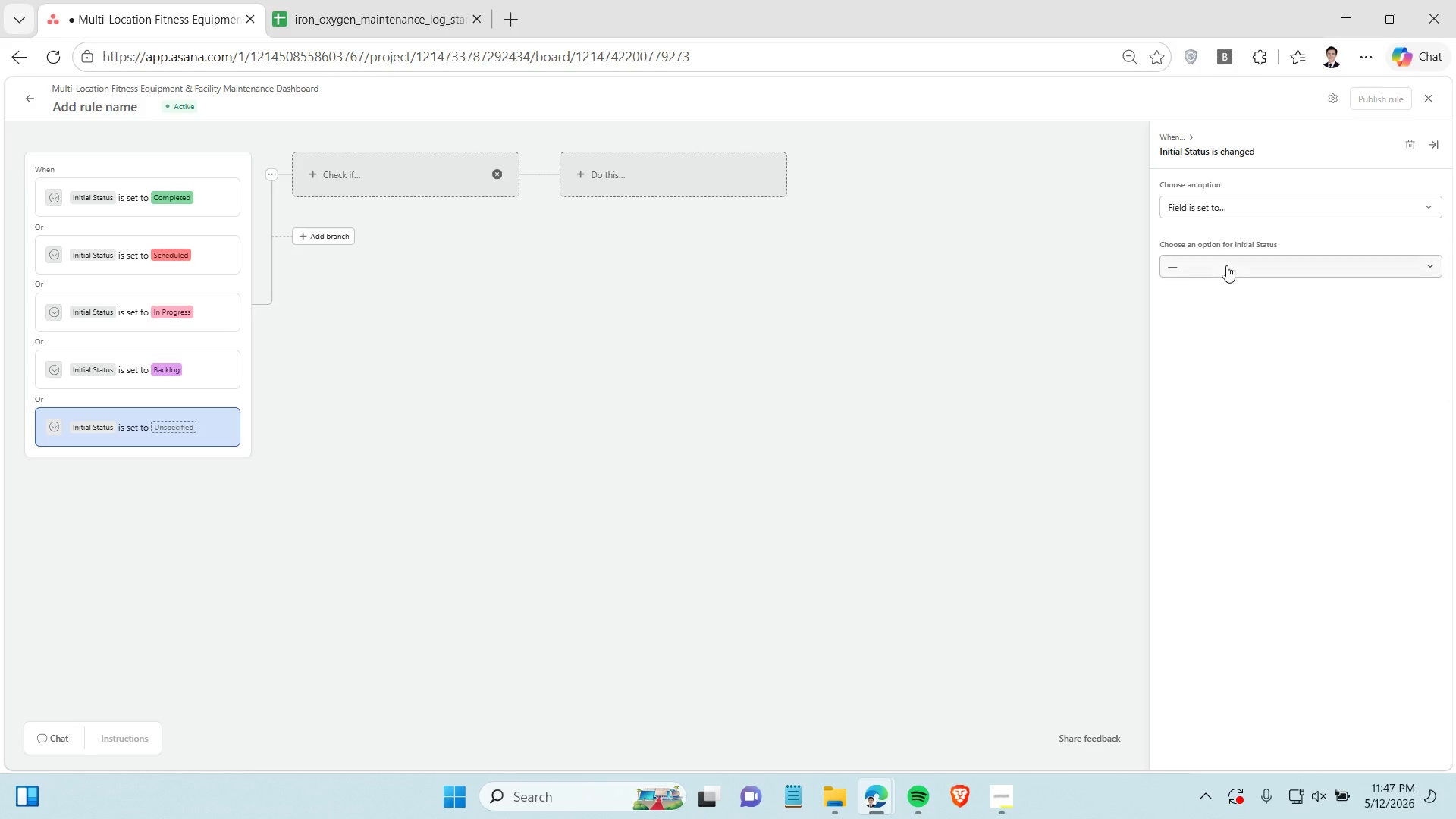 
left_click([1226, 265])
 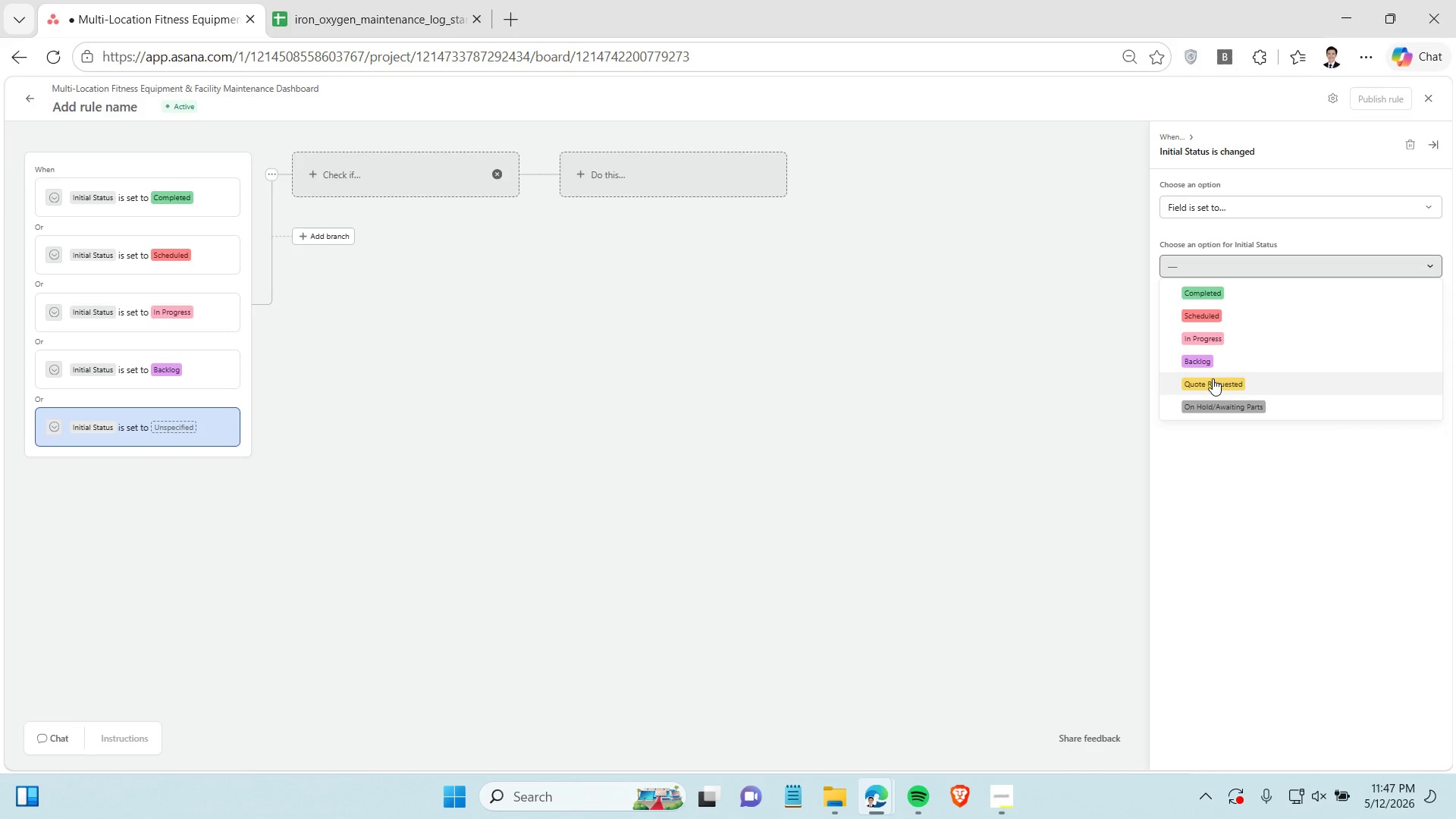 
left_click([1213, 378])
 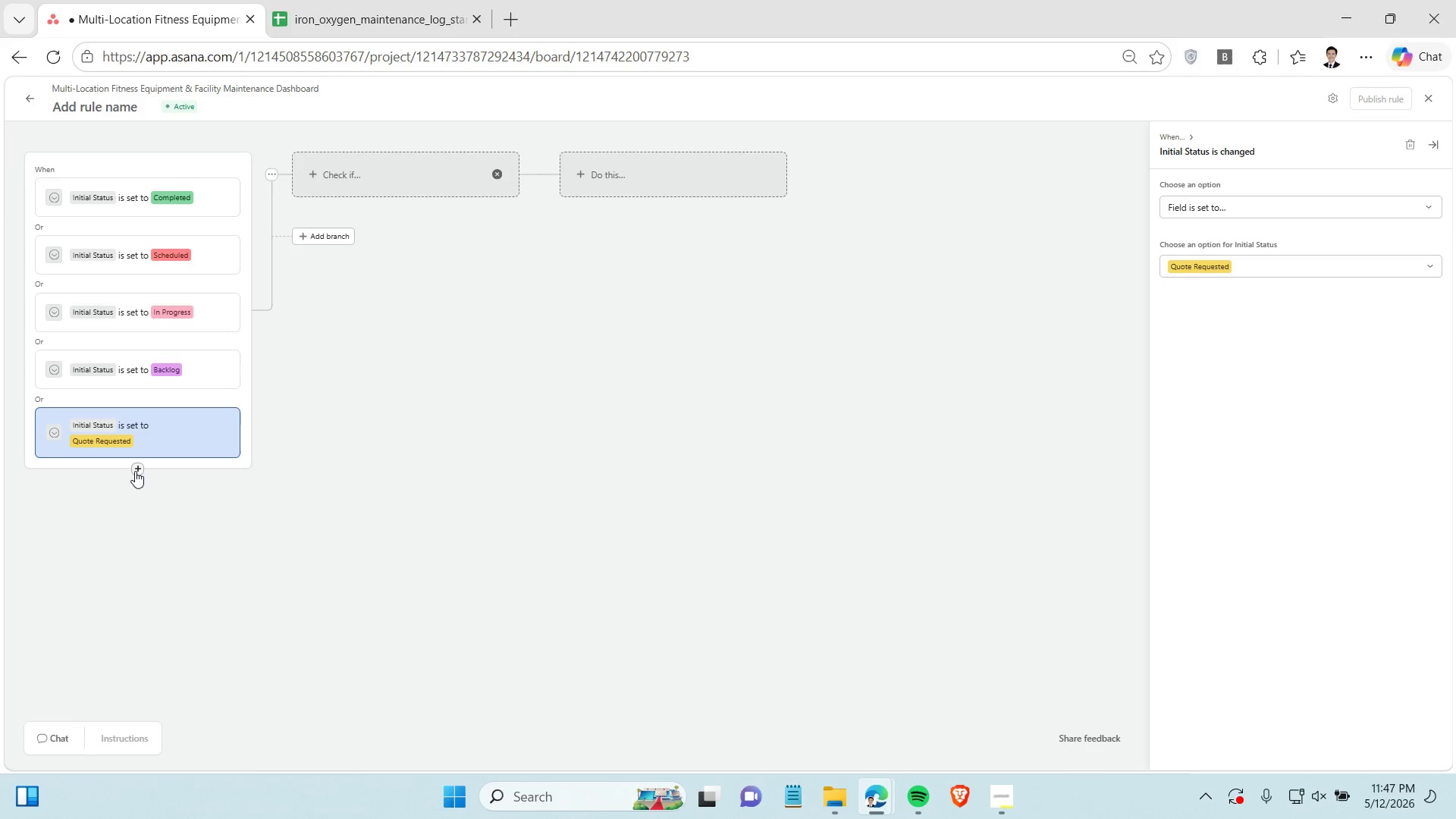 
left_click([135, 469])
 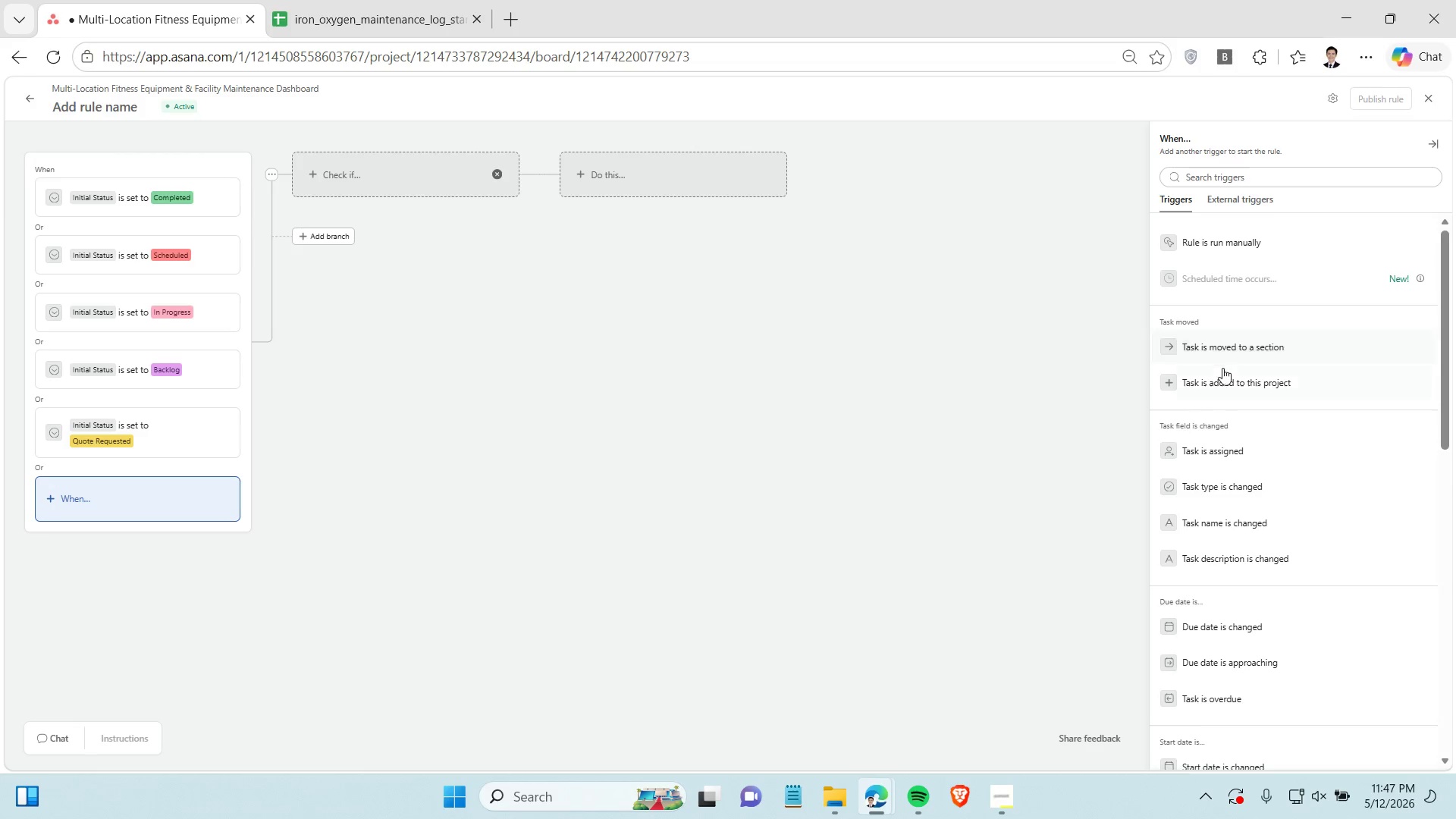 
scroll: coordinate [1230, 528], scroll_direction: down, amount: 8.0
 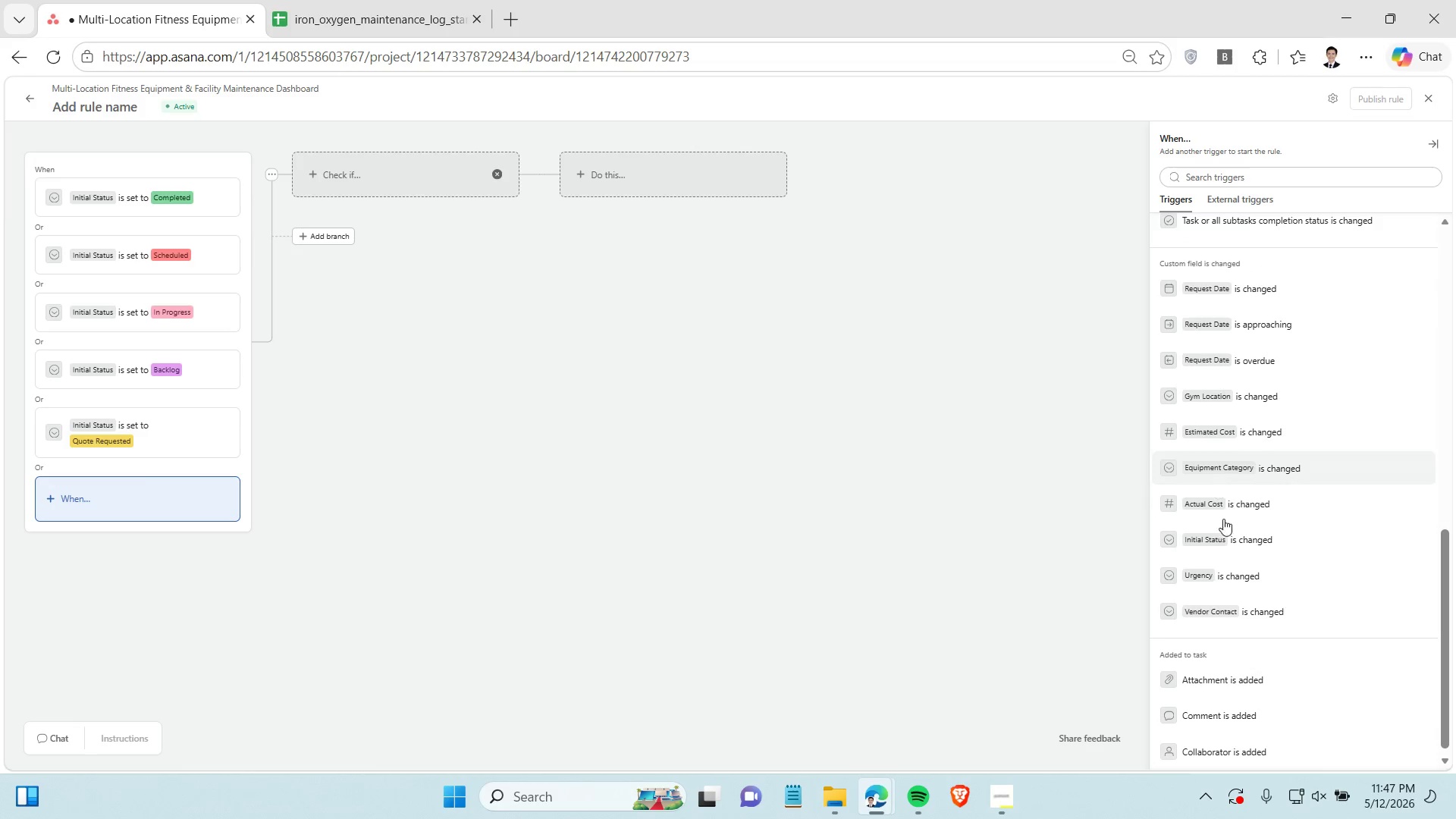 
left_click([1223, 537])
 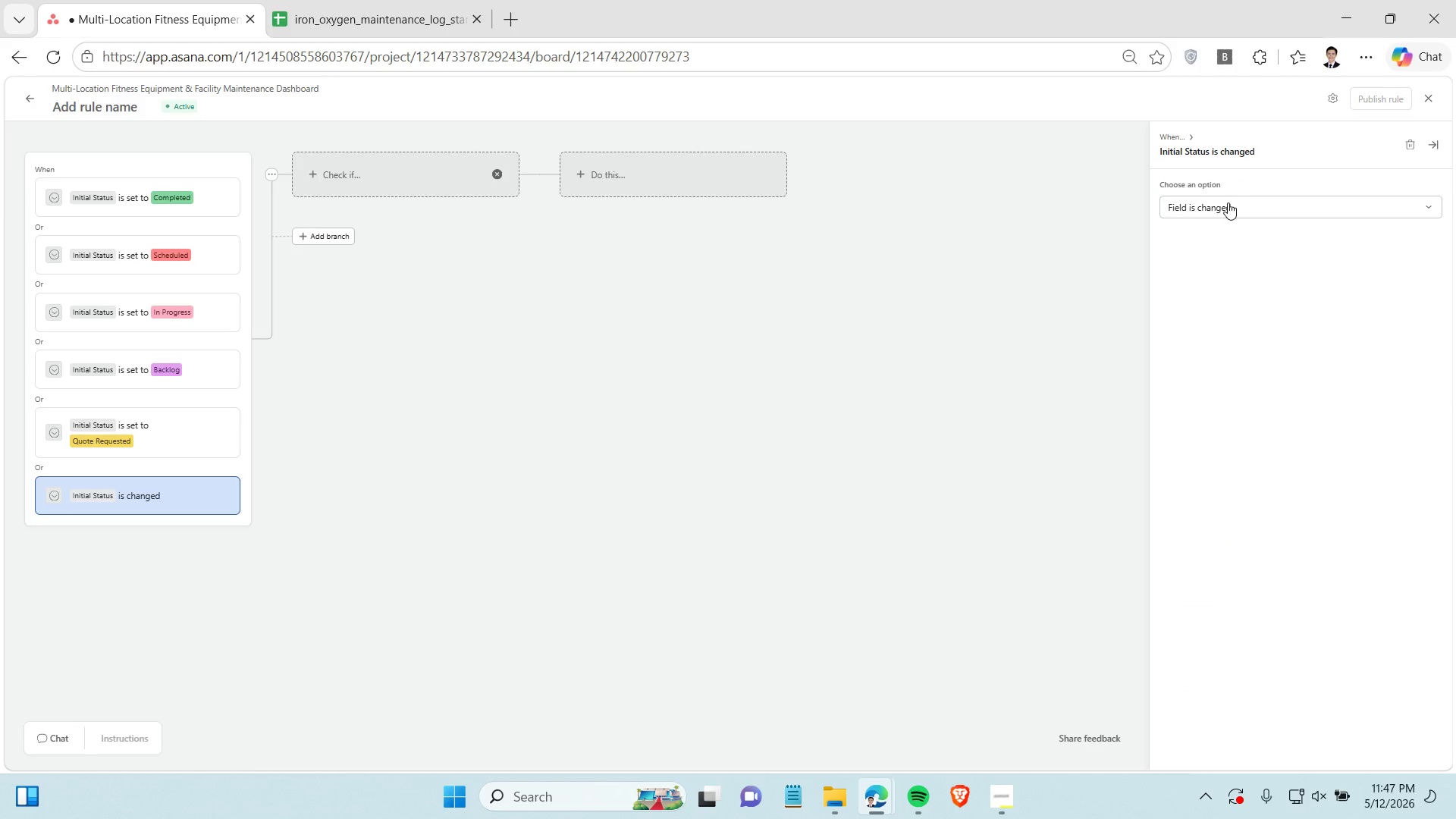 
left_click([1228, 203])
 